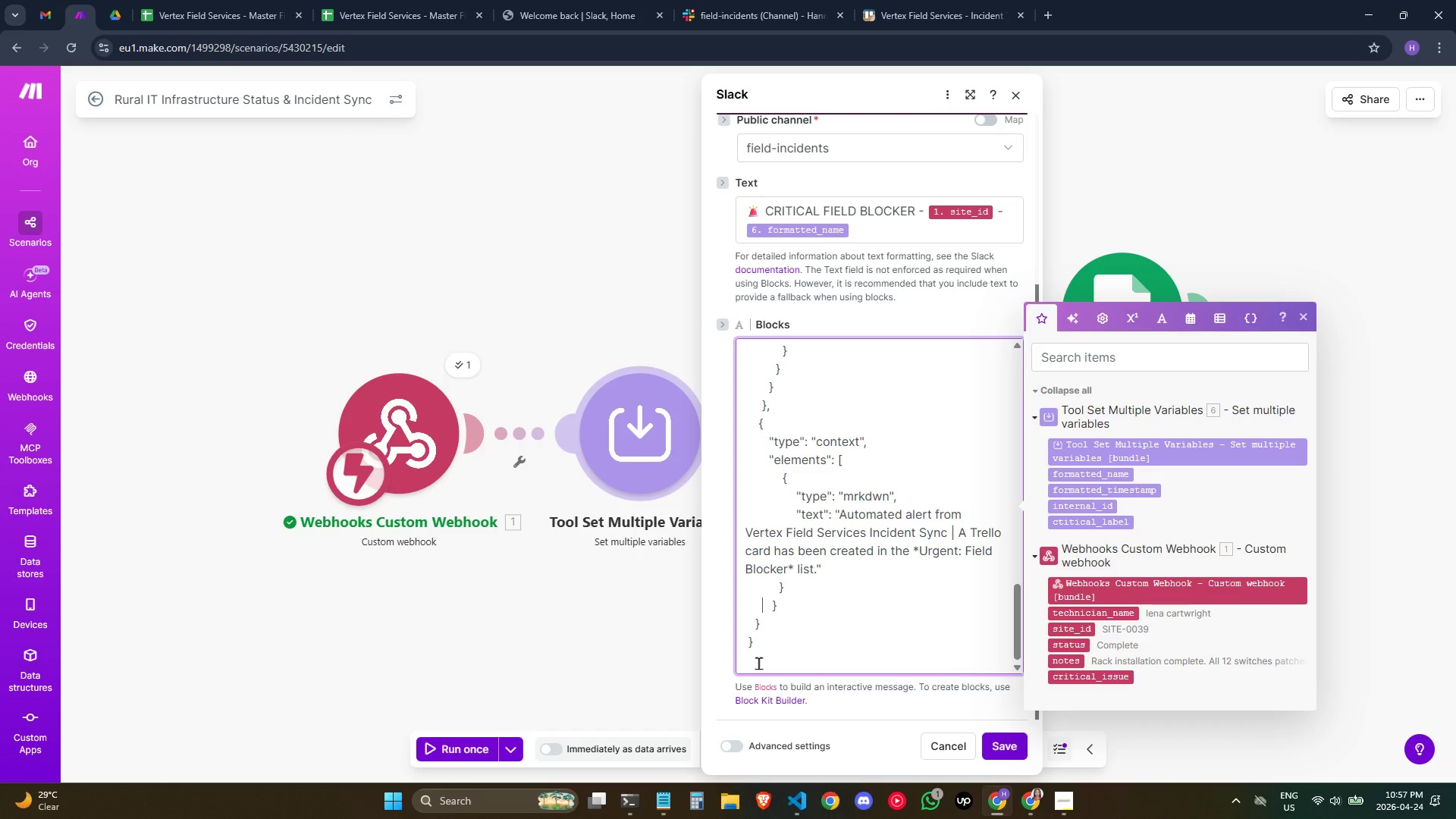 
key(ArrowRight)
 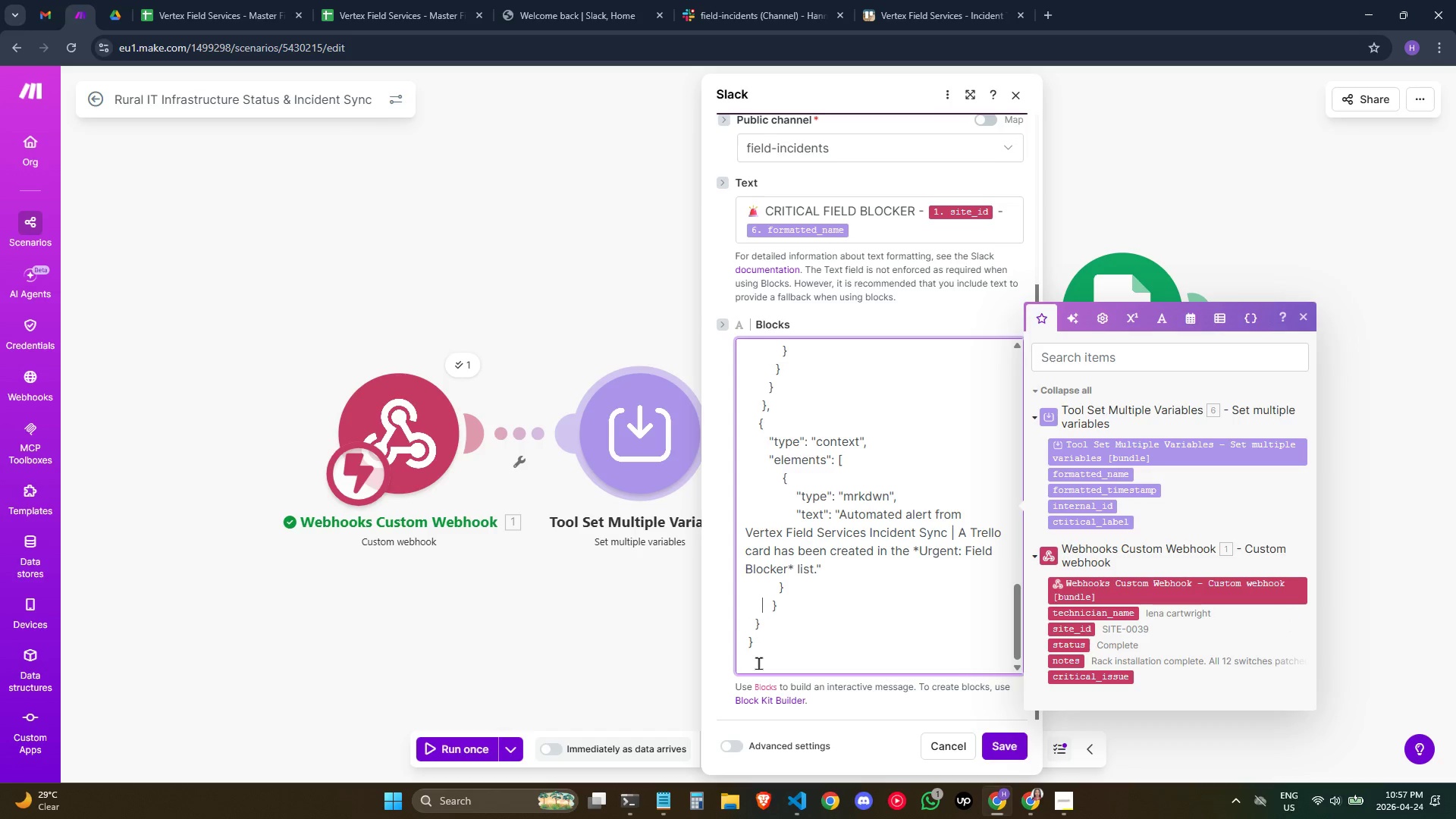 
key(Backspace)
 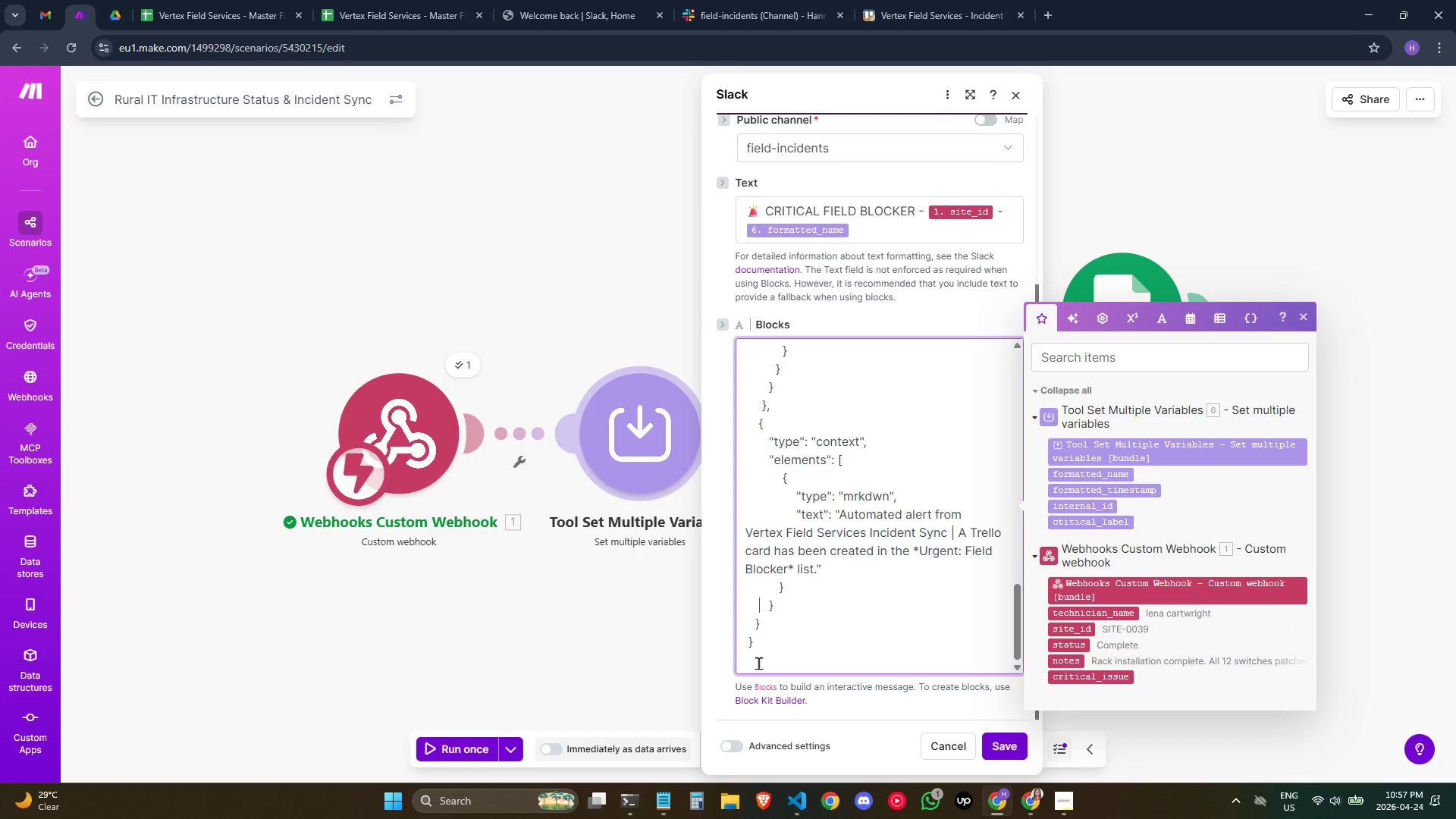 
key(Backspace)
 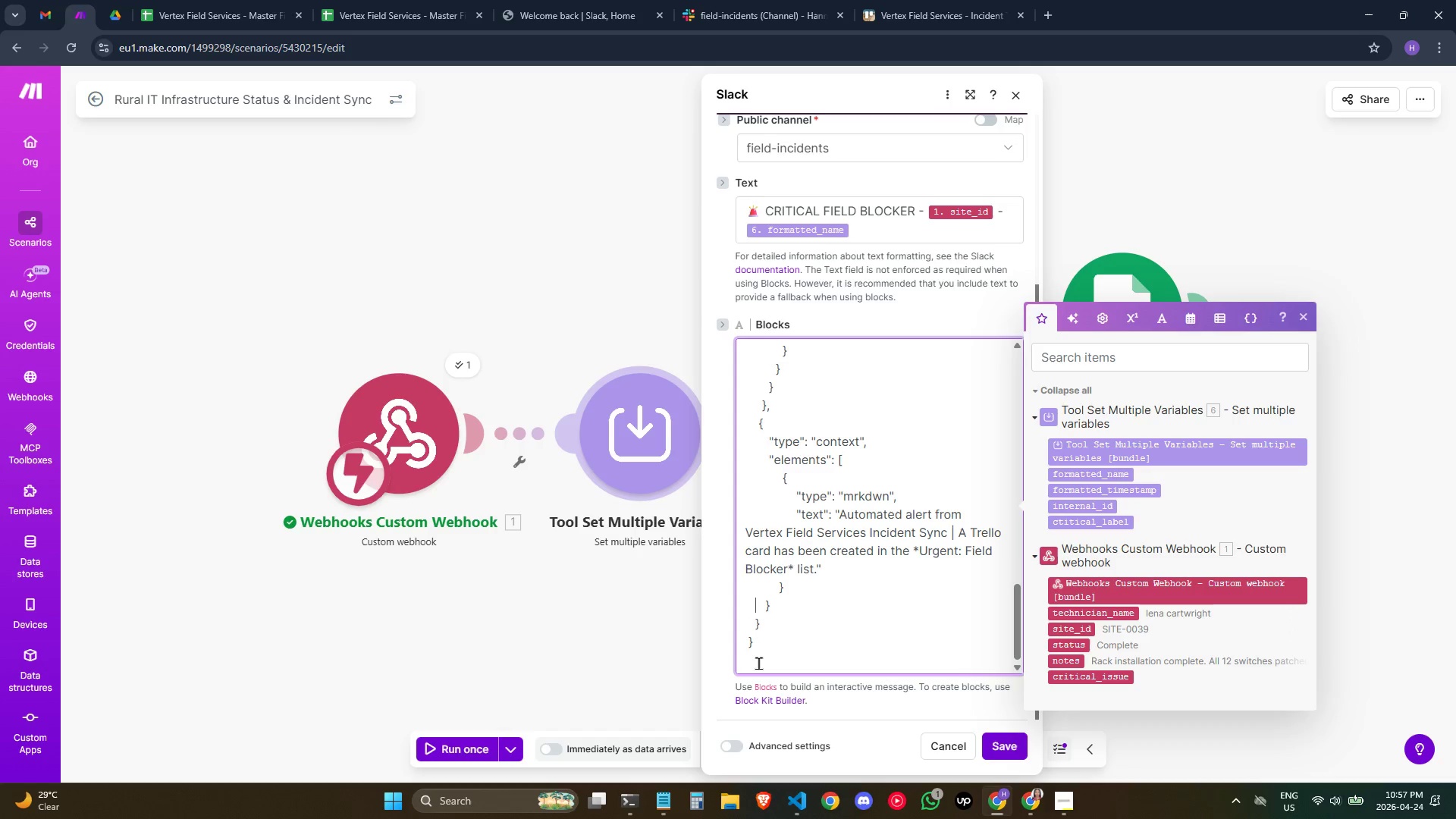 
key(Backspace)
 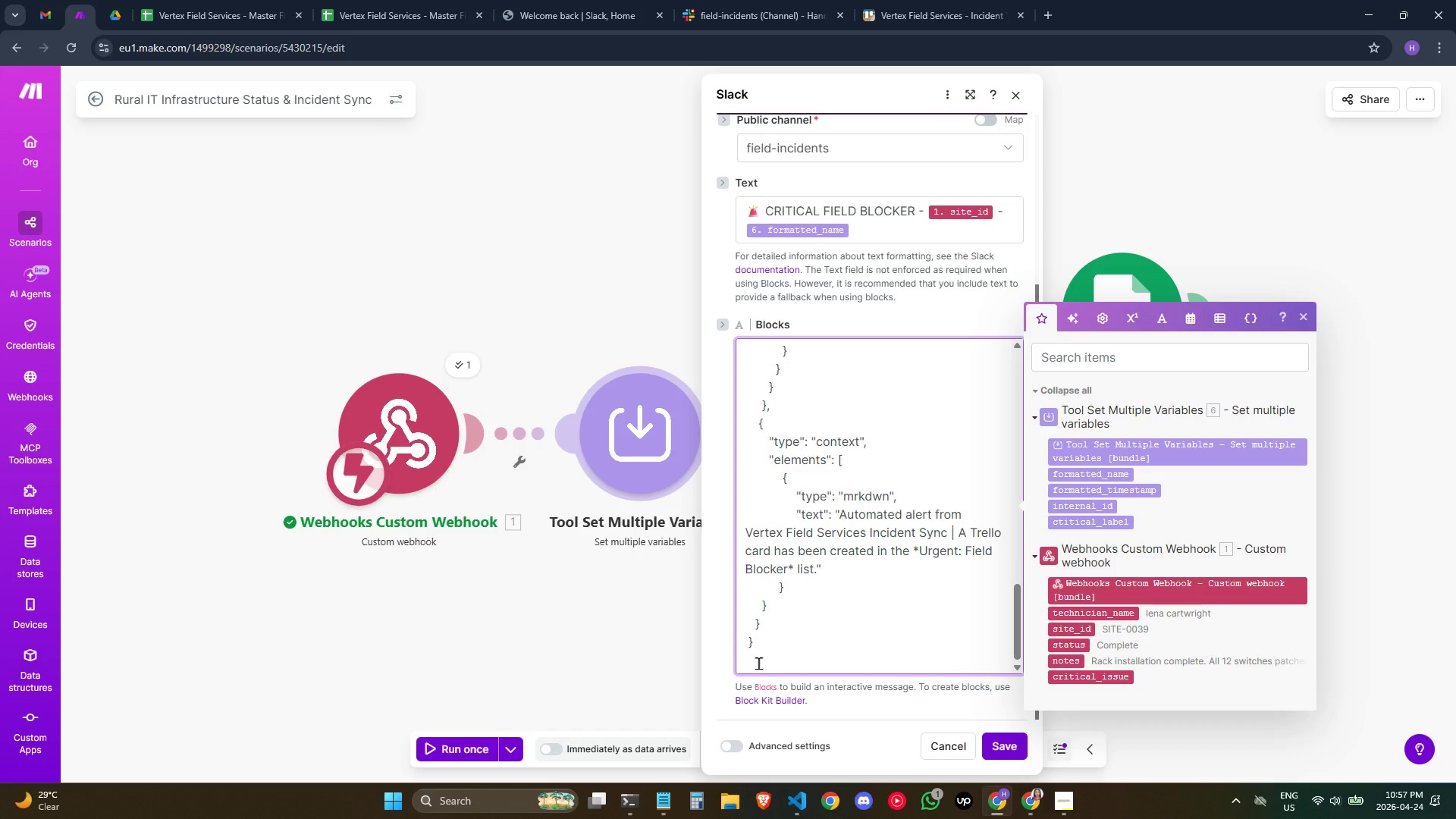 
key(ArrowUp)
 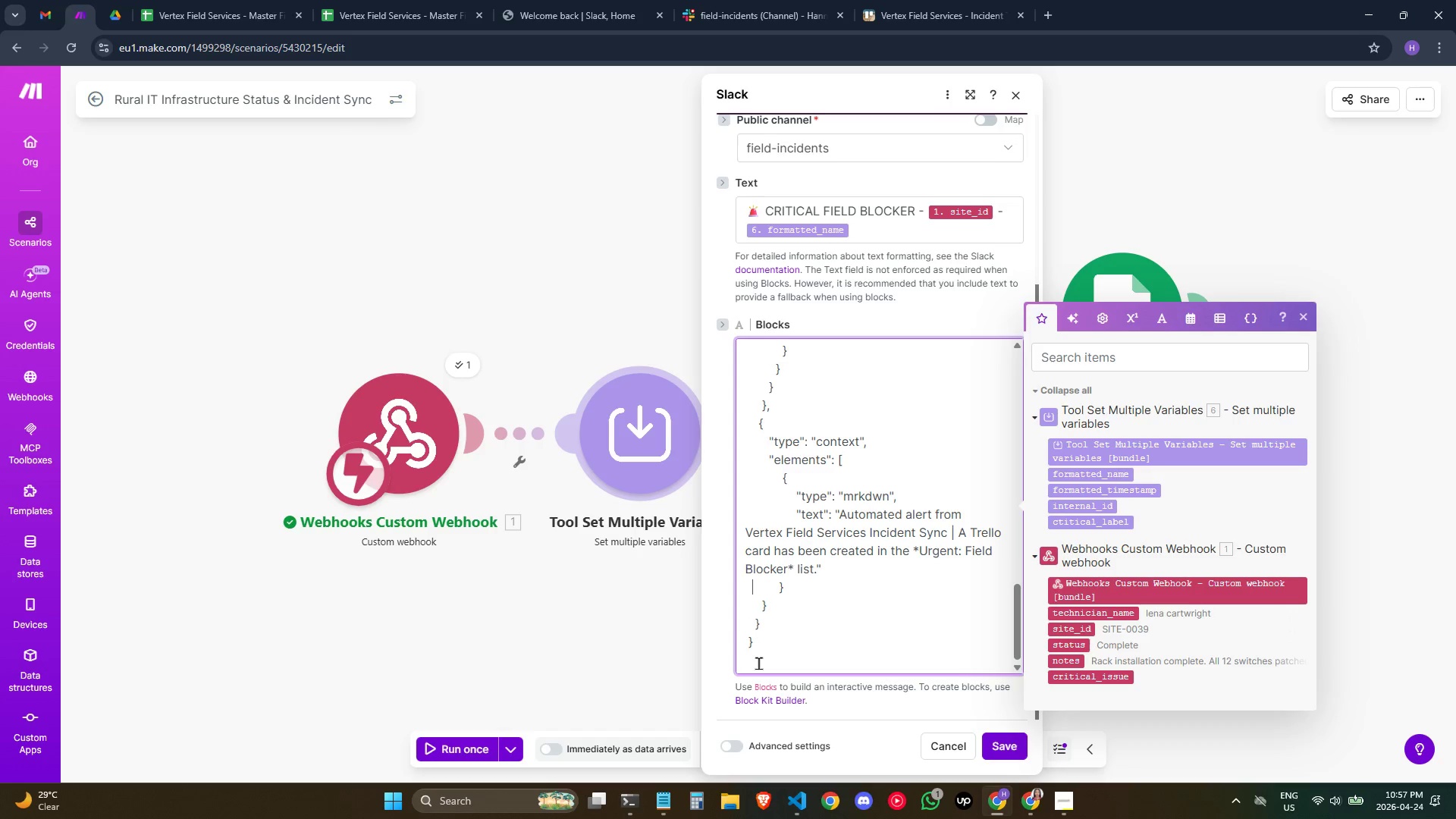 
key(ArrowRight)
 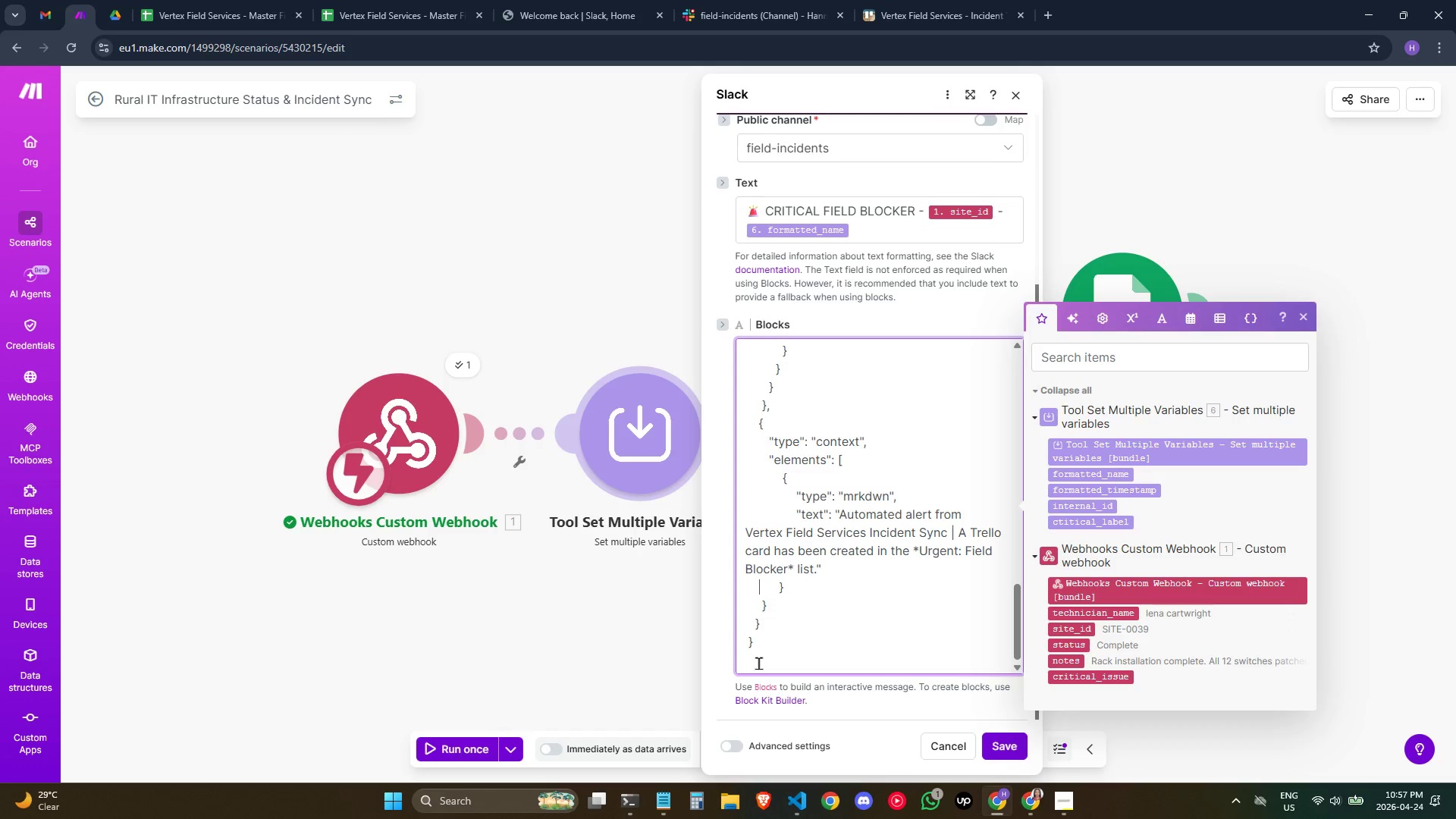 
key(ArrowRight)
 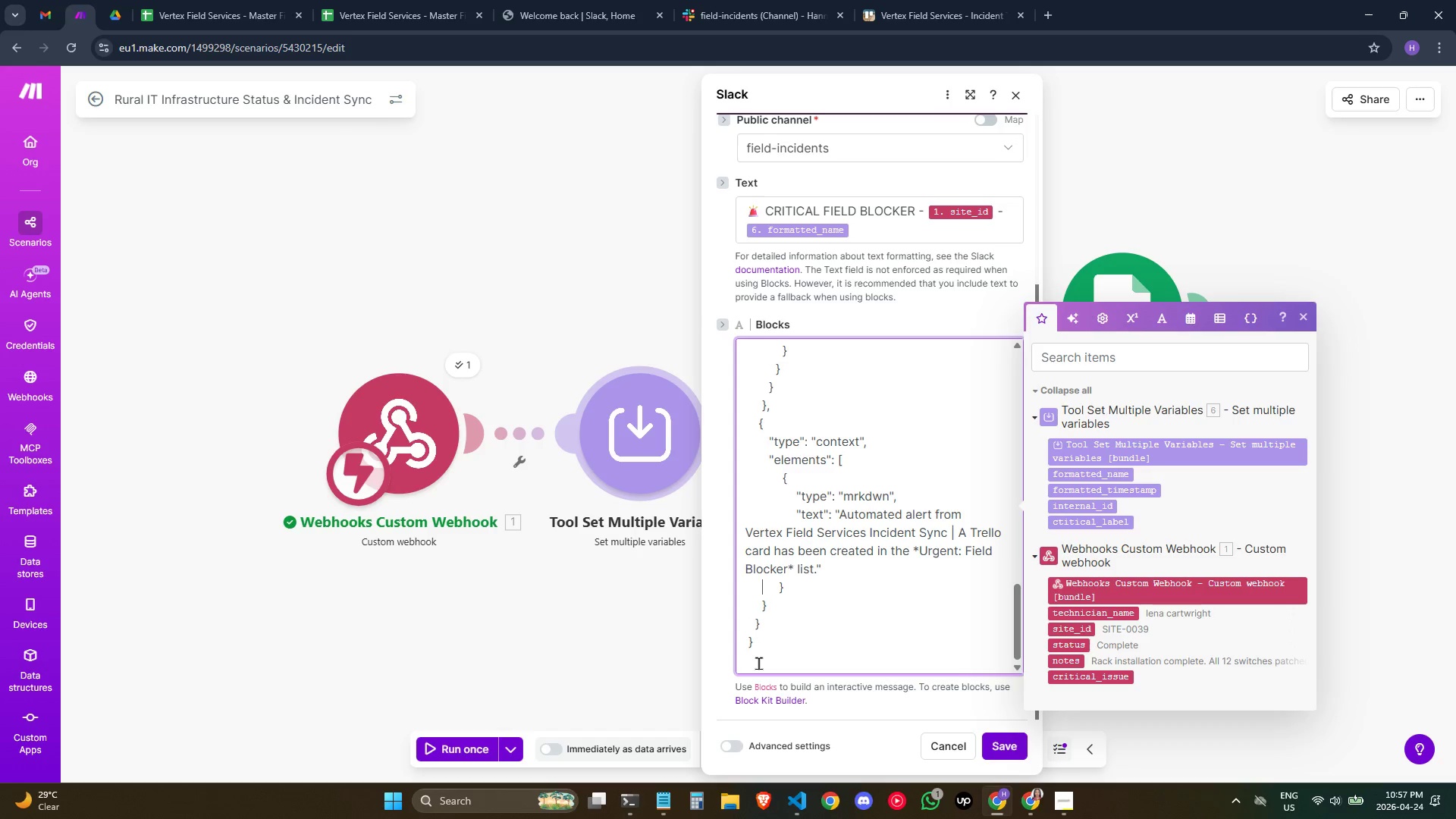 
key(ArrowRight)
 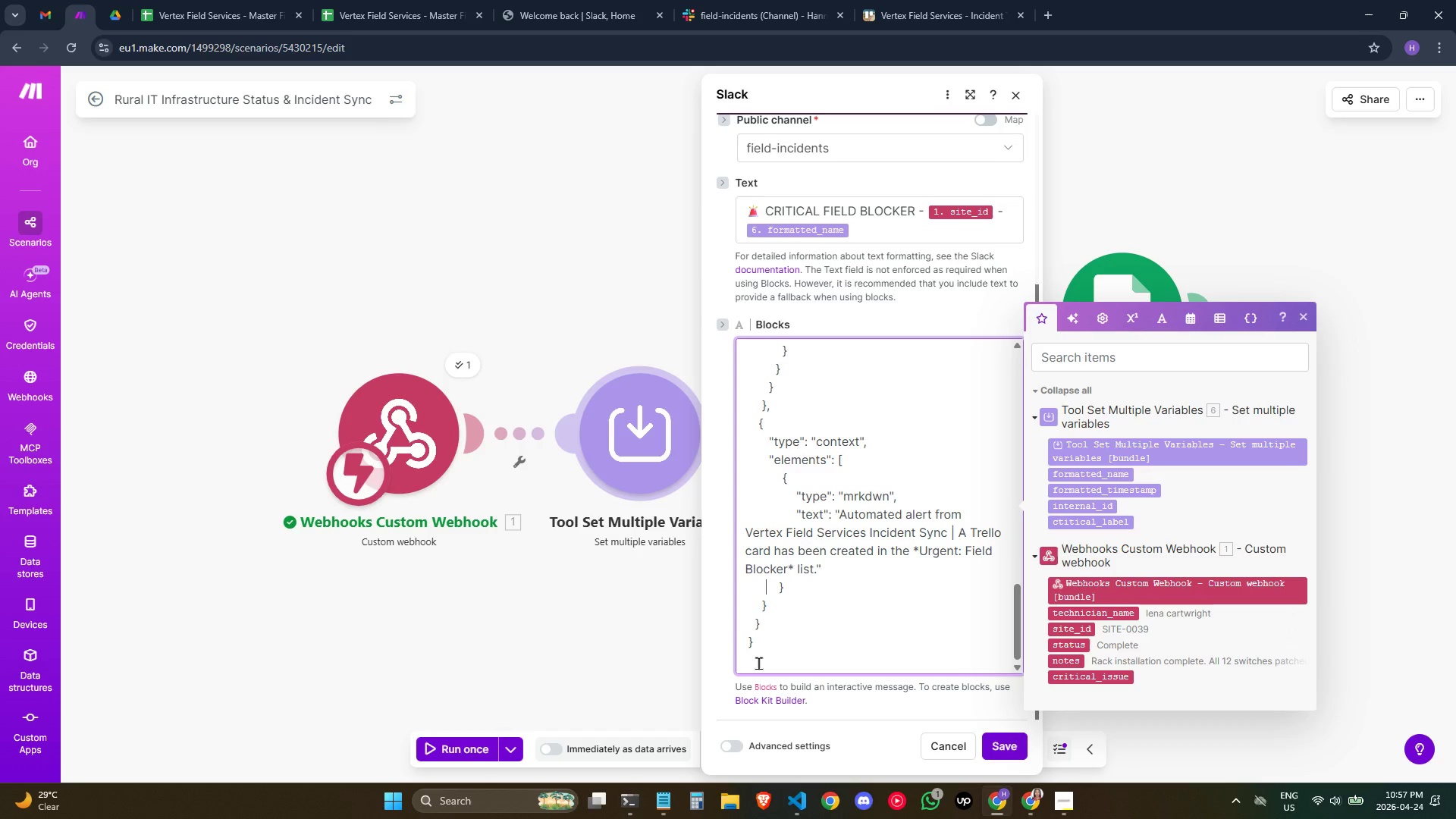 
key(ArrowRight)
 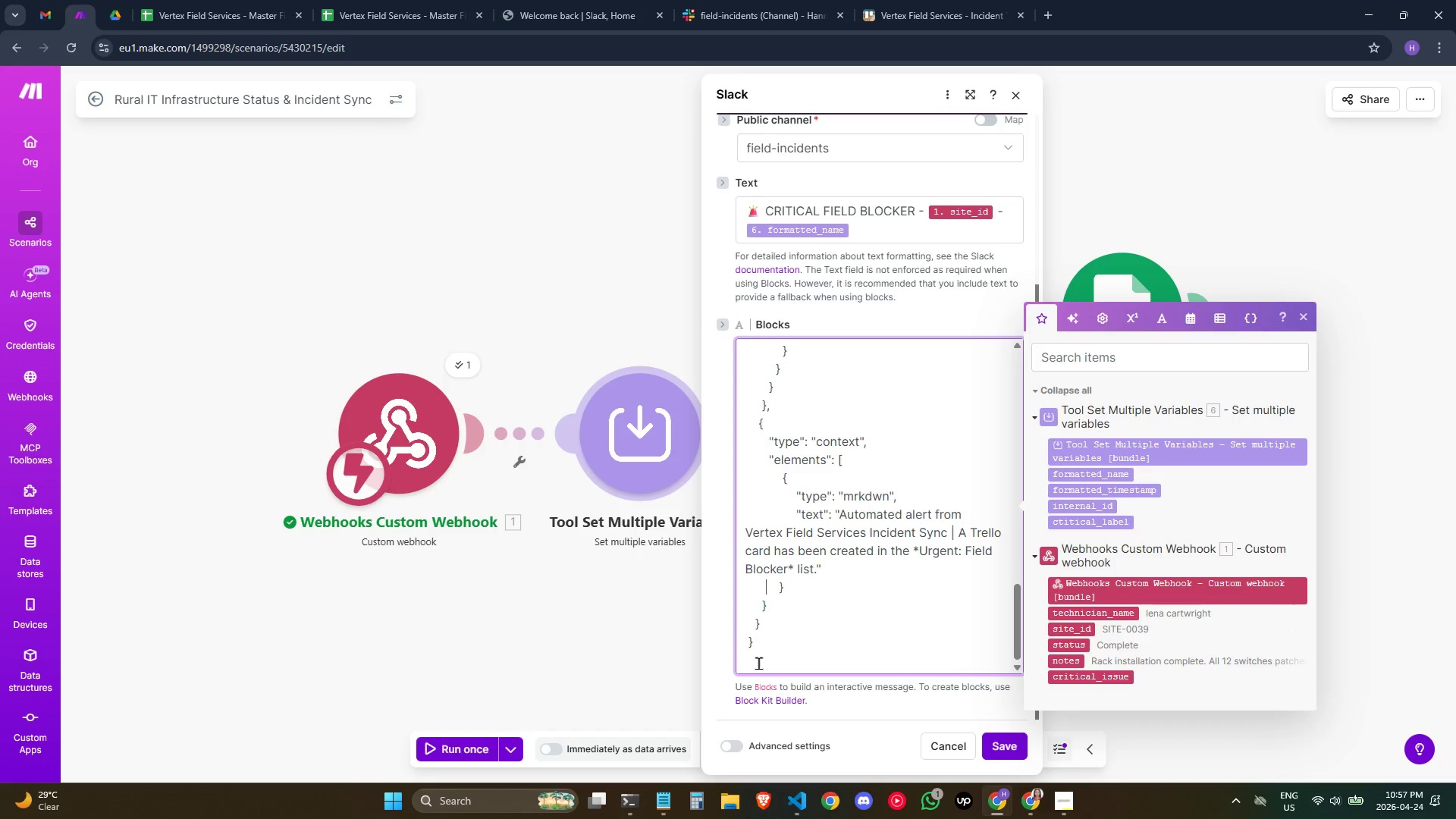 
key(ArrowRight)
 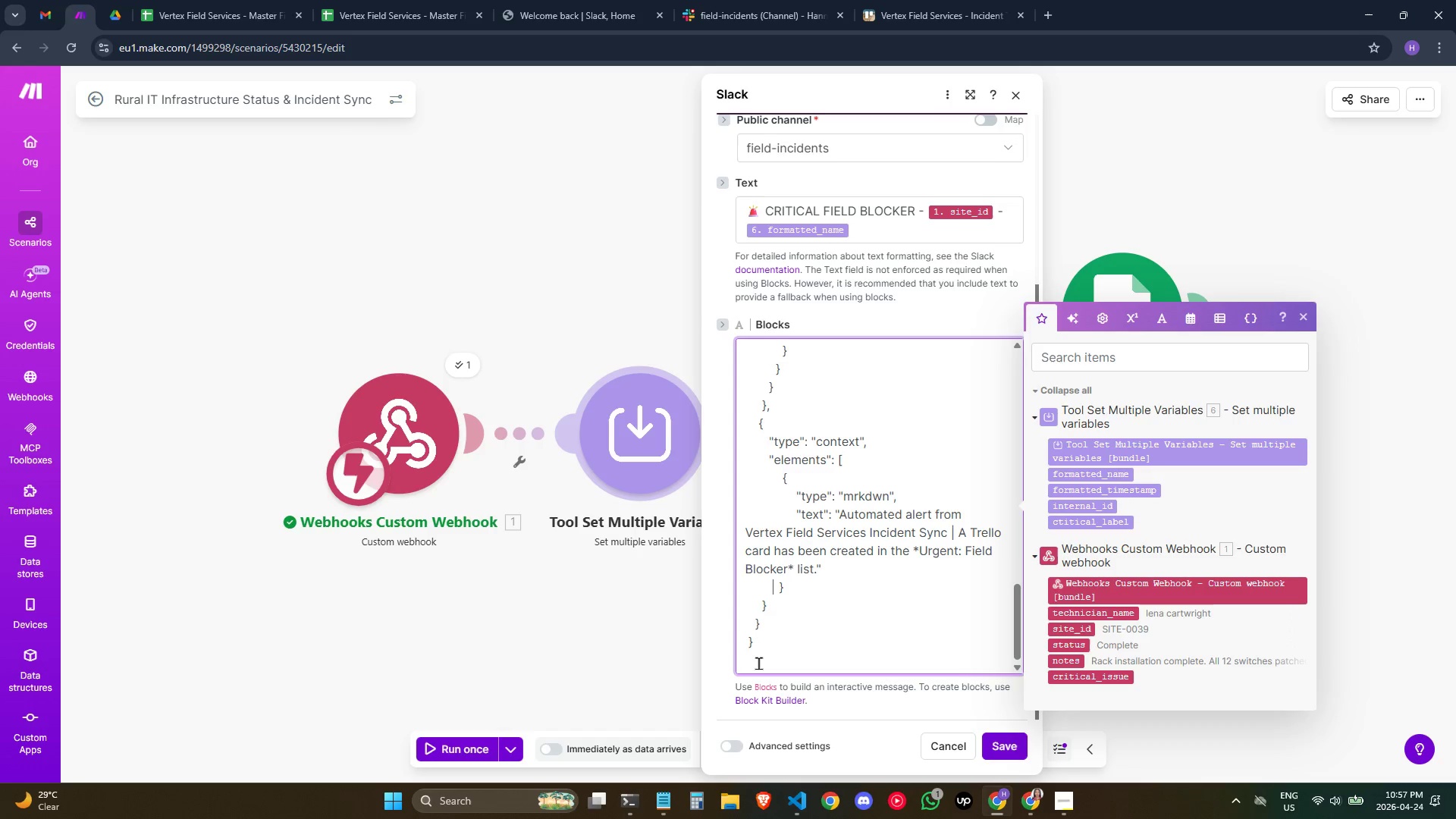 
key(ArrowRight)
 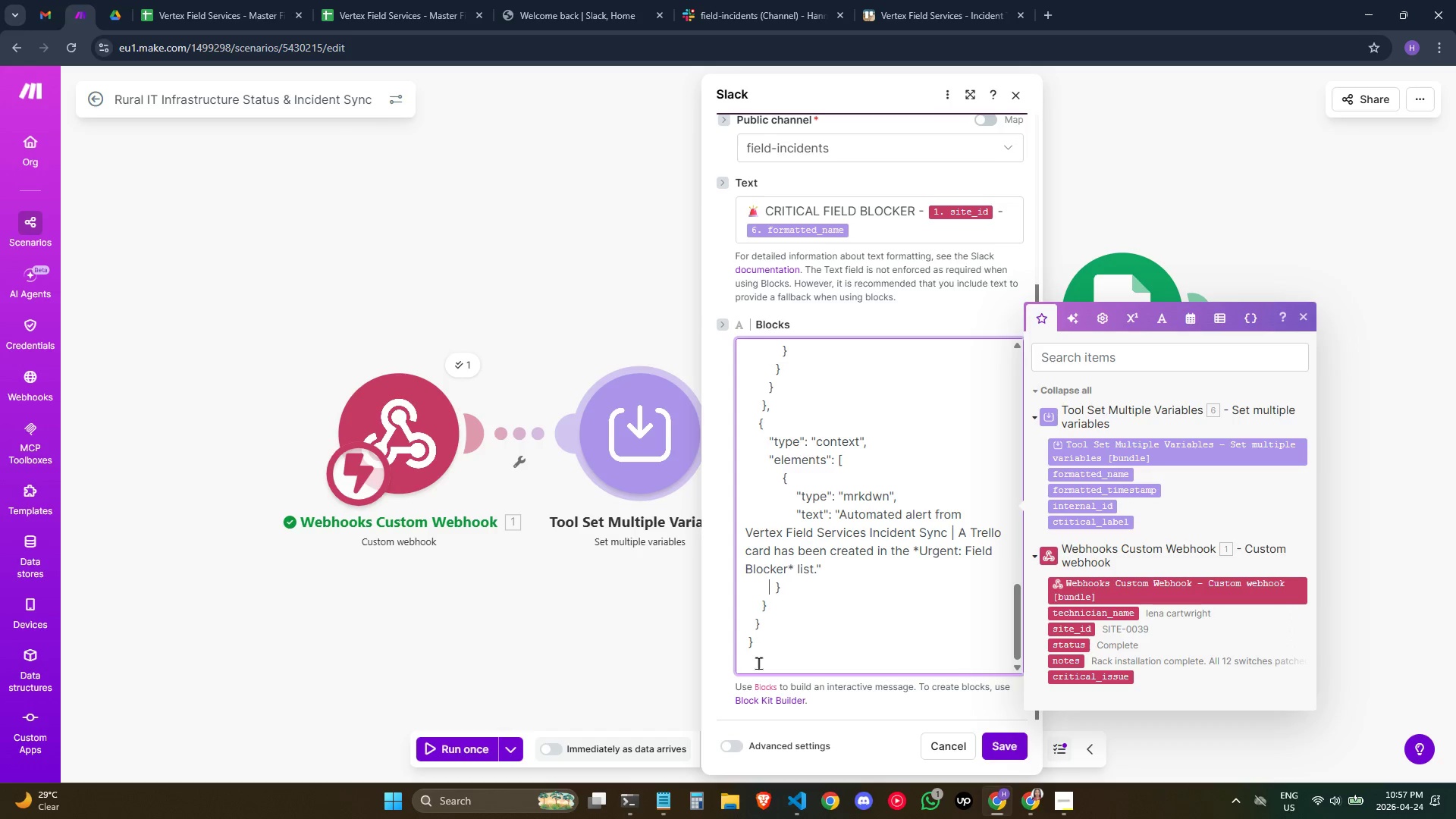 
key(Backspace)
 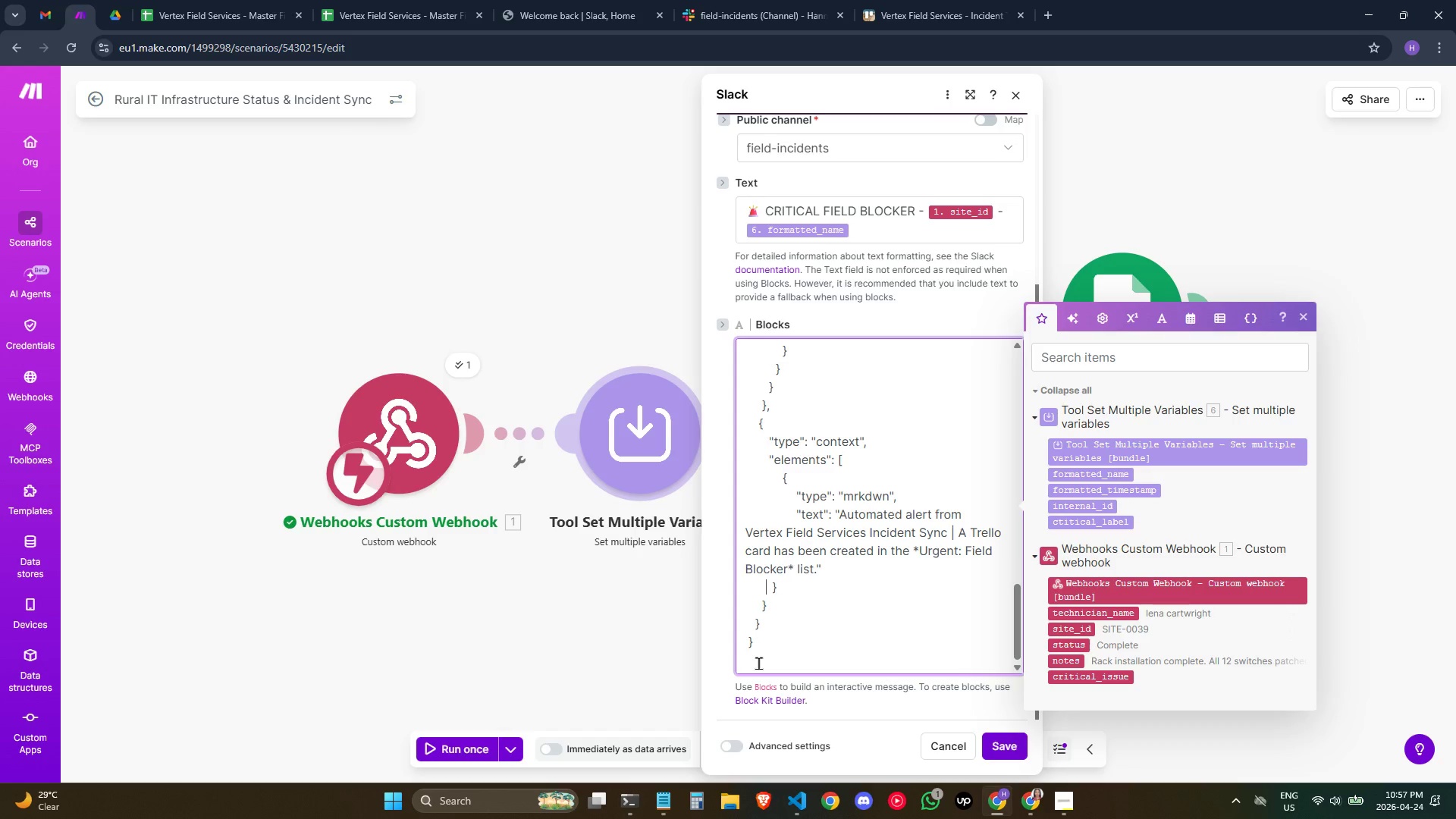 
key(Backspace)
 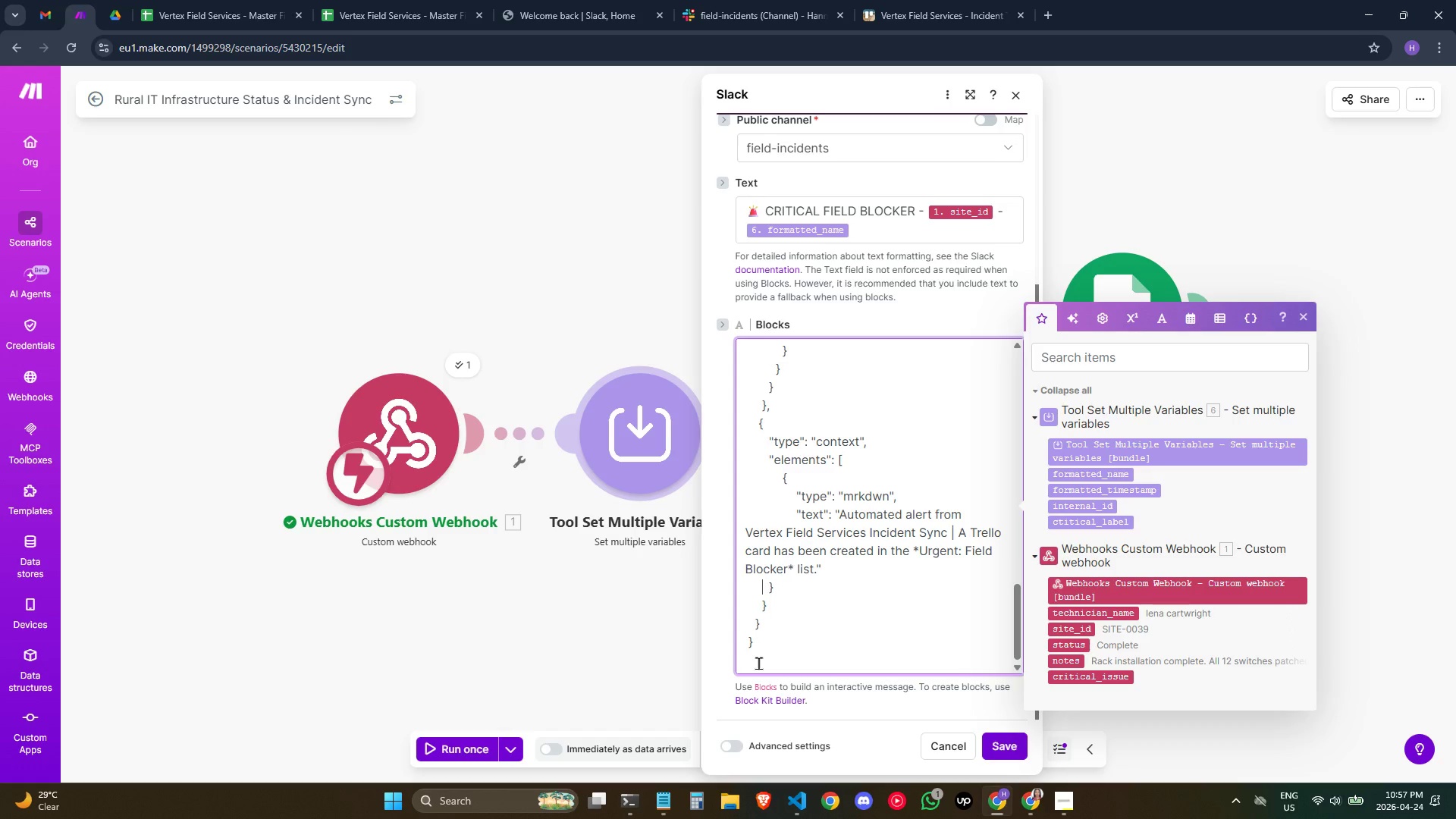 
key(Backspace)
 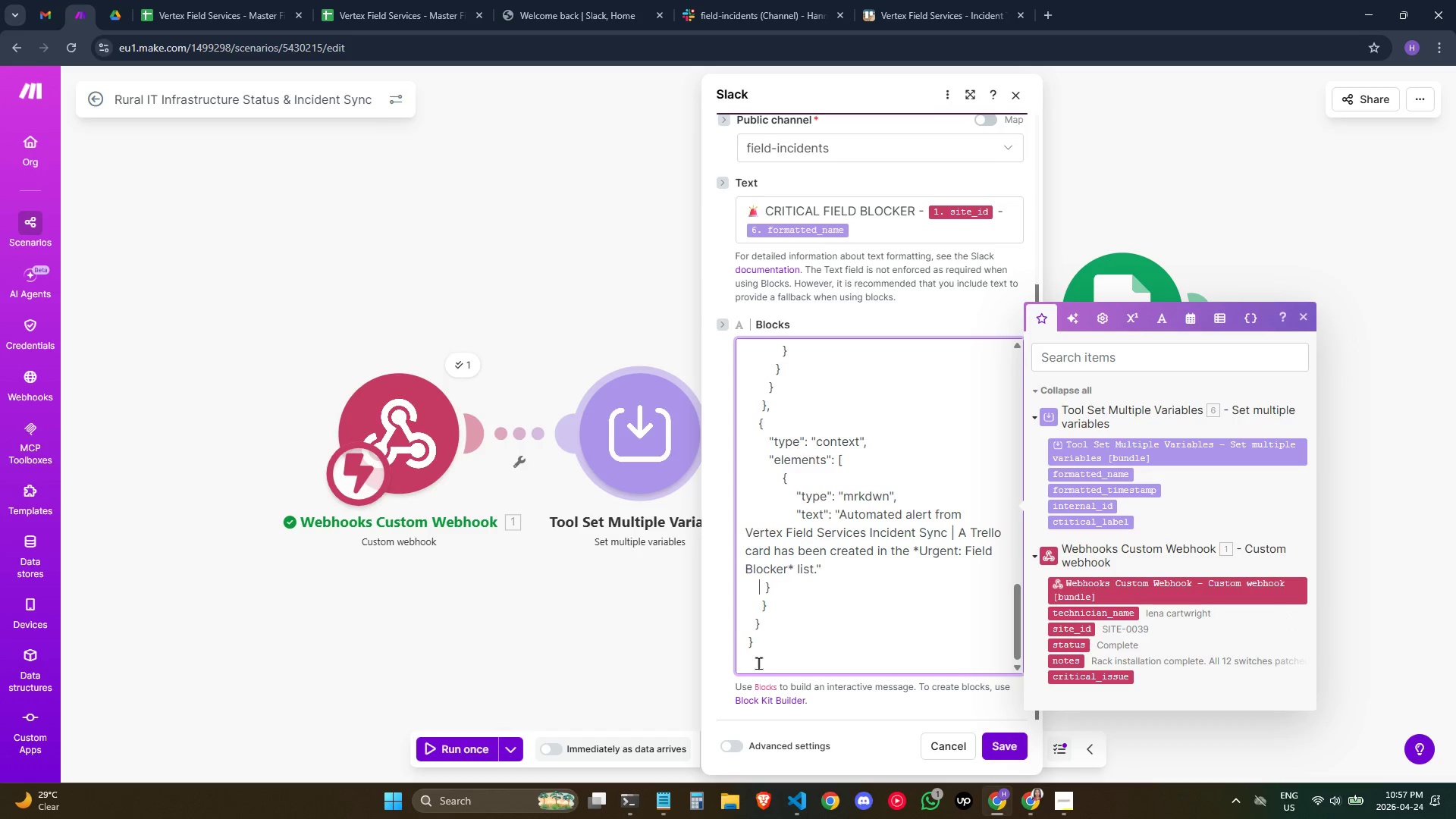 
key(Backspace)
 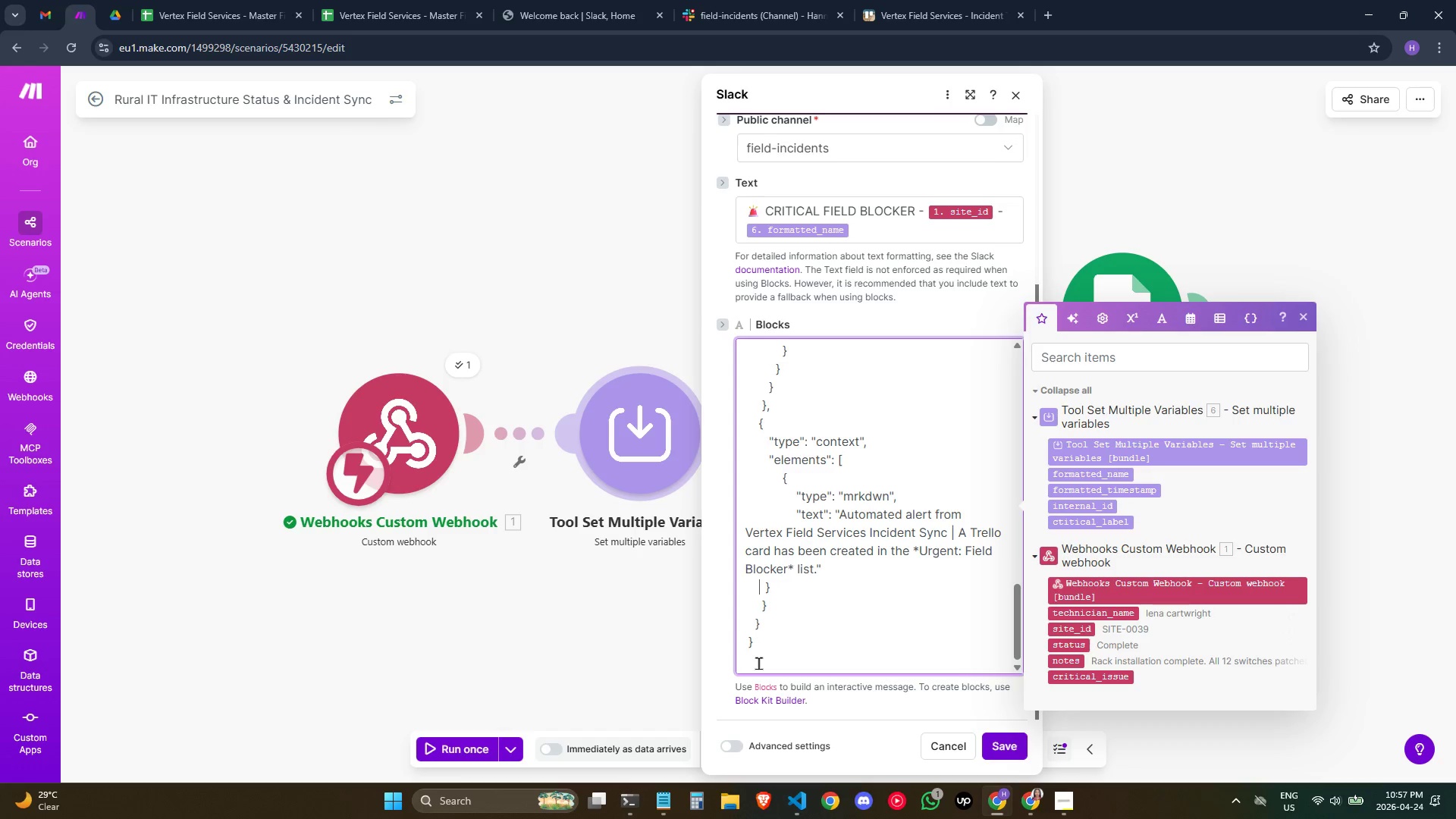 
key(Space)
 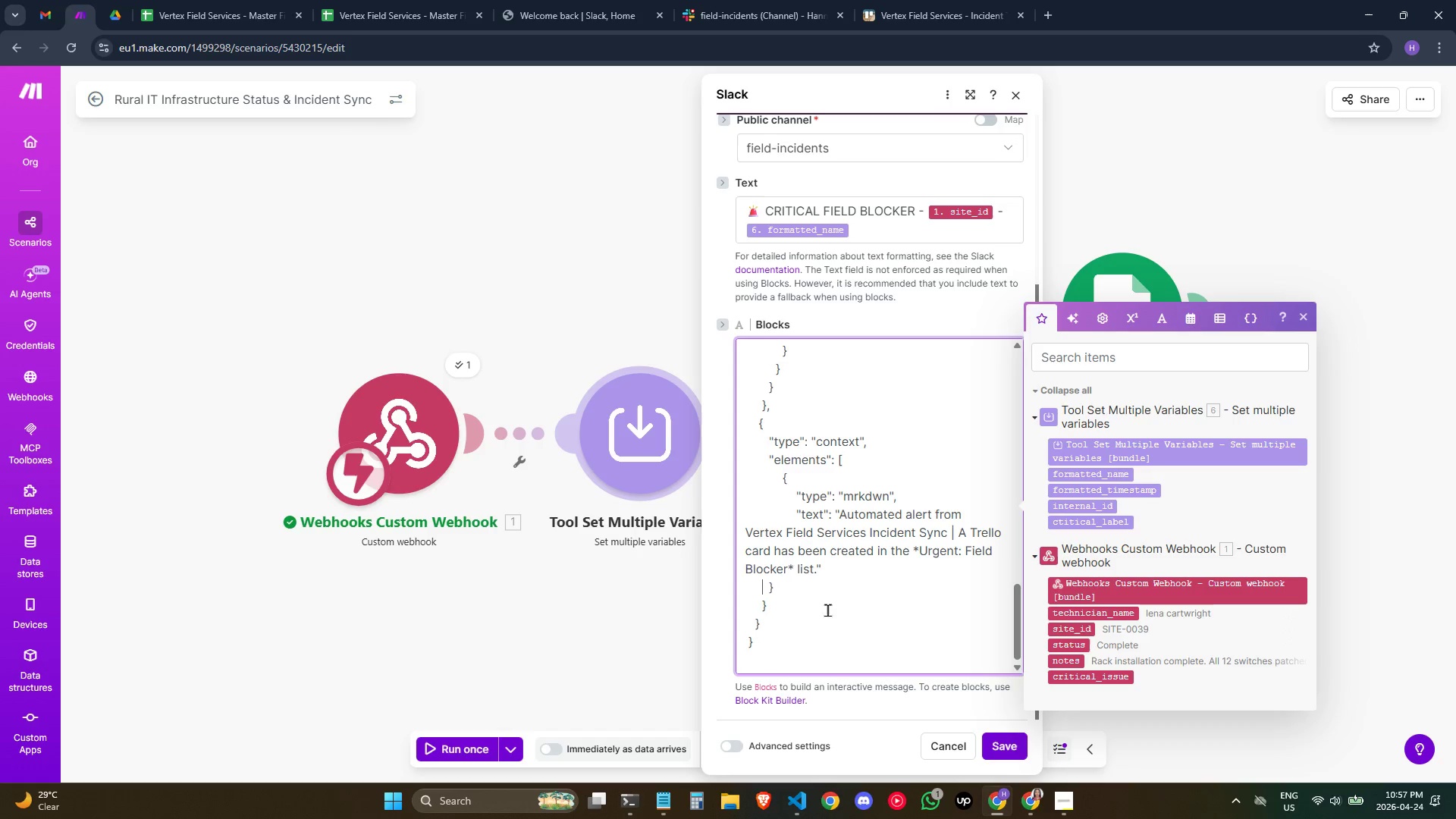 
scroll: coordinate [886, 554], scroll_direction: down, amount: 3.0
 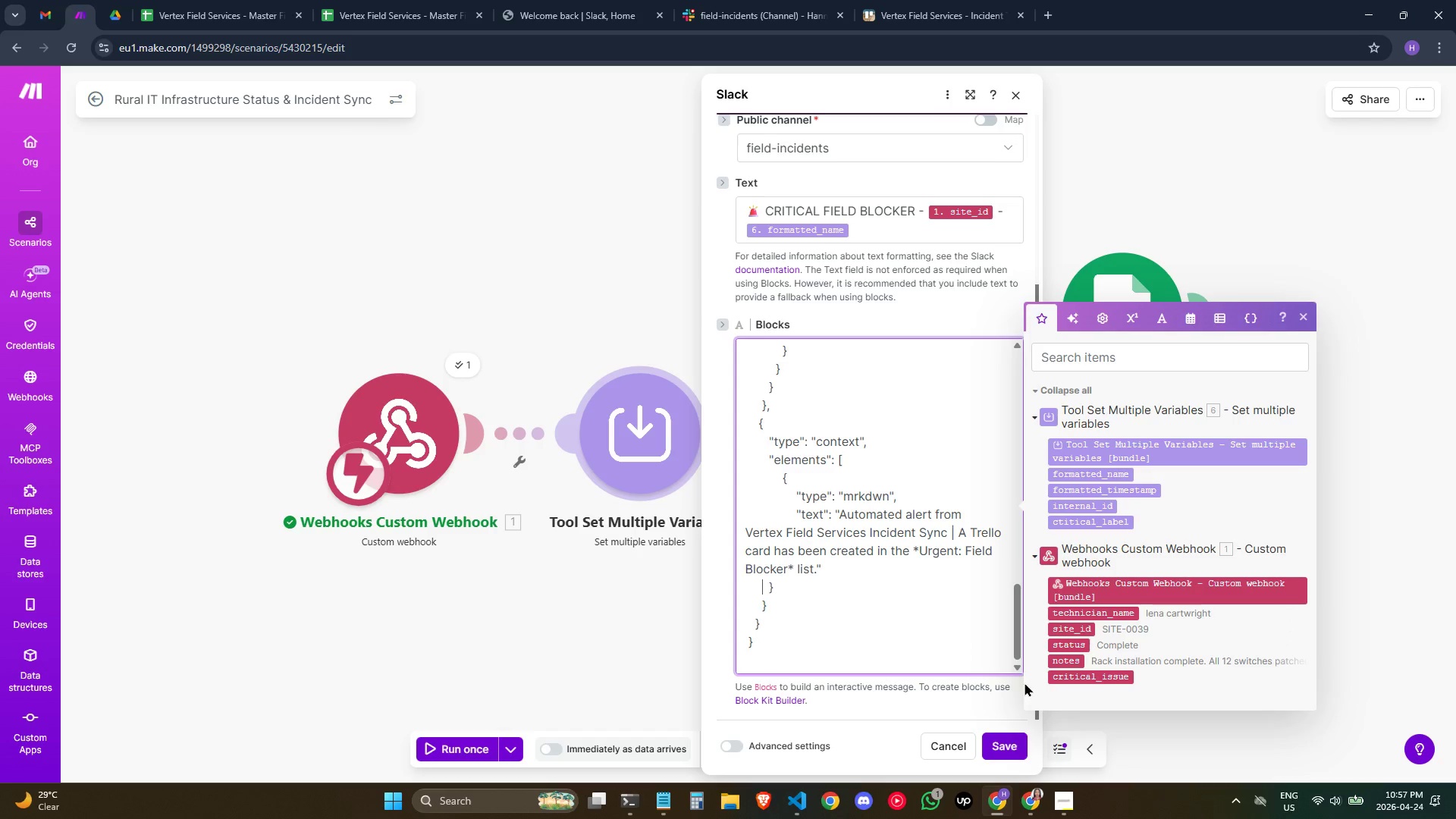 
left_click([1005, 734])
 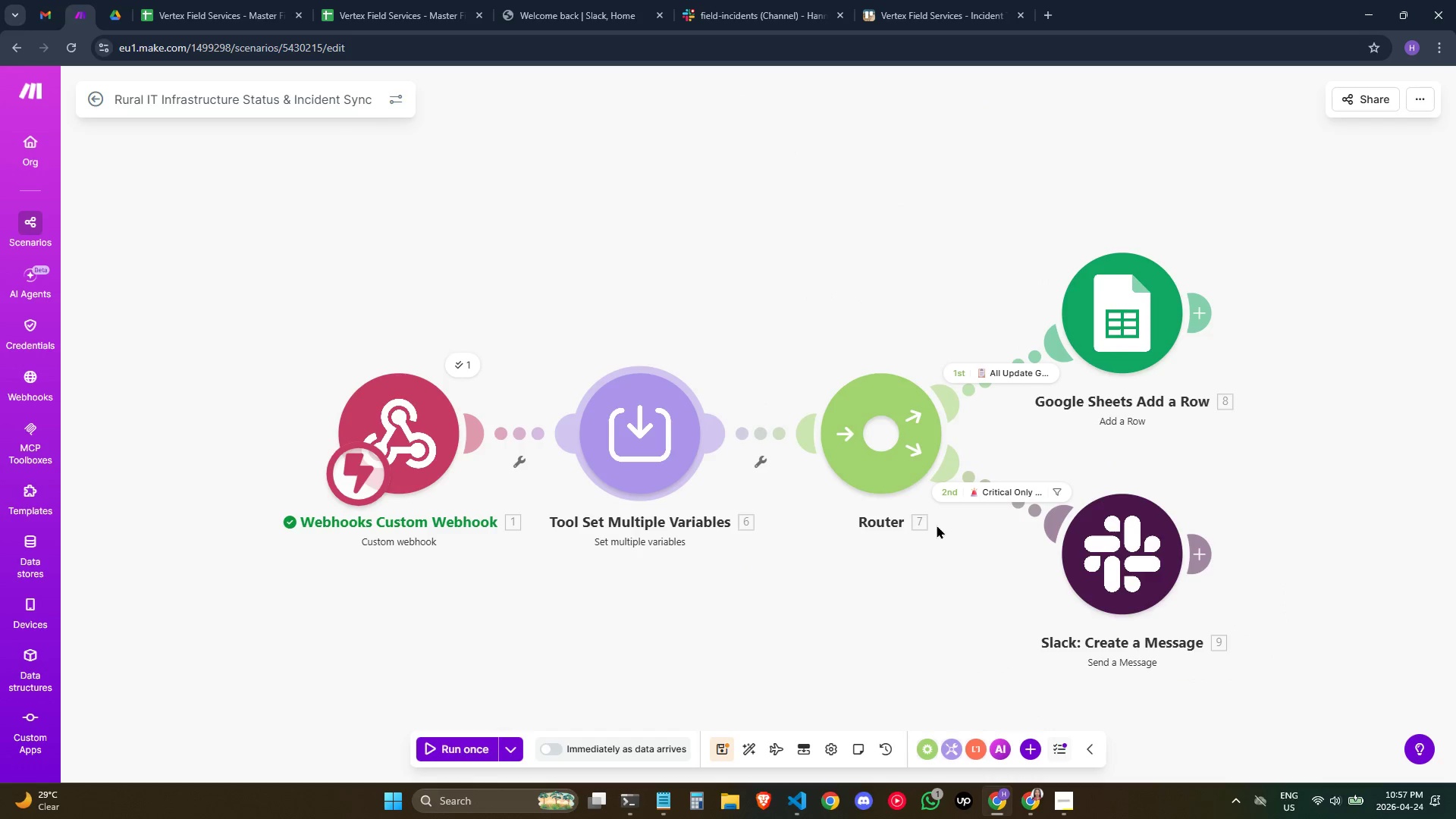 
wait(10.47)
 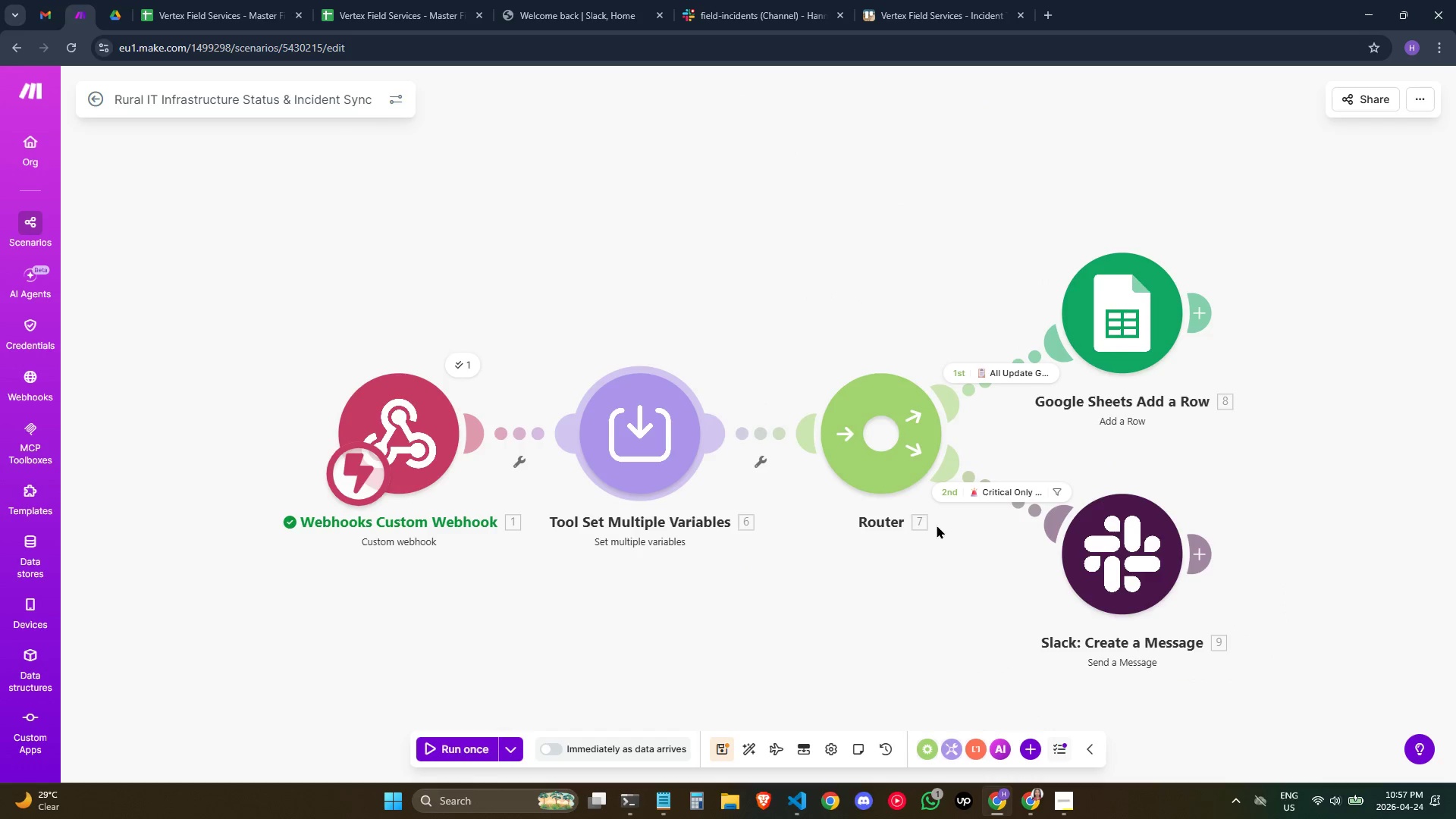 
mouse_move([843, 458])
 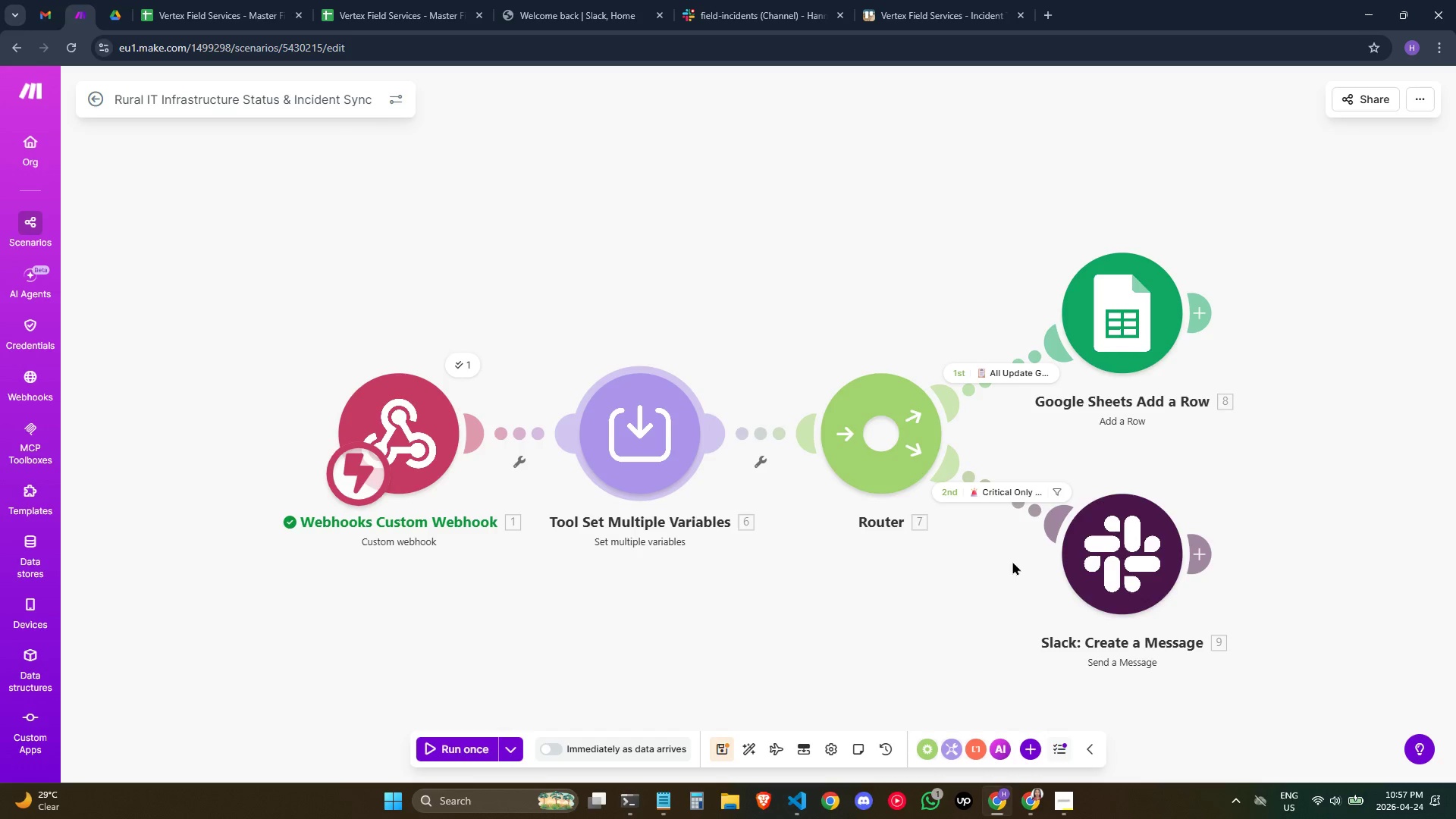 
wait(7.49)
 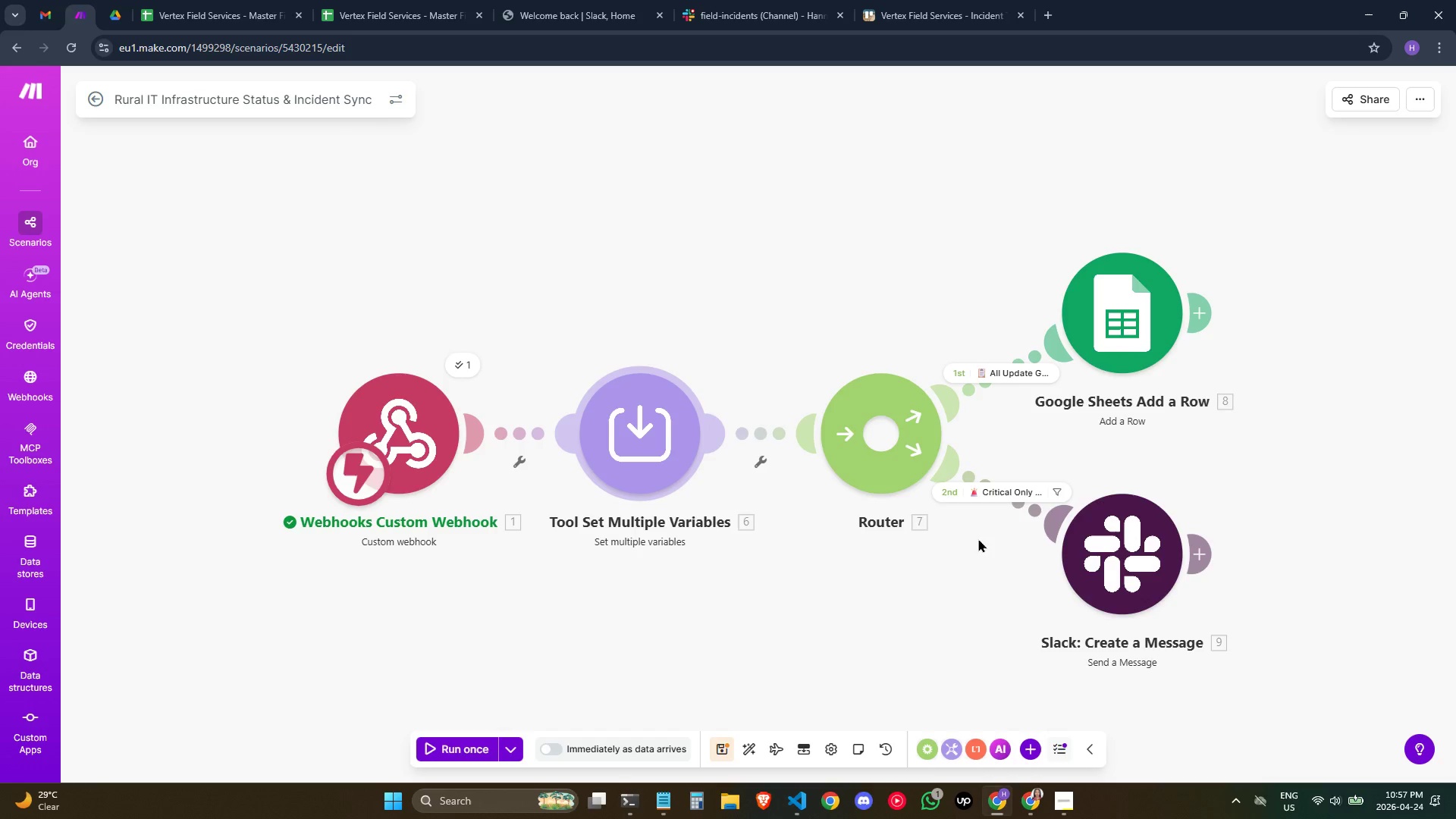 
left_click([1131, 325])
 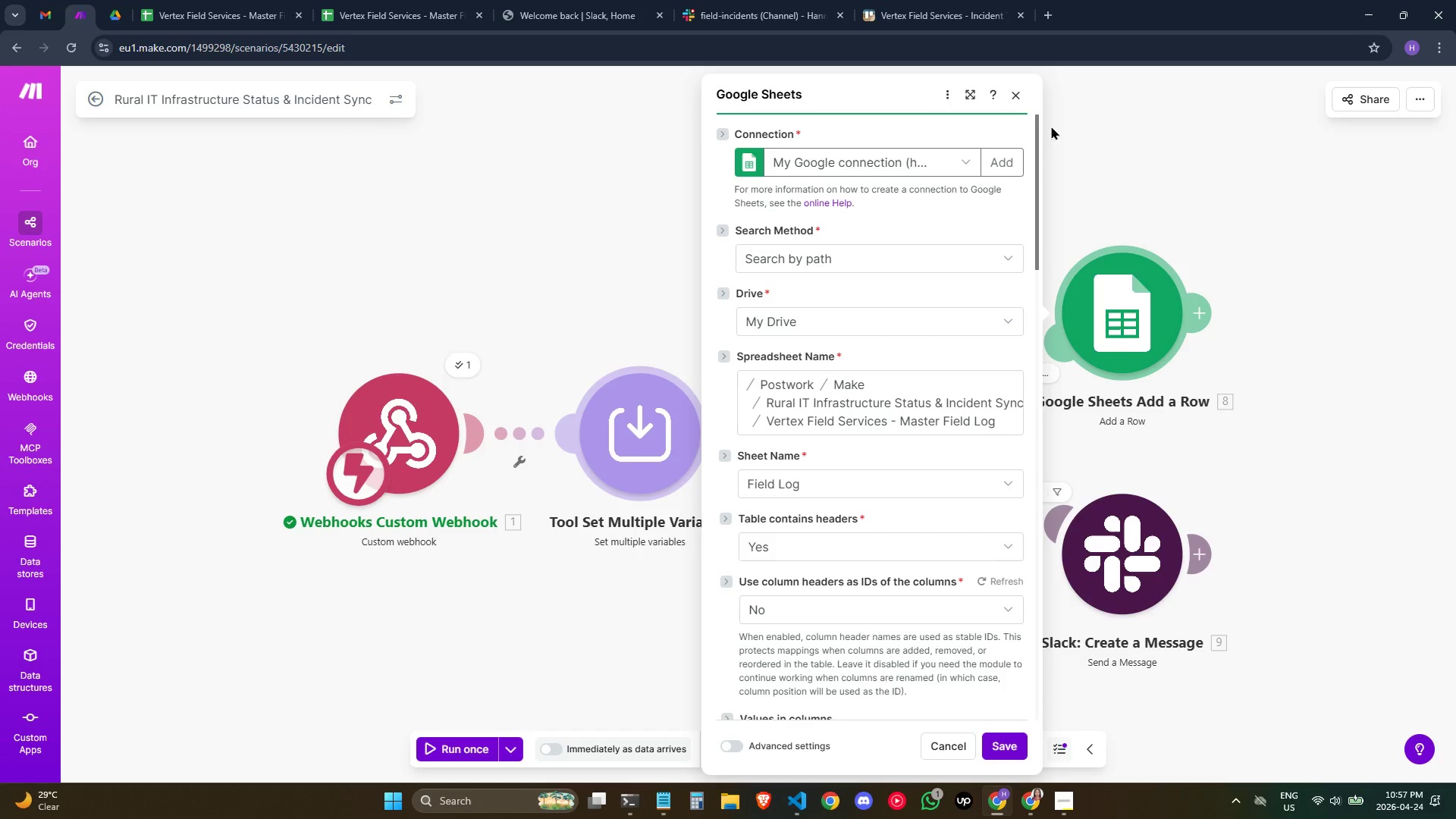 
left_click([1013, 98])
 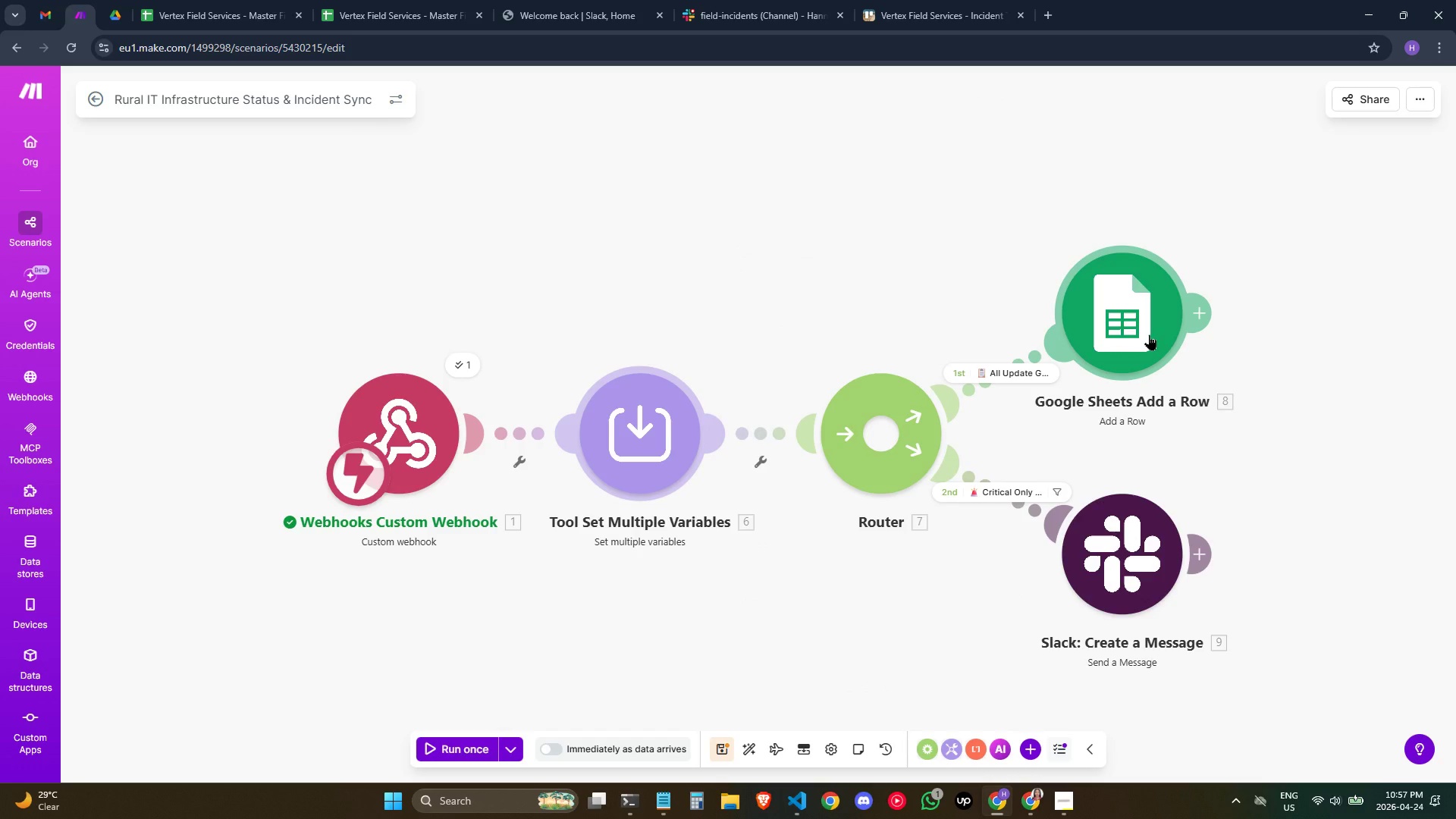 
wait(7.67)
 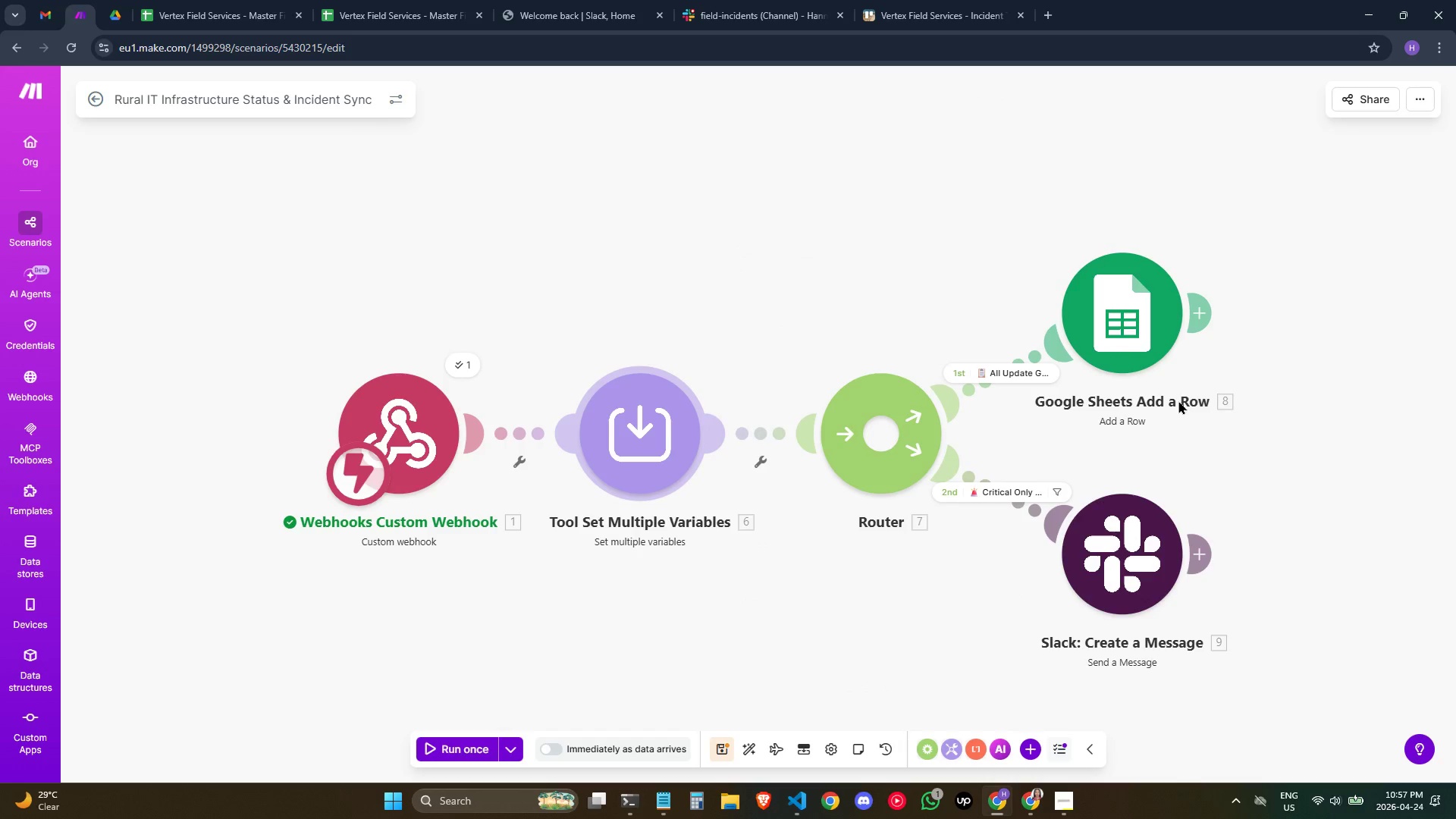 
right_click([1125, 581])
 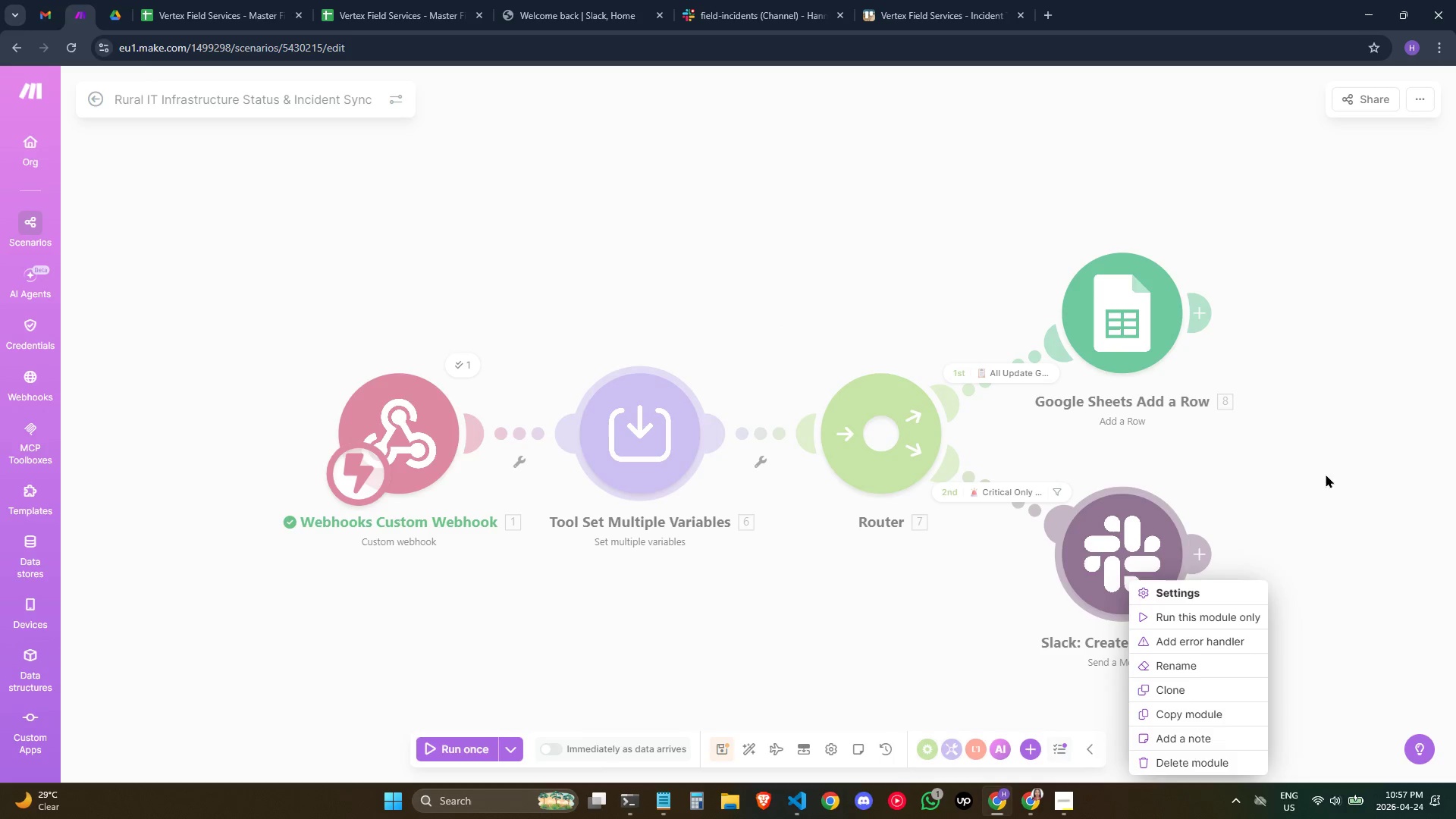 
right_click([1141, 552])
 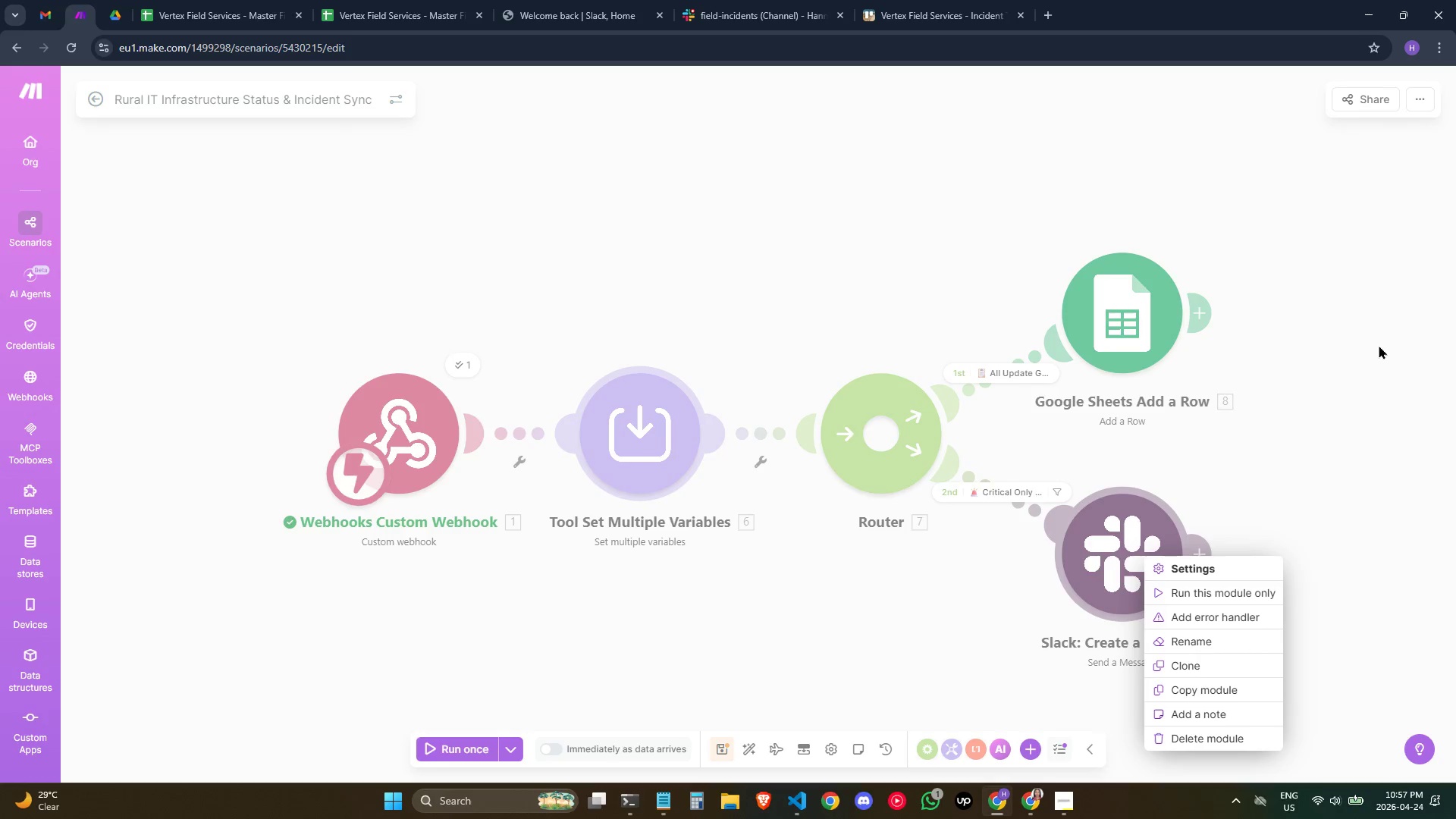 
right_click([1379, 344])
 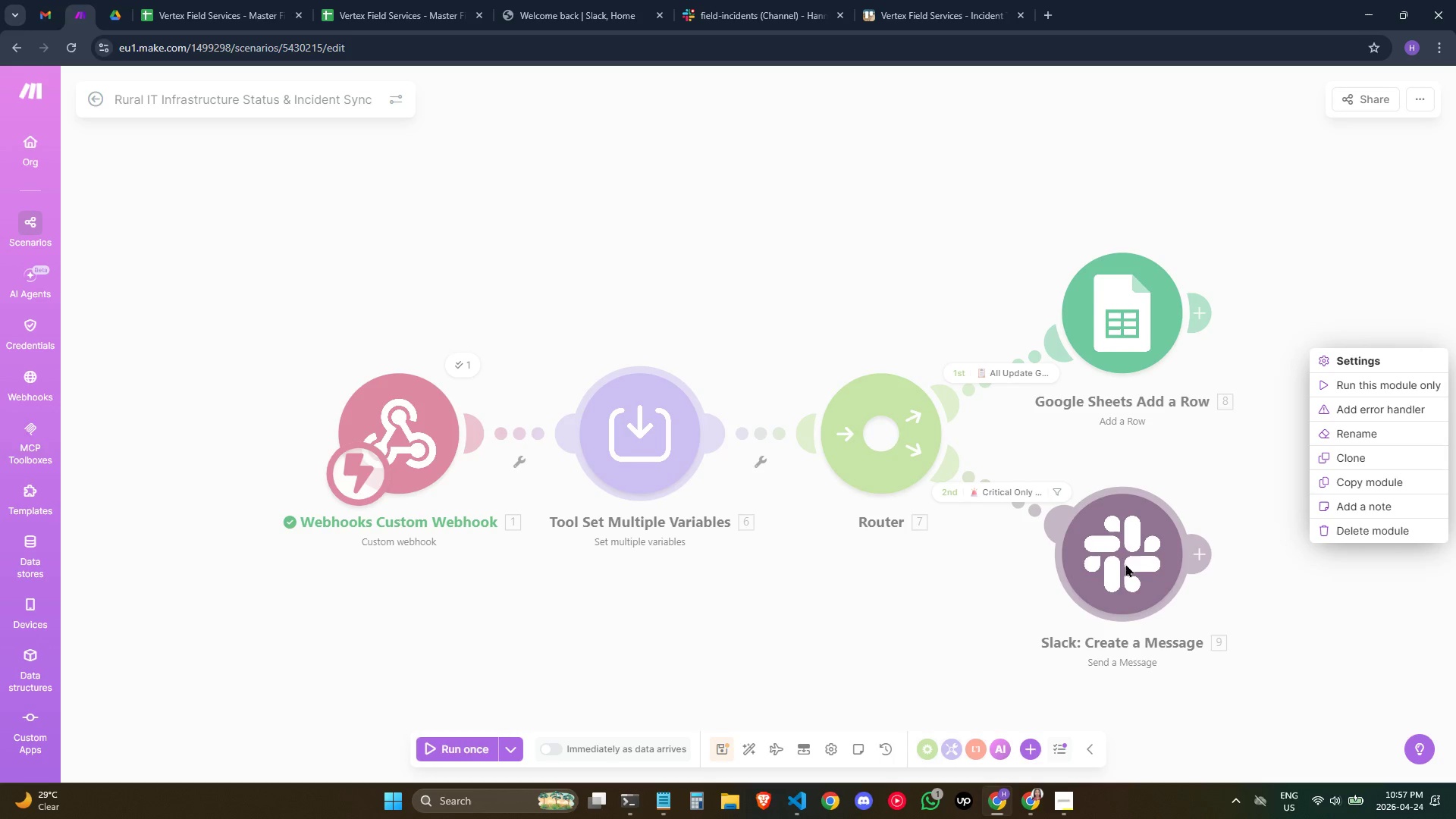 
left_click([1220, 456])
 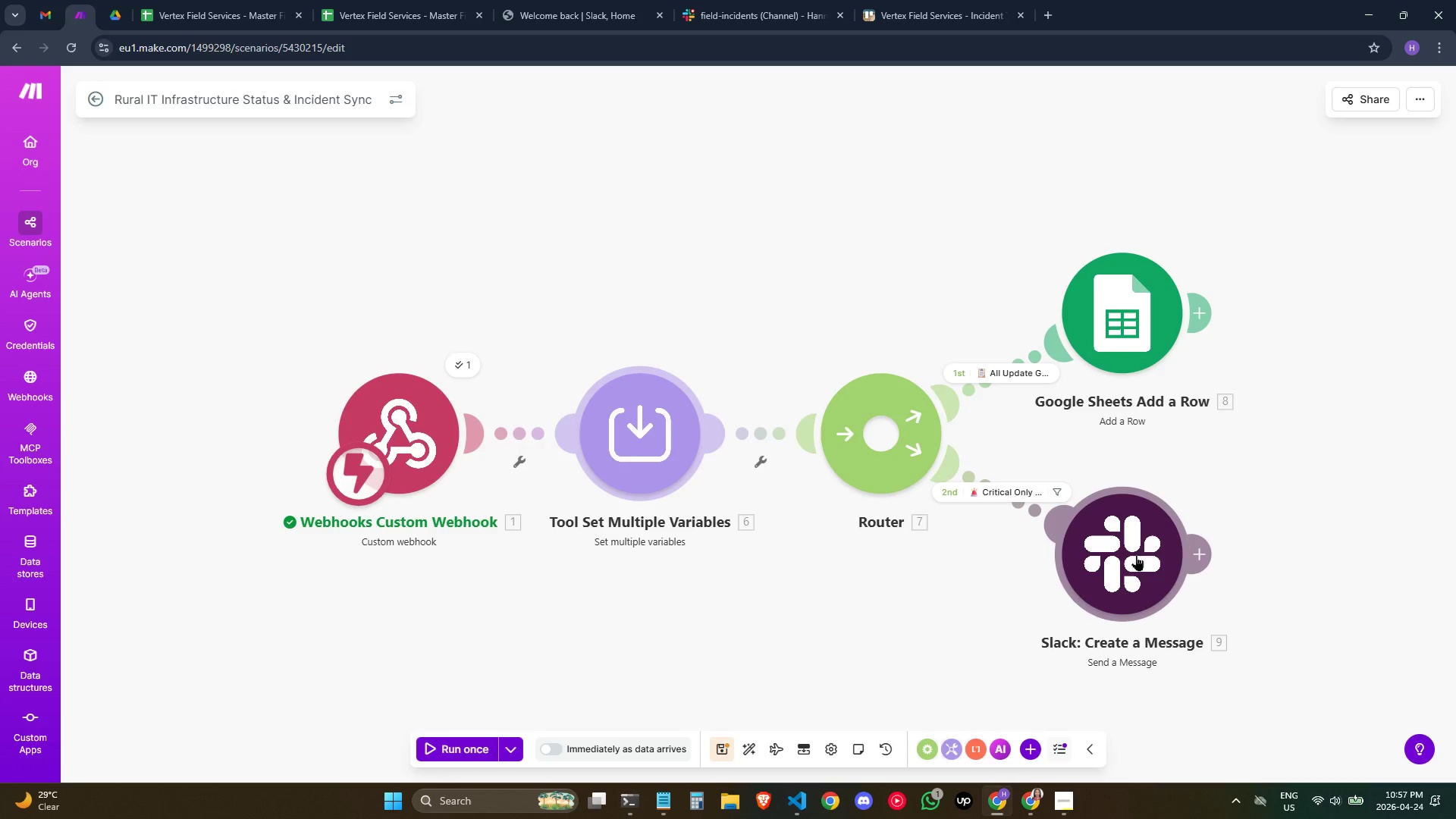 
right_click([1257, 444])
 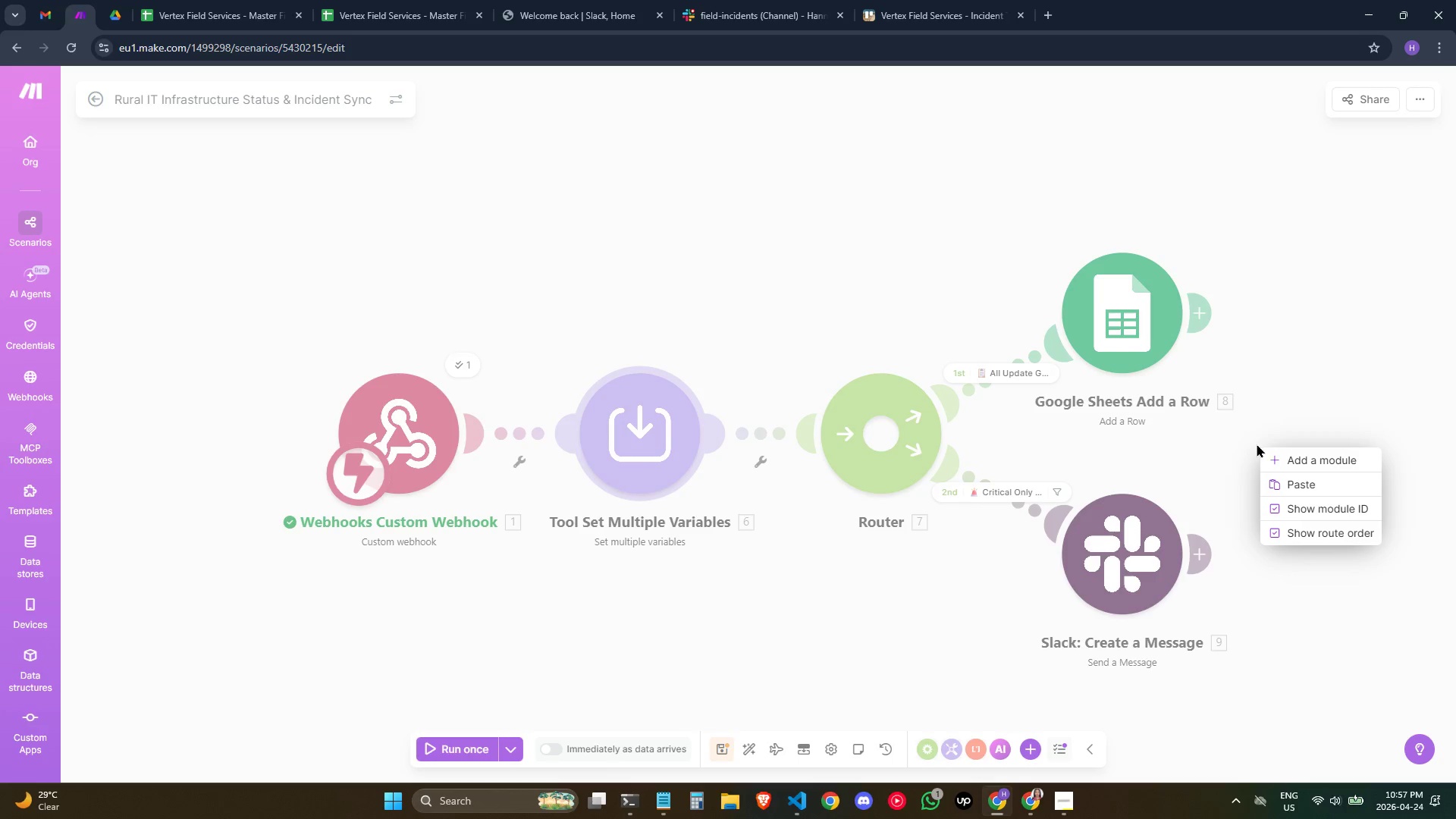 
wait(5.67)
 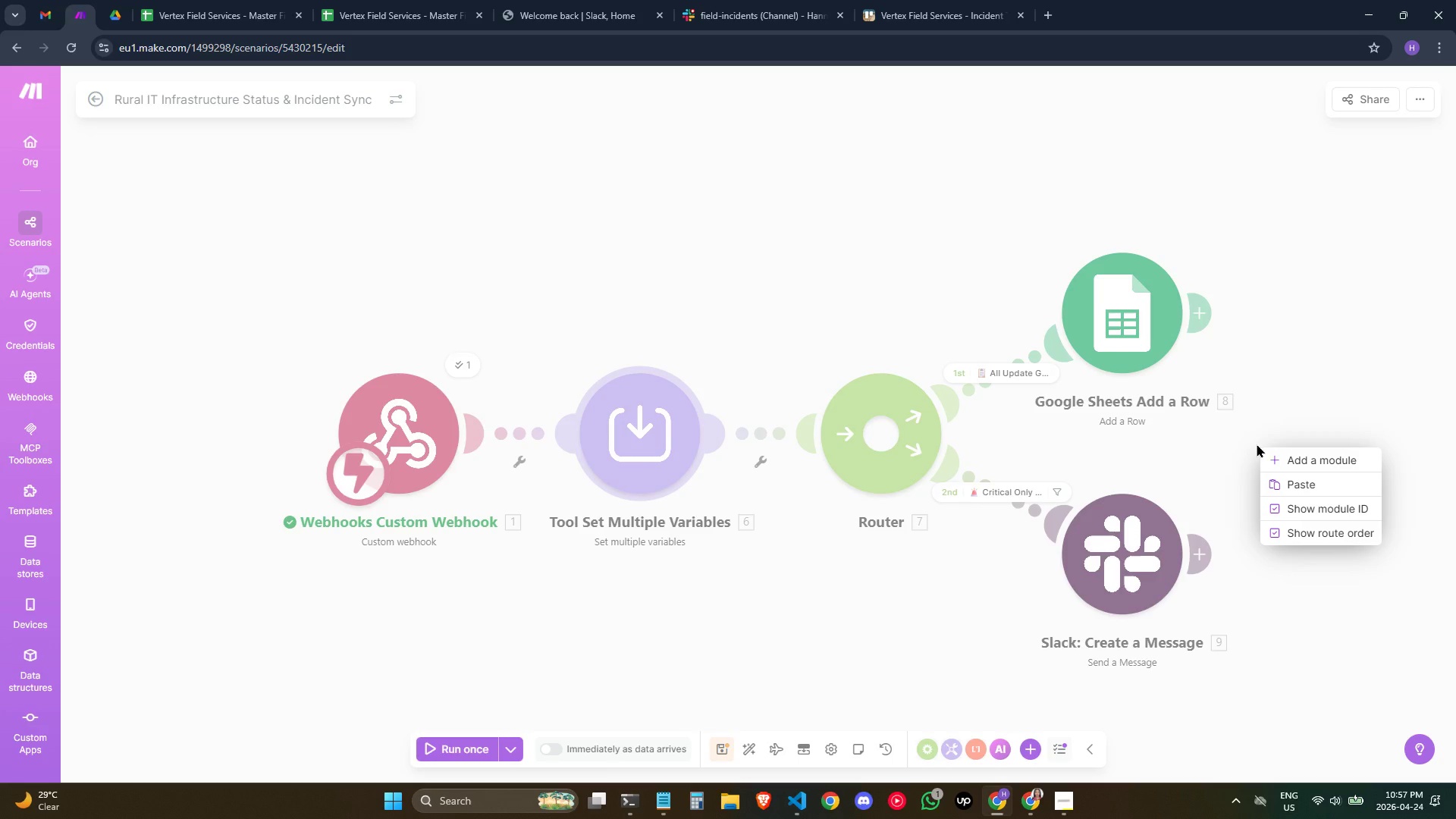 
right_click([1147, 554])
 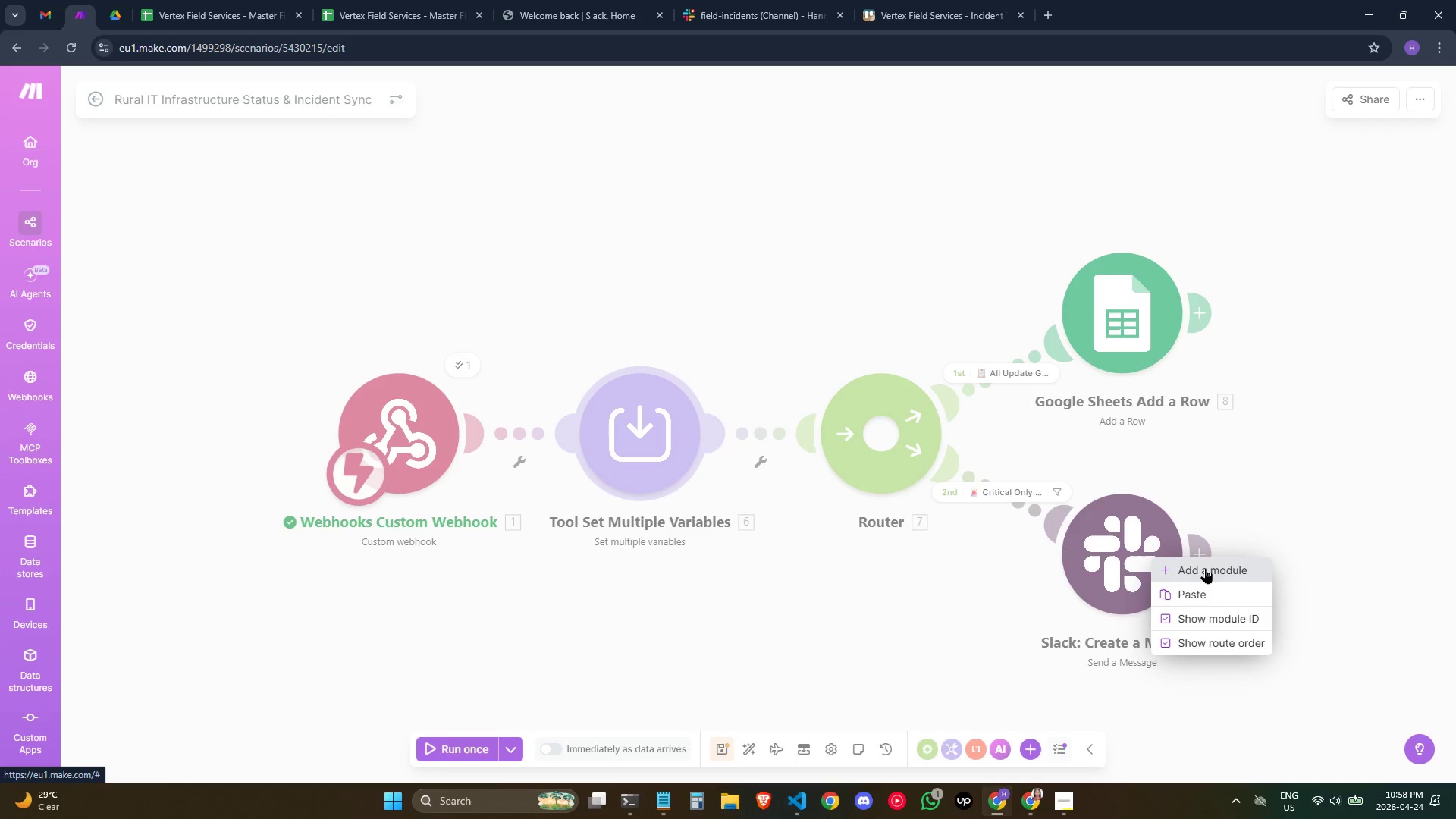 
left_click_drag(start_coordinate=[1328, 379], to_coordinate=[1325, 384])
 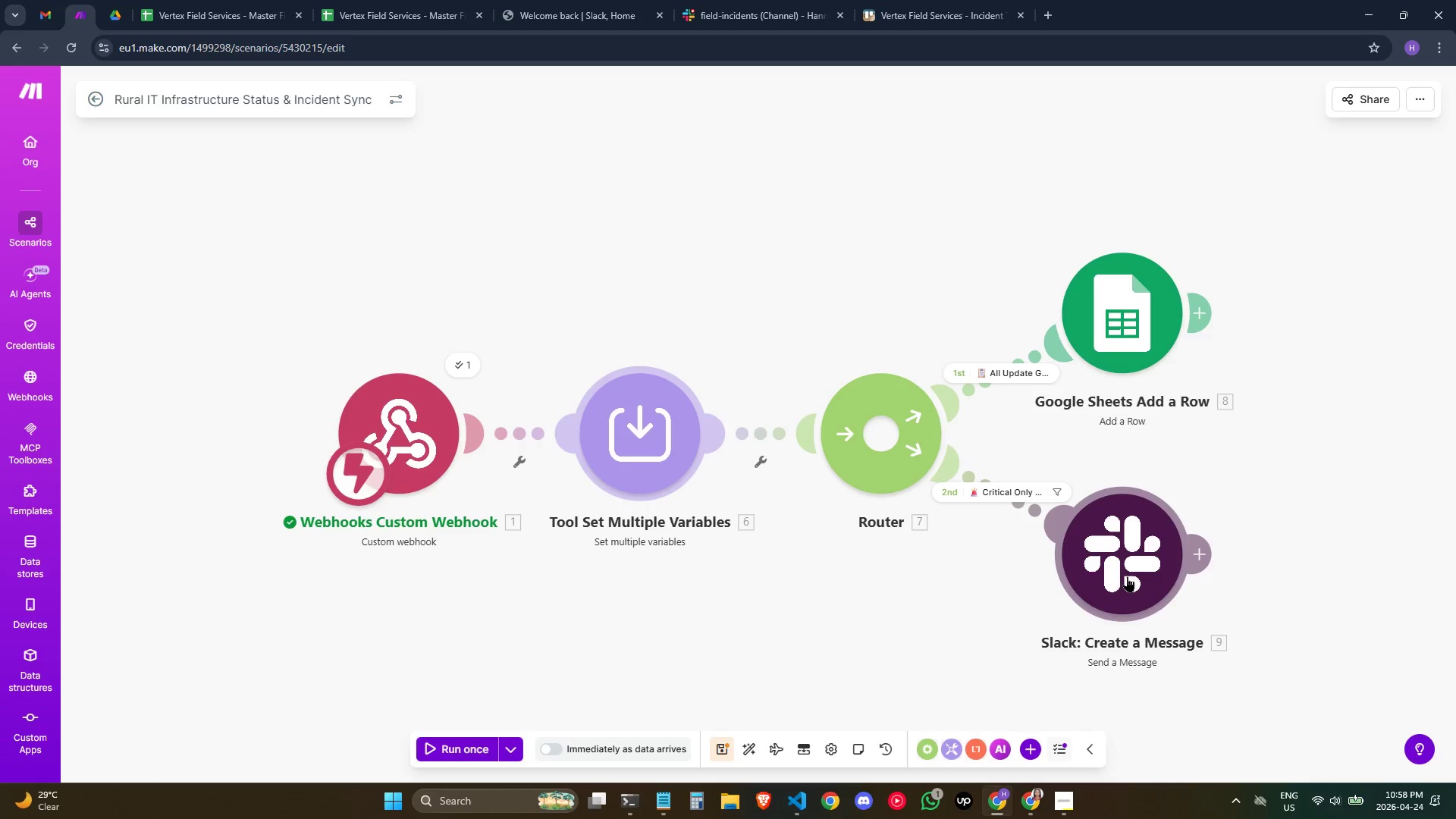 
right_click([1123, 579])
 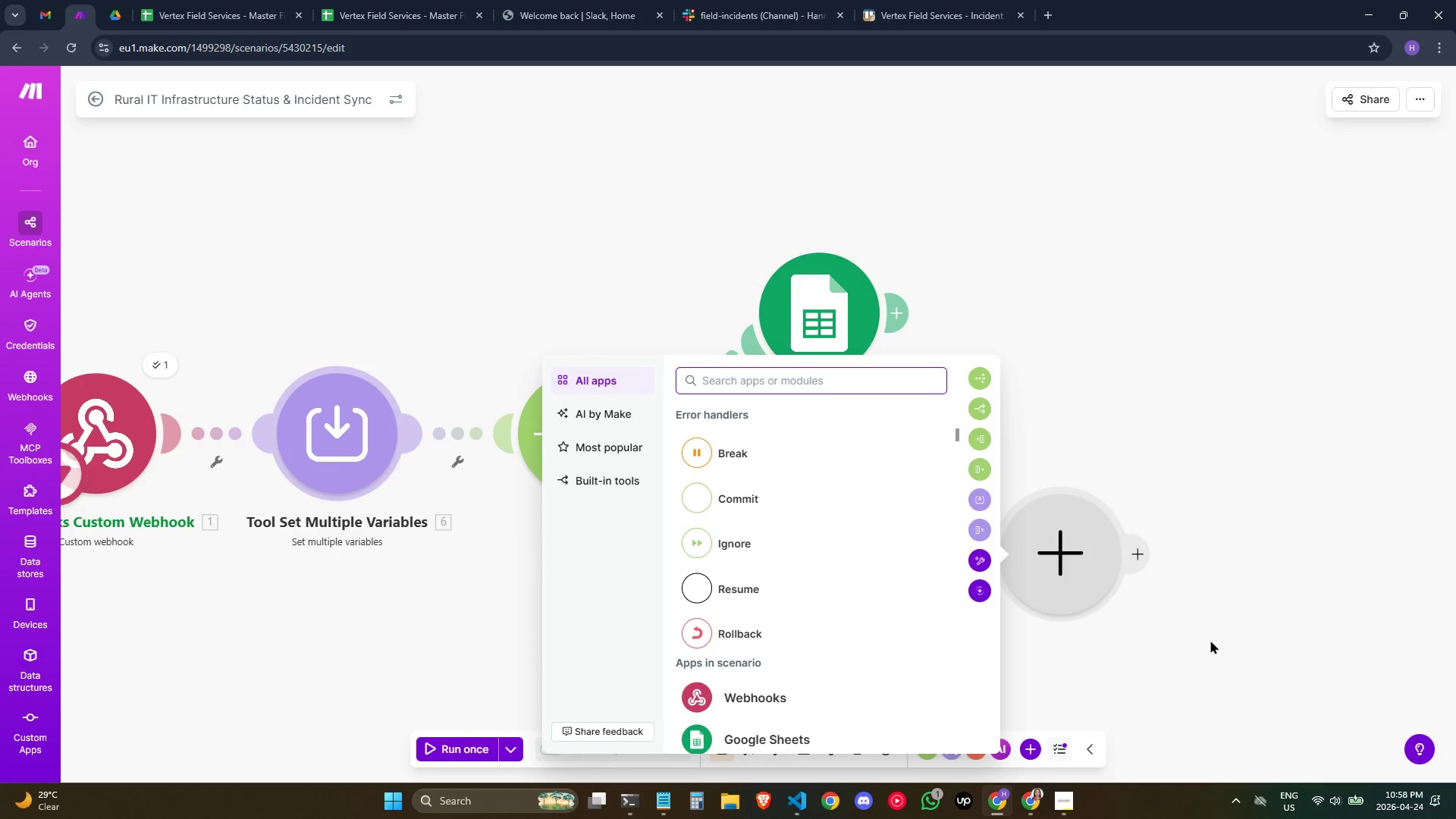 
wait(5.23)
 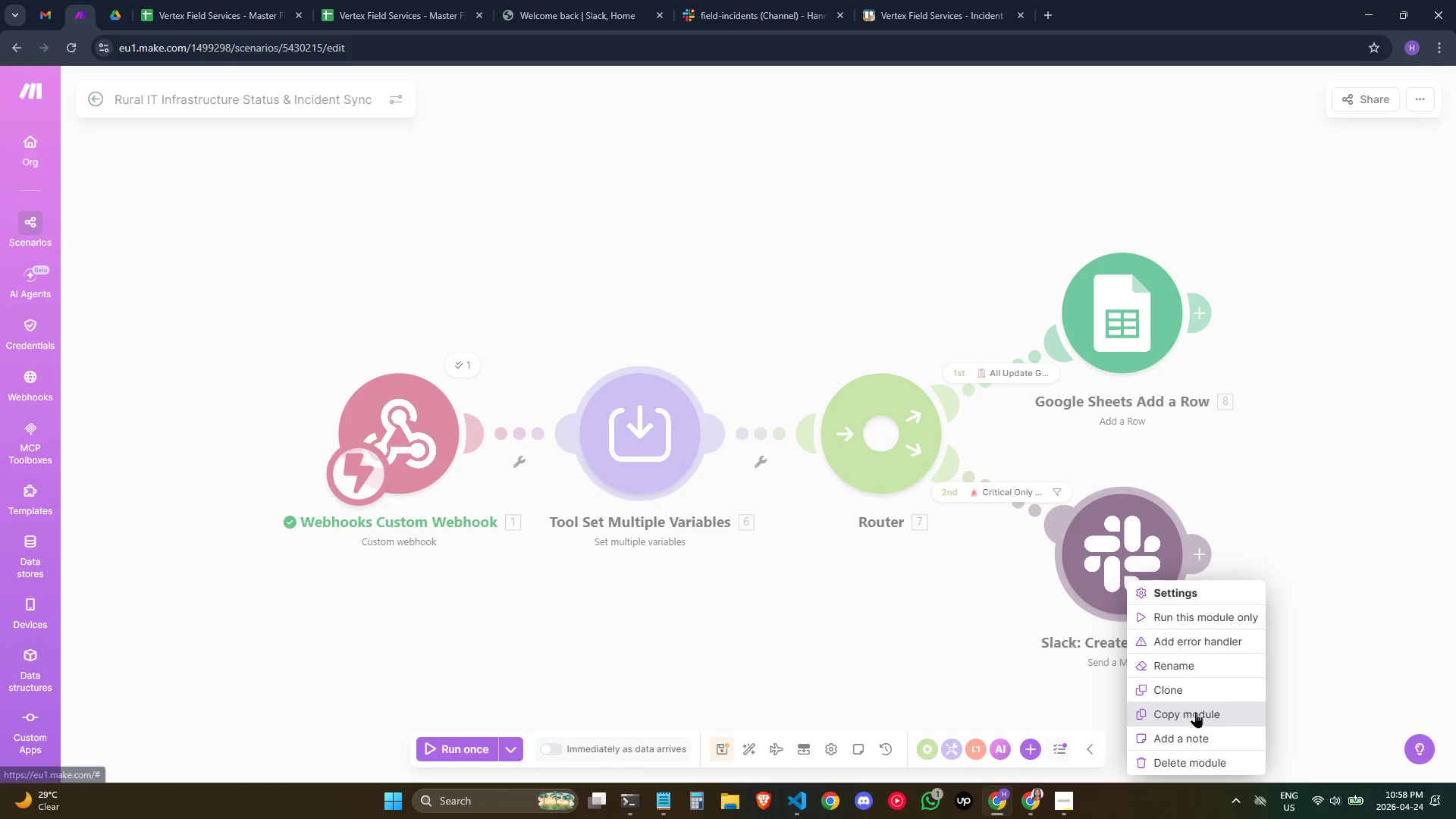 
left_click([804, 598])
 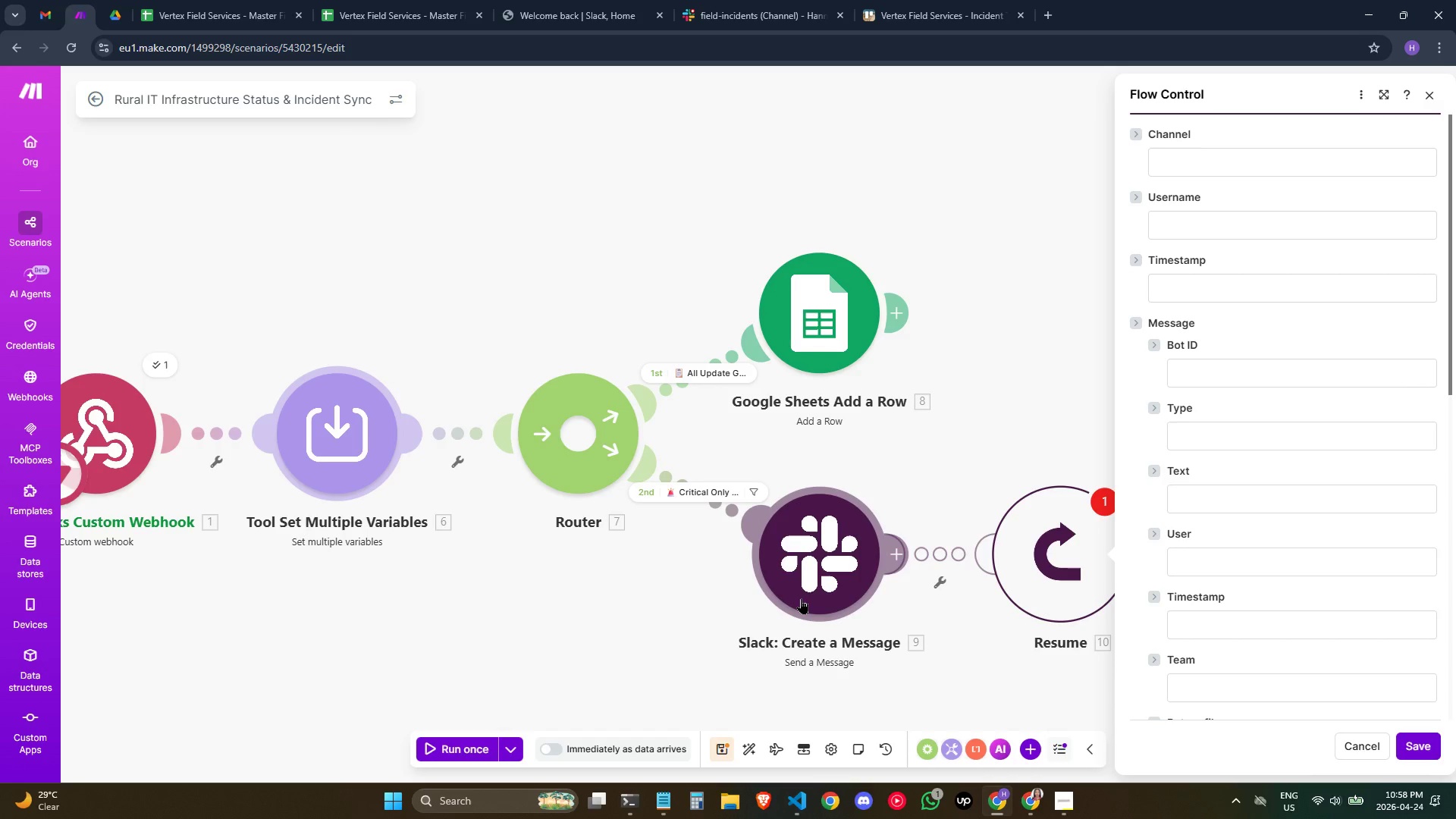 
wait(8.77)
 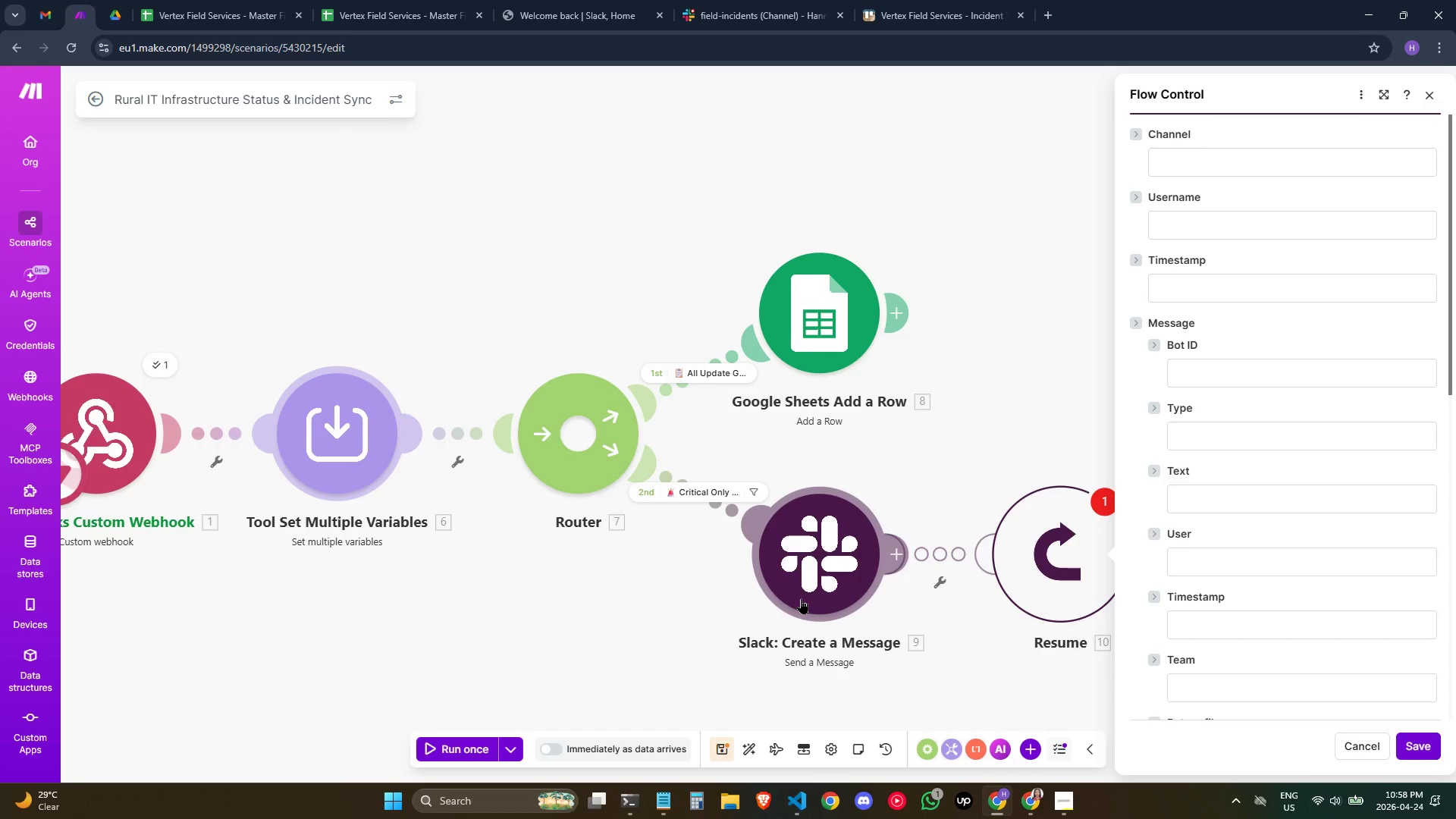 
left_click([1073, 556])
 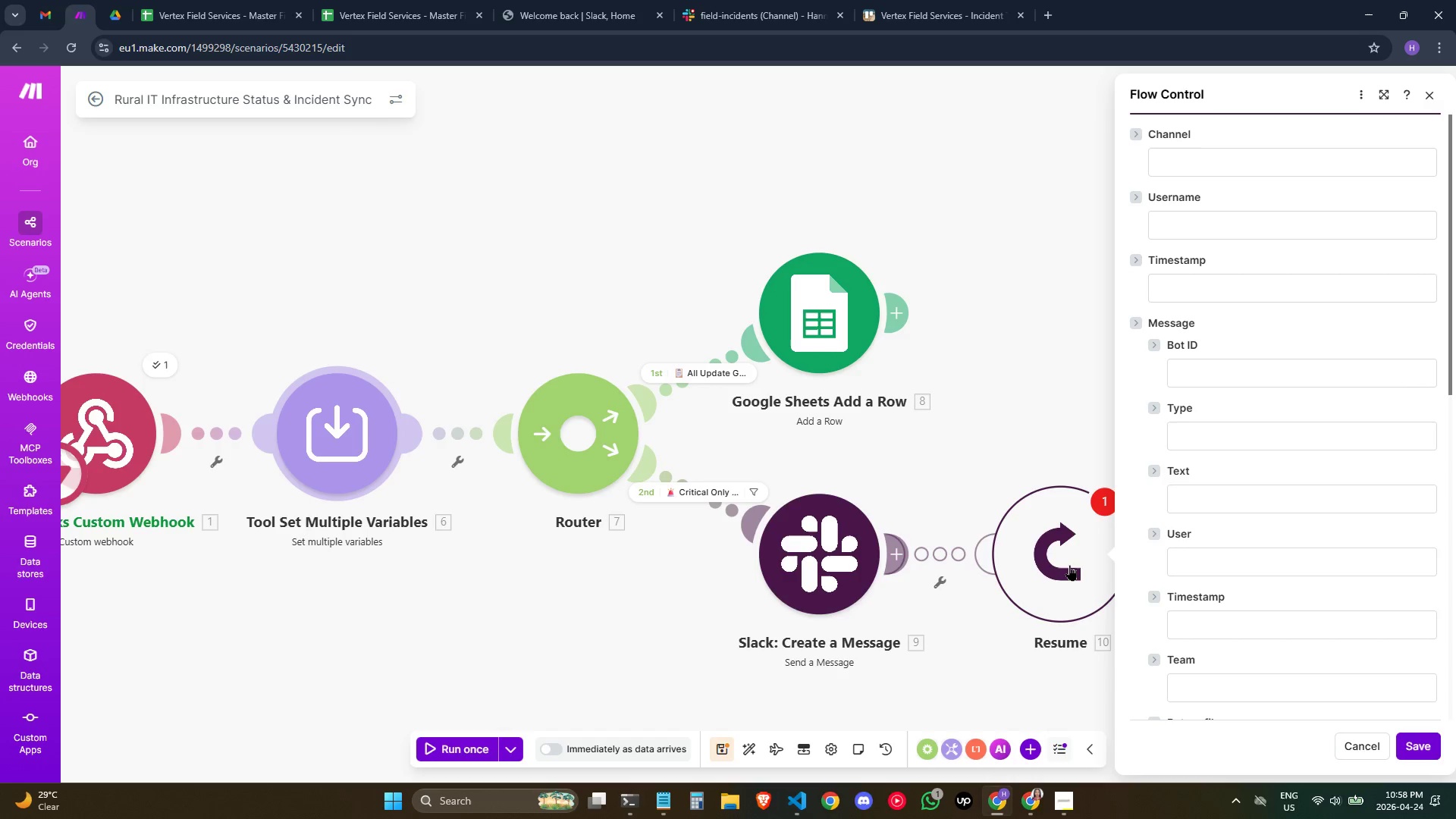 
wait(8.84)
 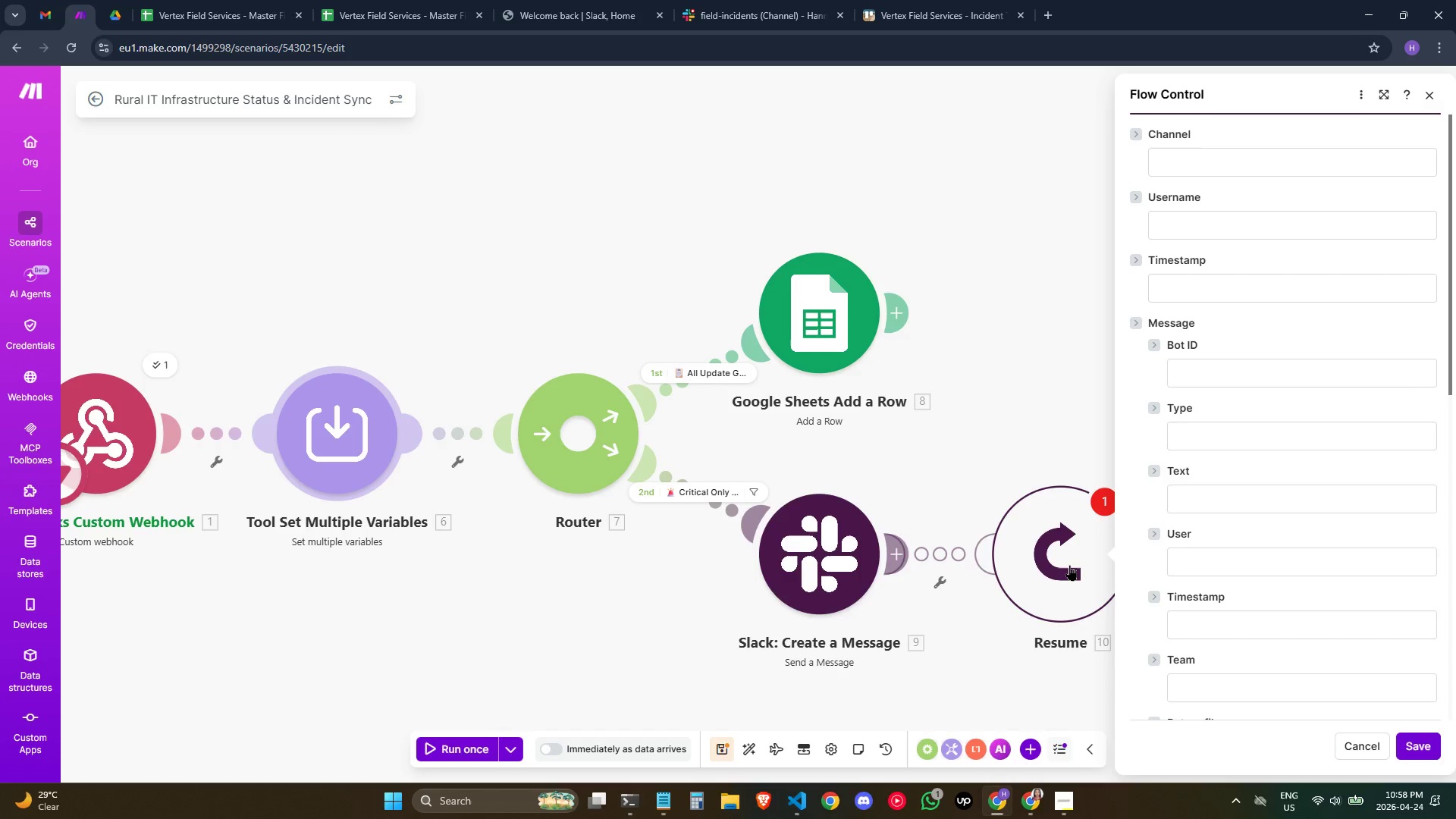 
left_click([1434, 100])
 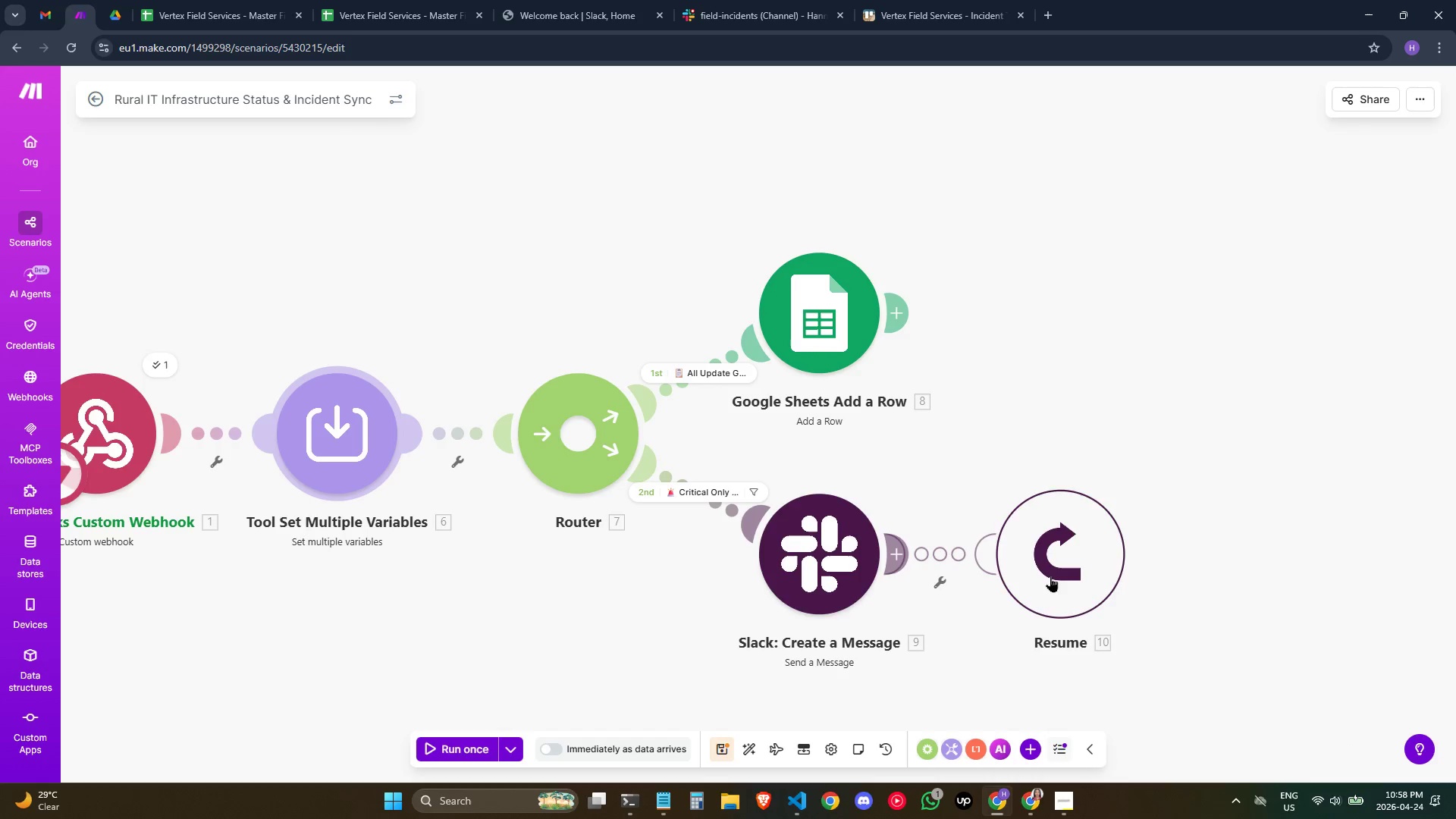 
right_click([1051, 573])
 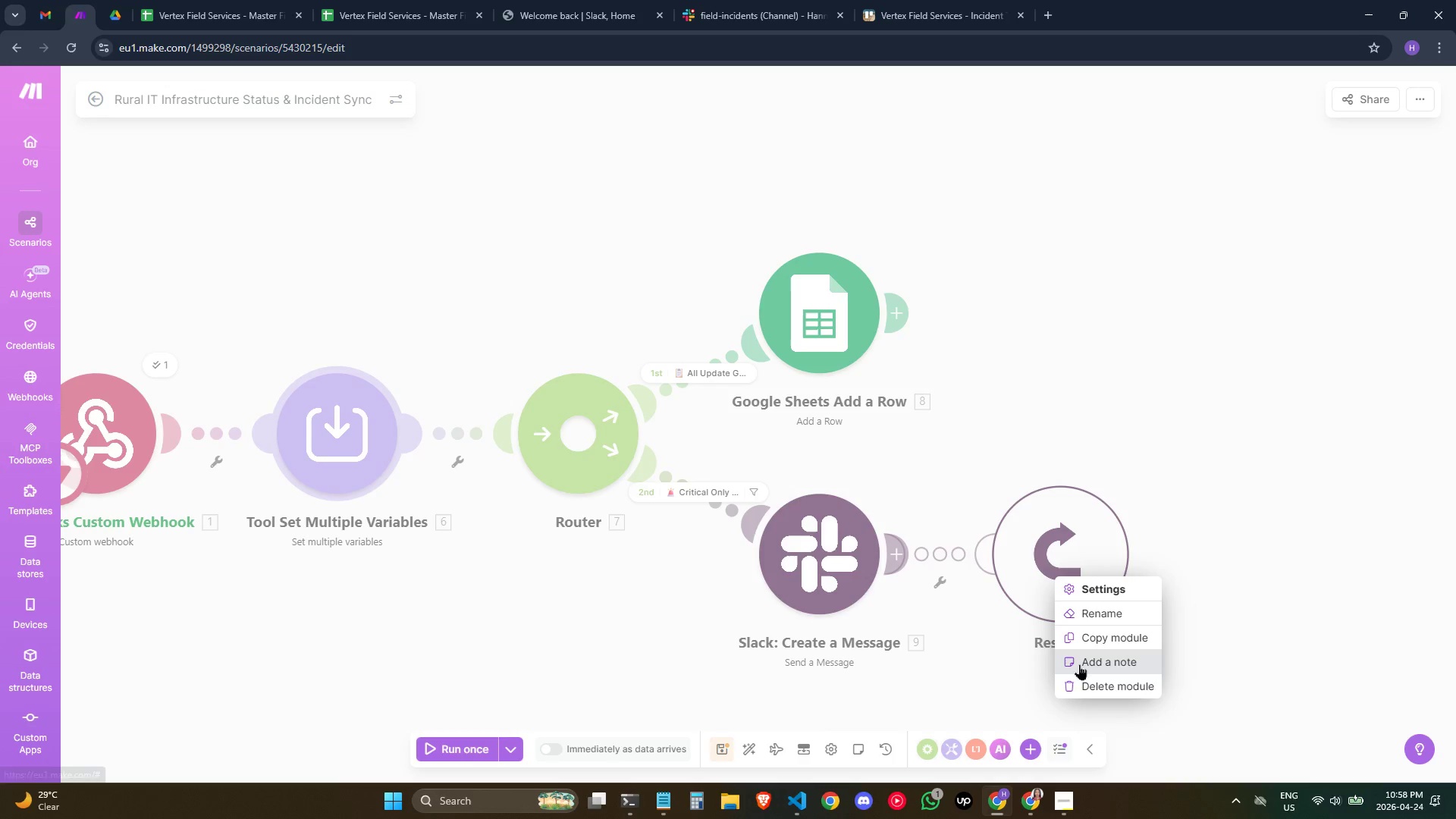 
left_click([1070, 683])
 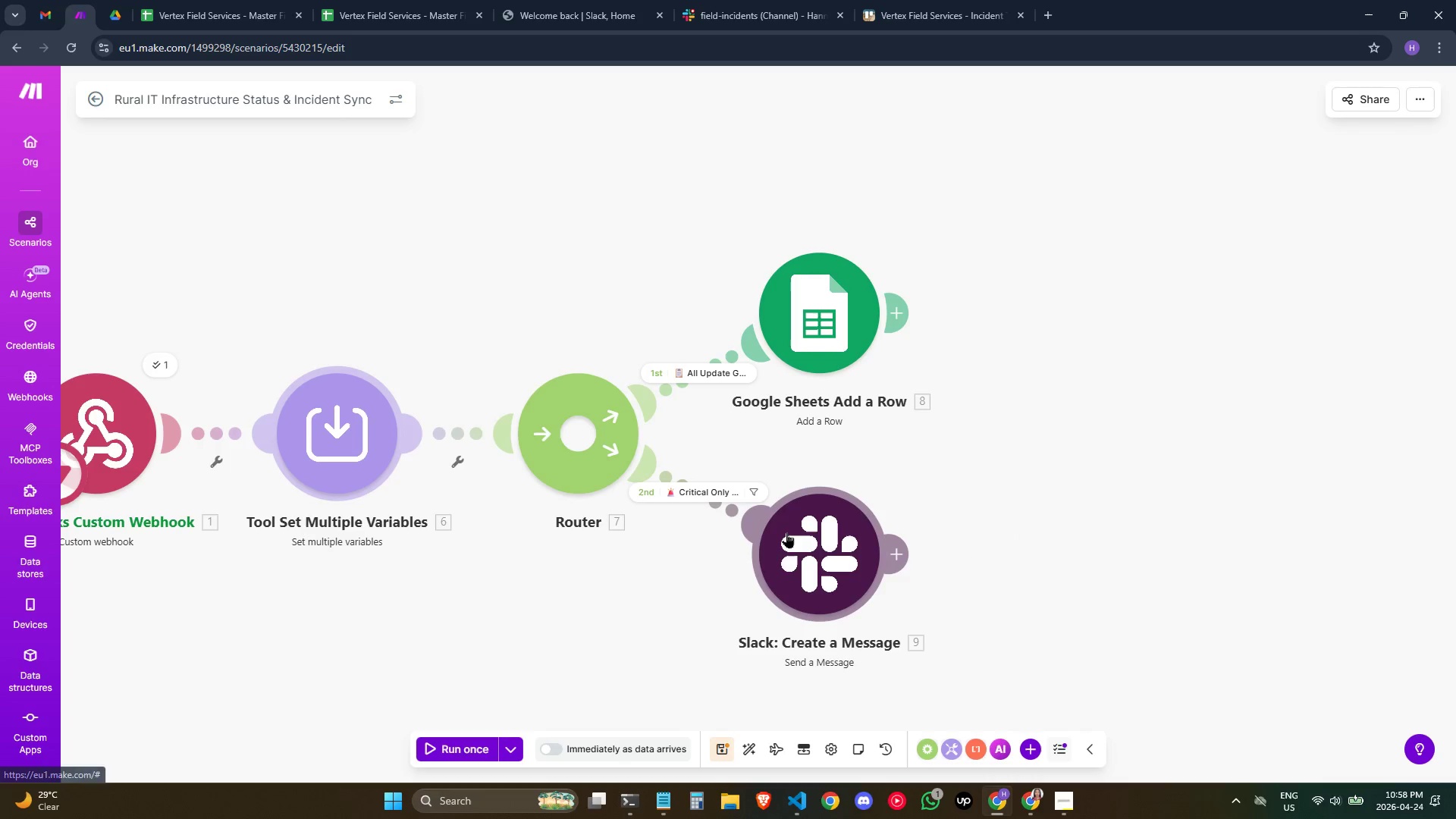 
left_click([786, 532])
 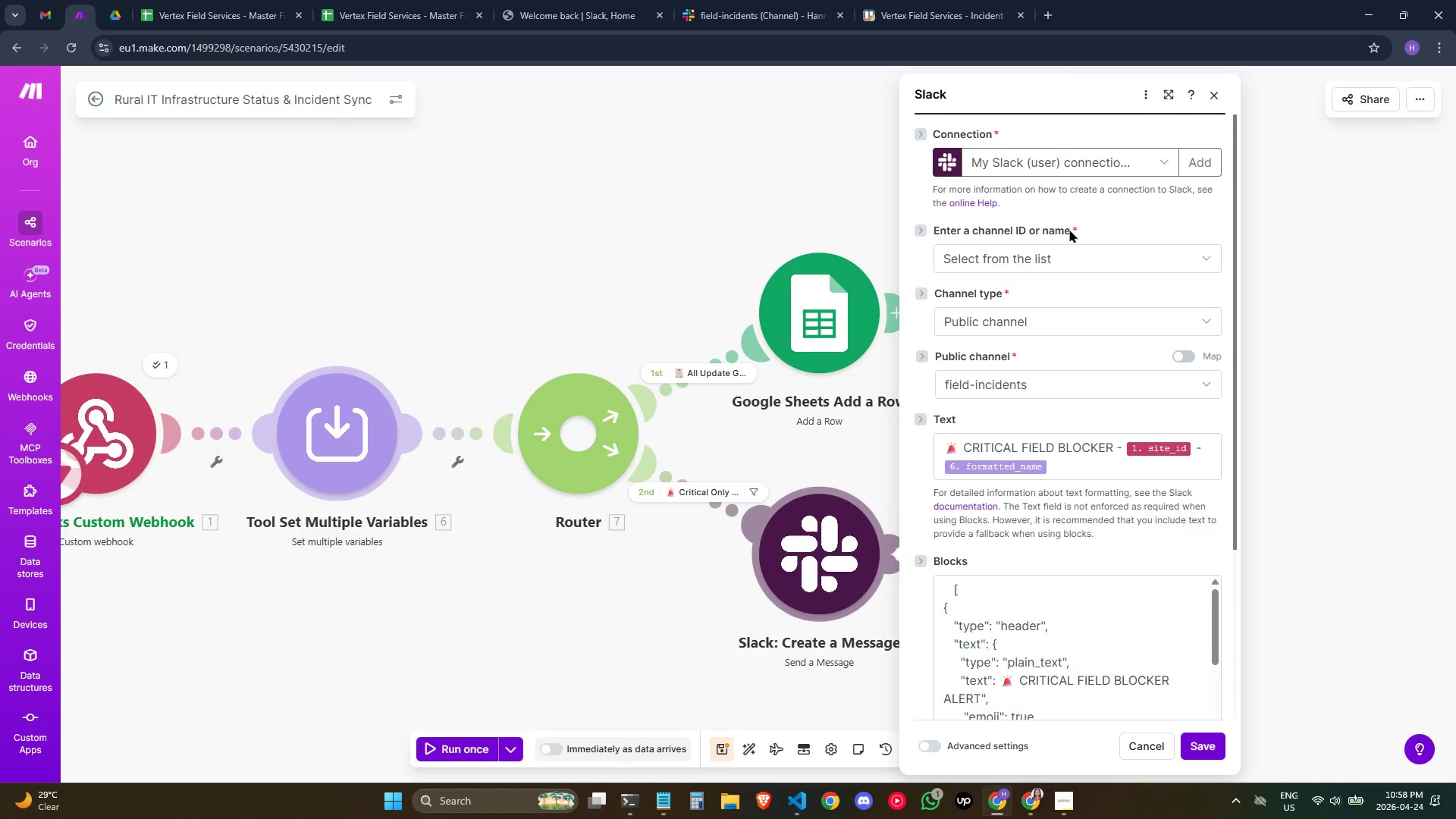 
left_click_drag(start_coordinate=[1420, 176], to_coordinate=[1407, 192])
 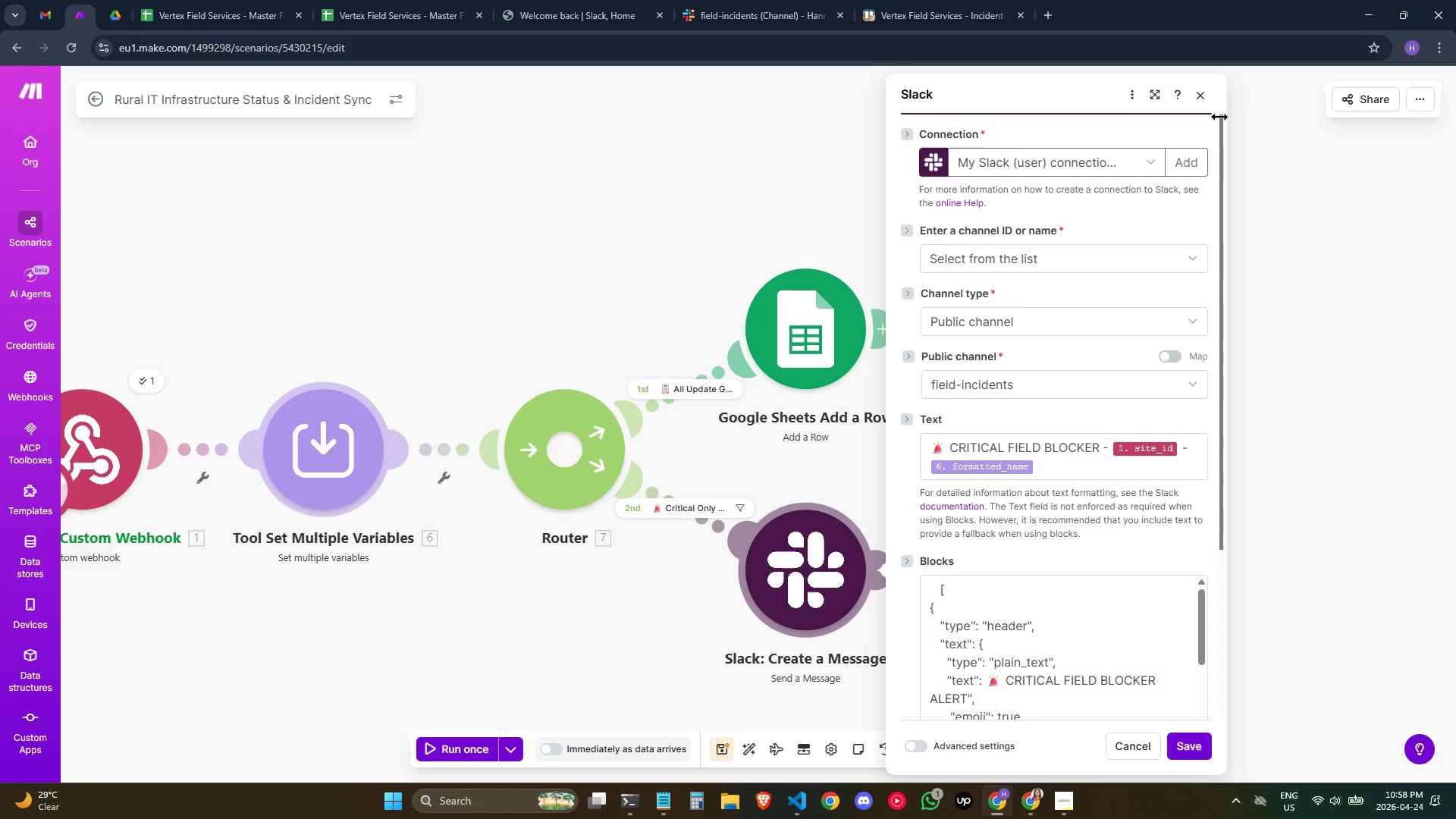 
left_click([1210, 100])
 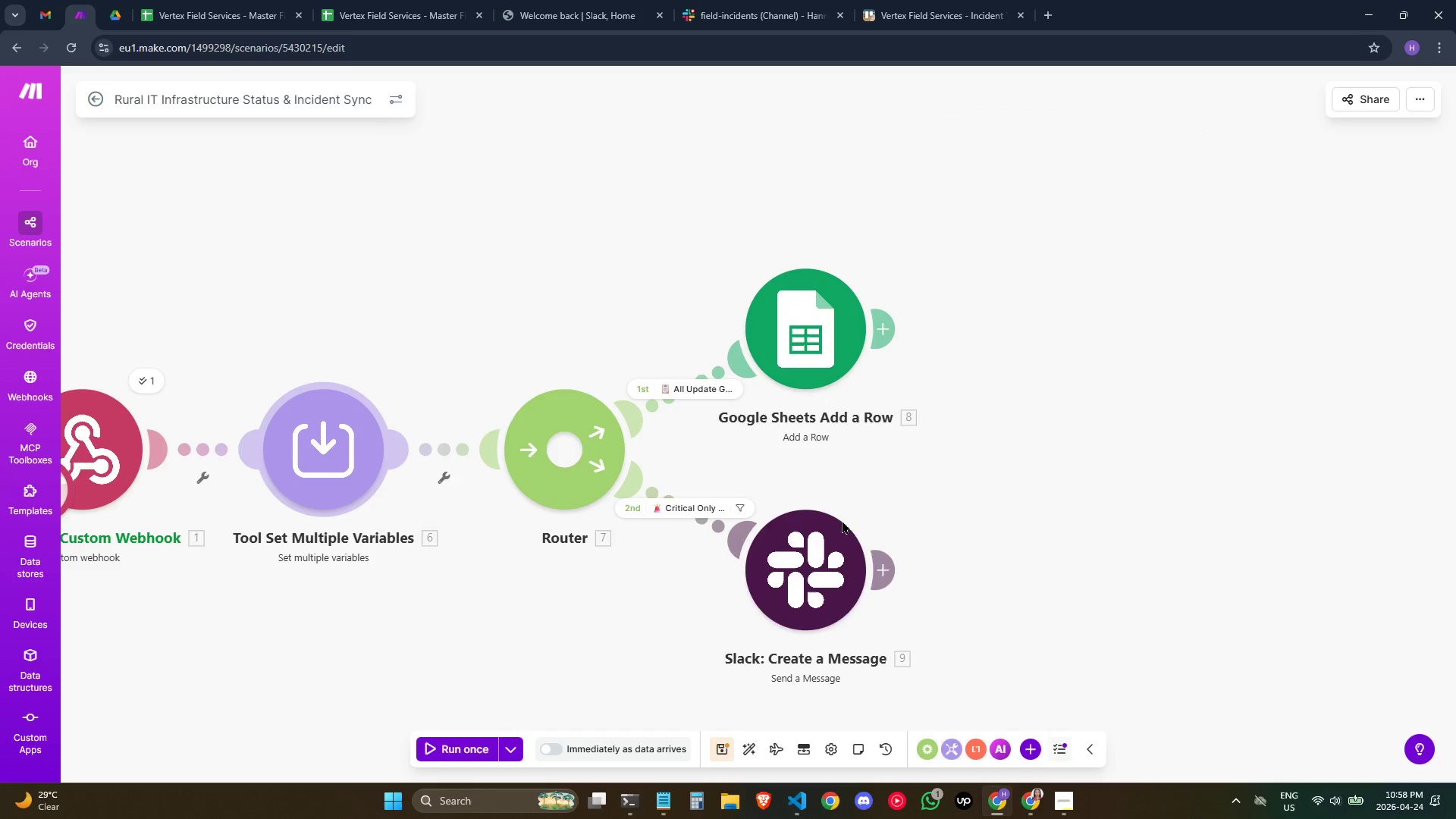 
right_click([818, 554])
 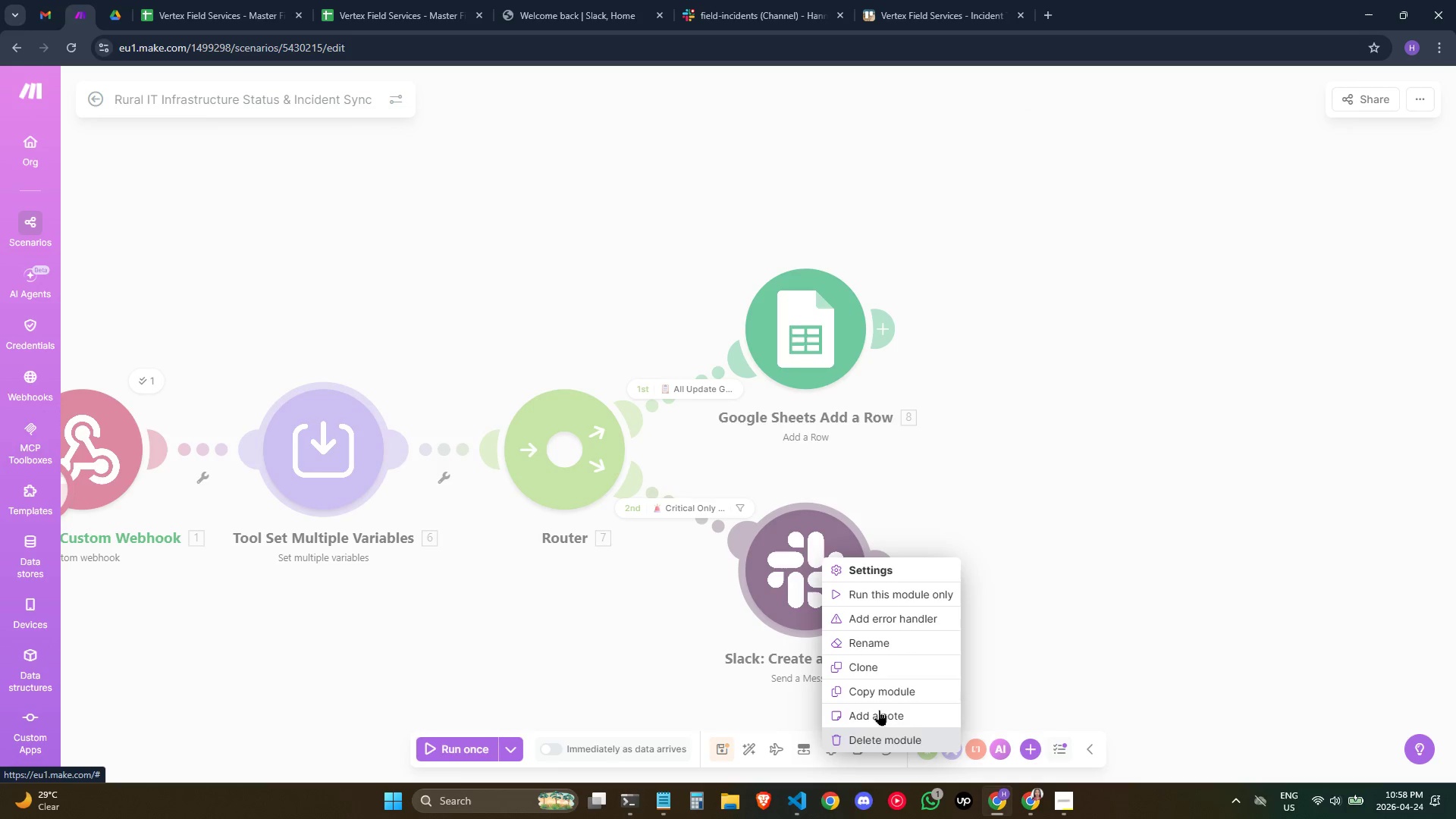 
left_click([907, 618])
 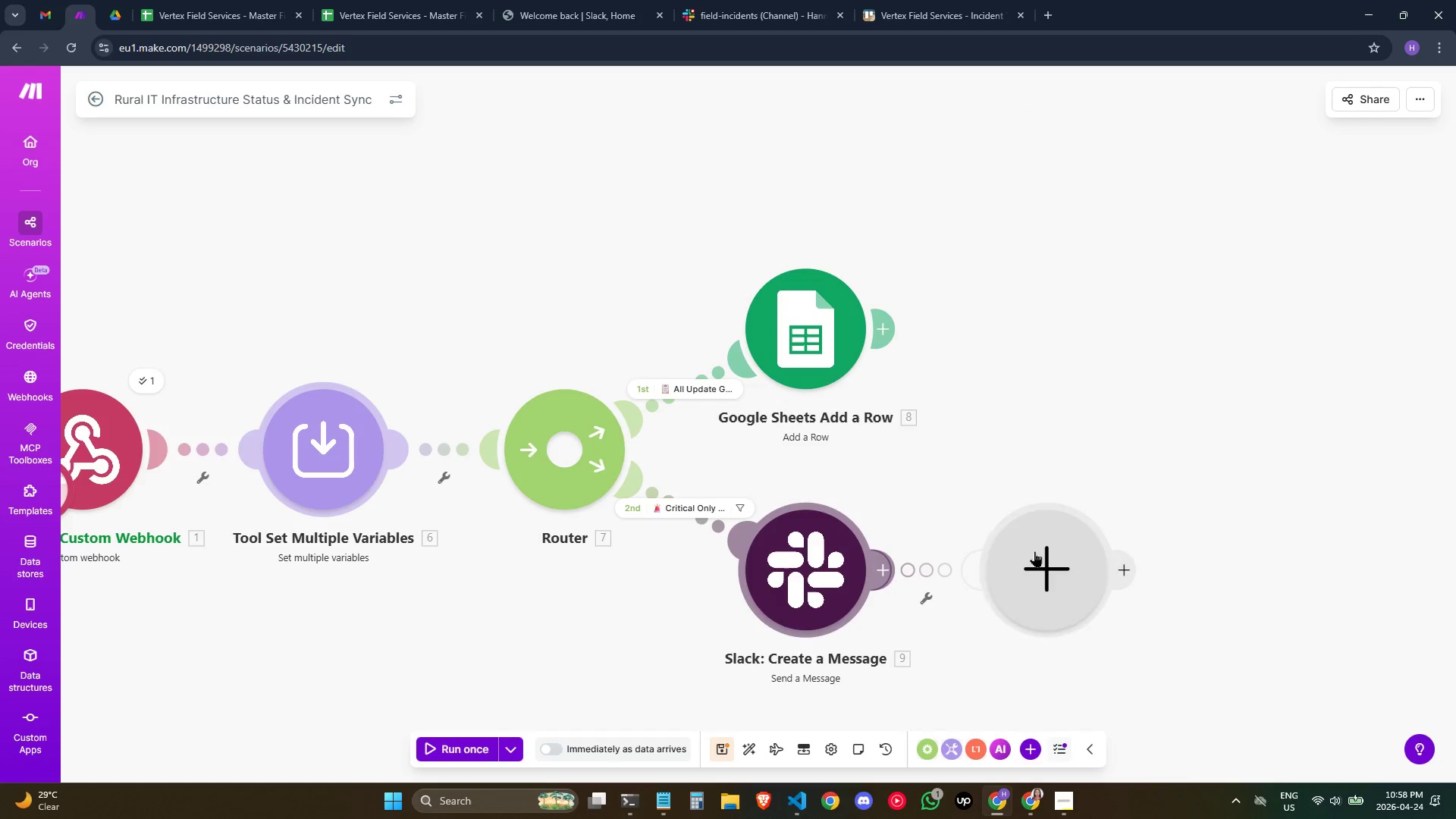 
left_click([1035, 551])
 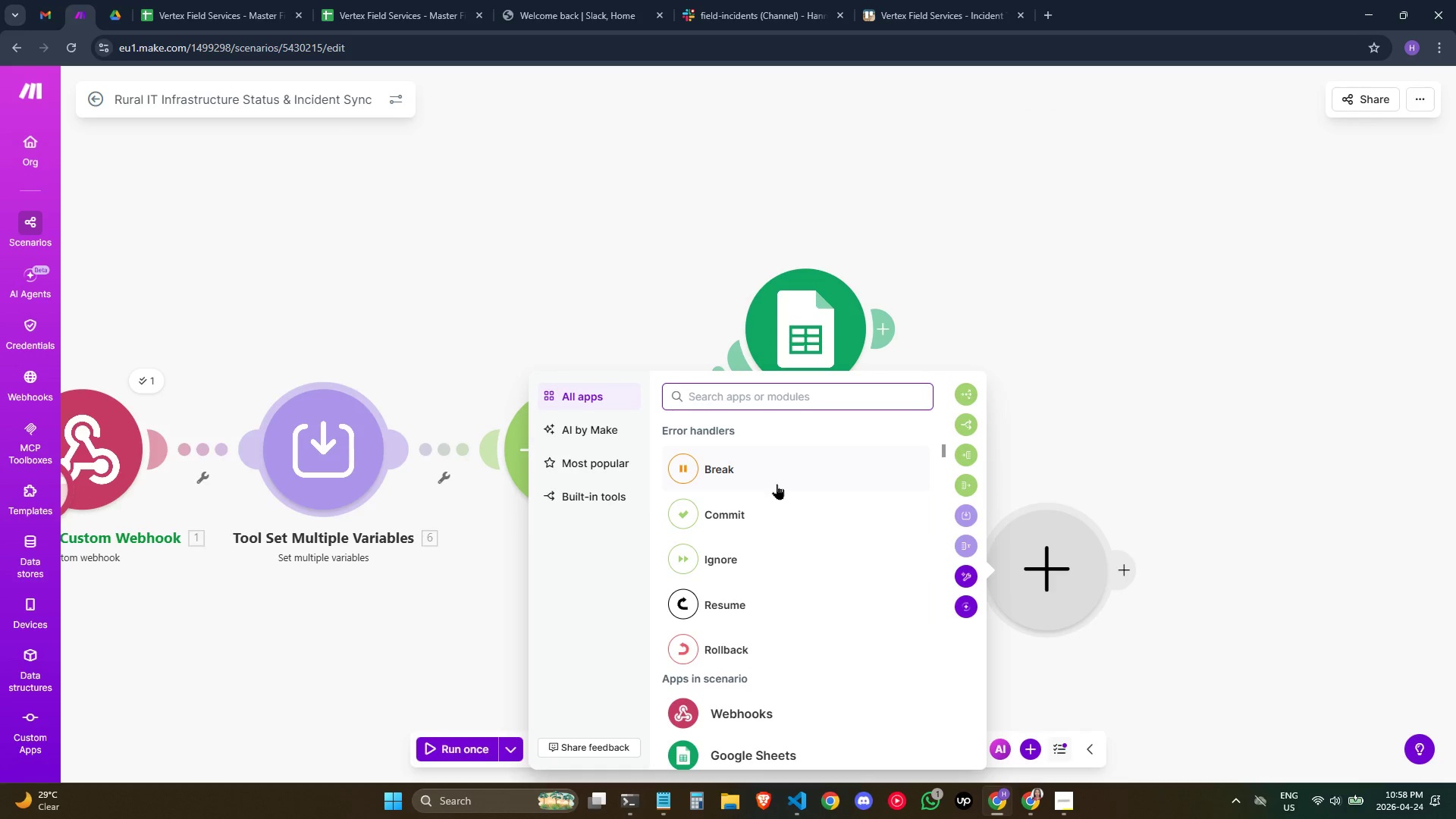 
wait(6.17)
 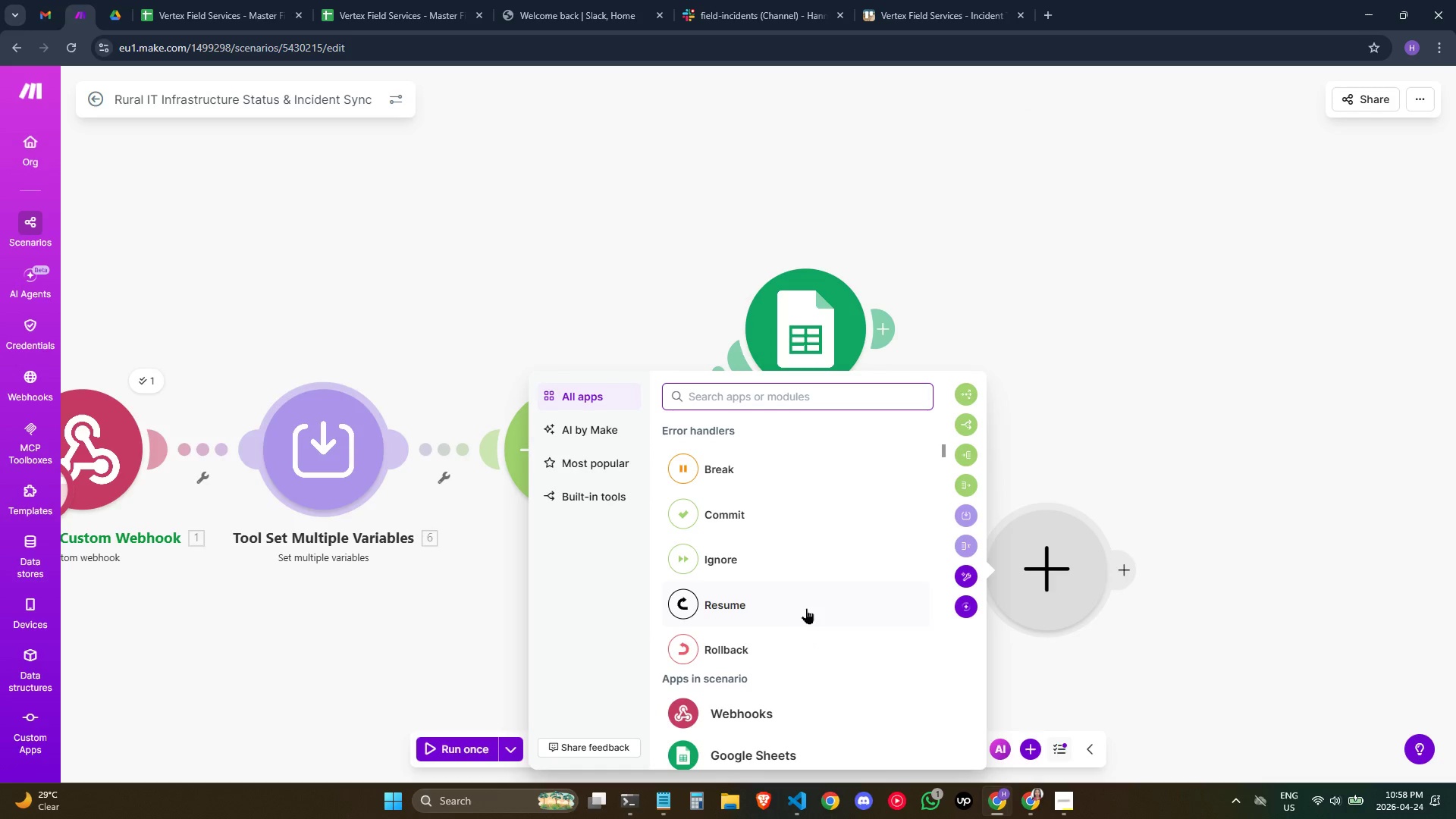 
key(G)
 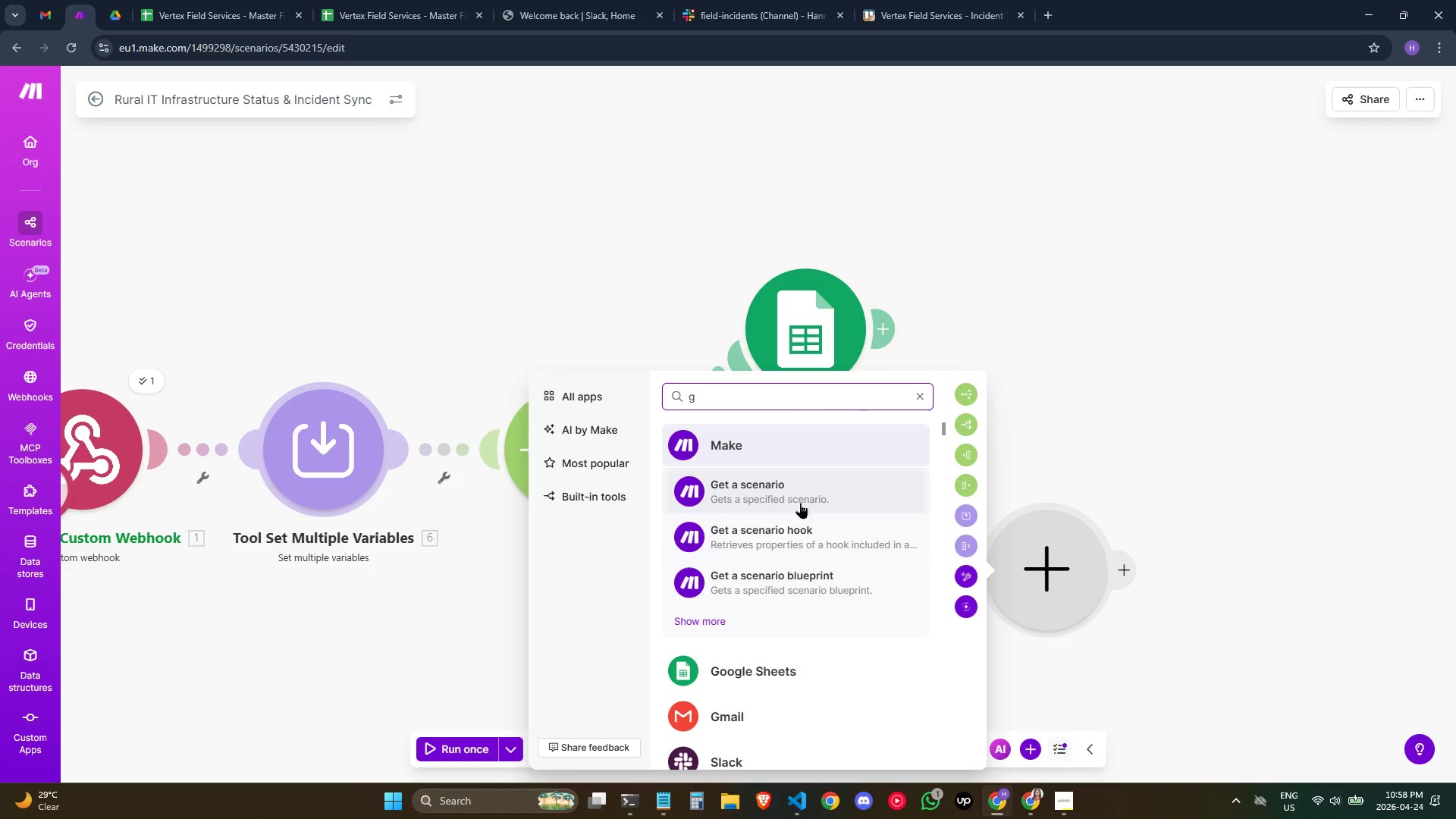 
left_click([742, 701])
 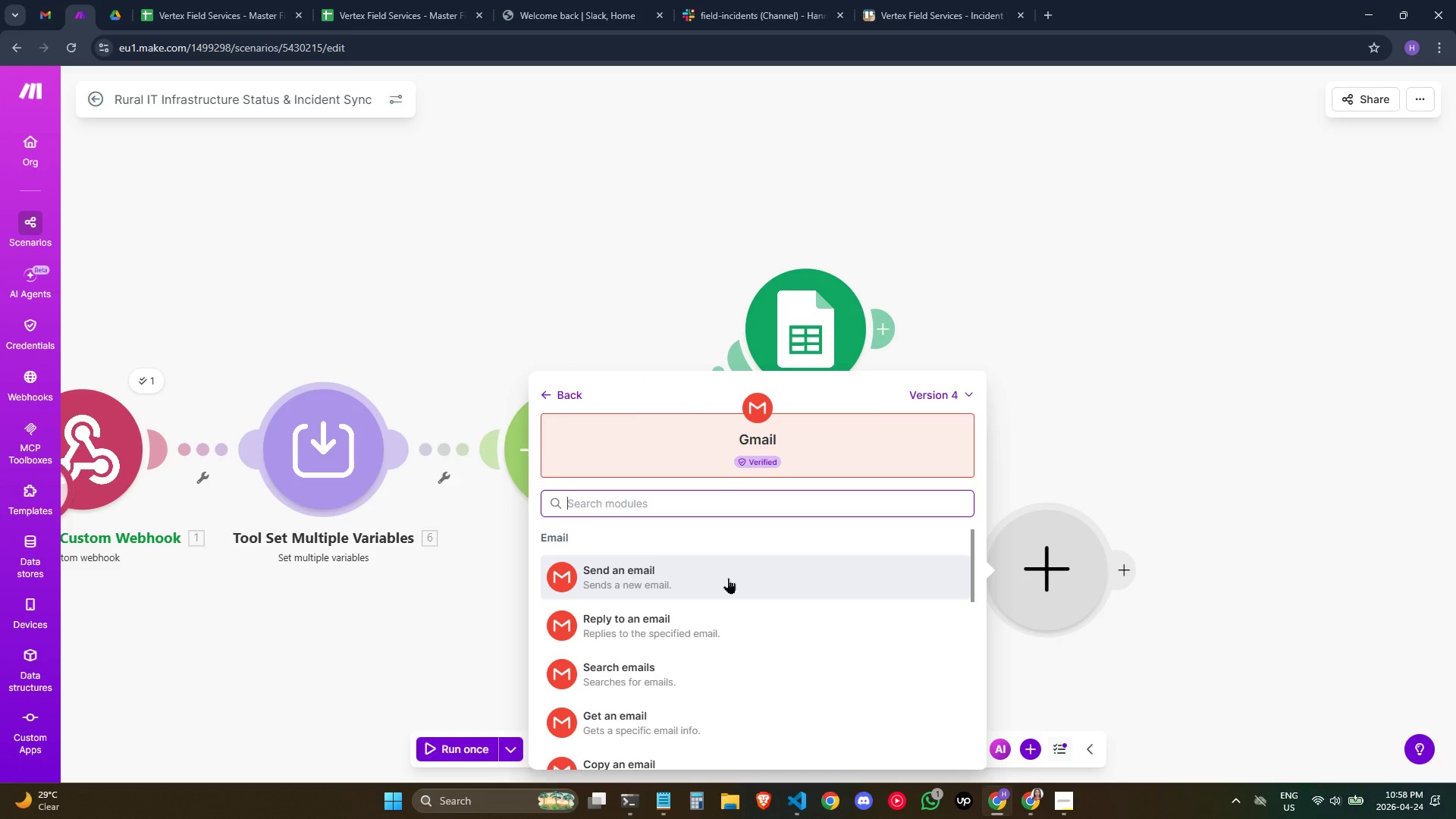 
wait(7.48)
 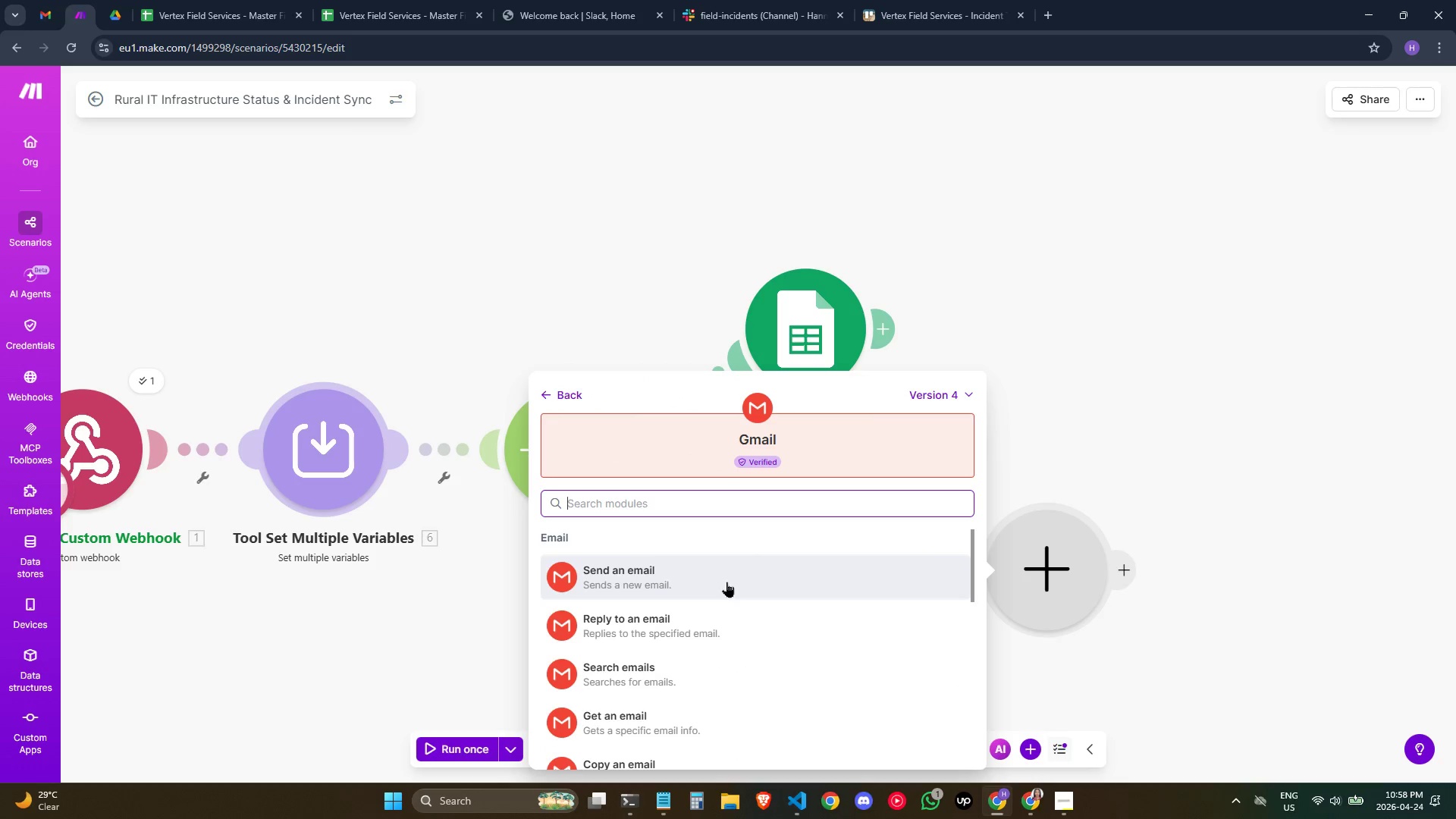 
left_click([735, 570])
 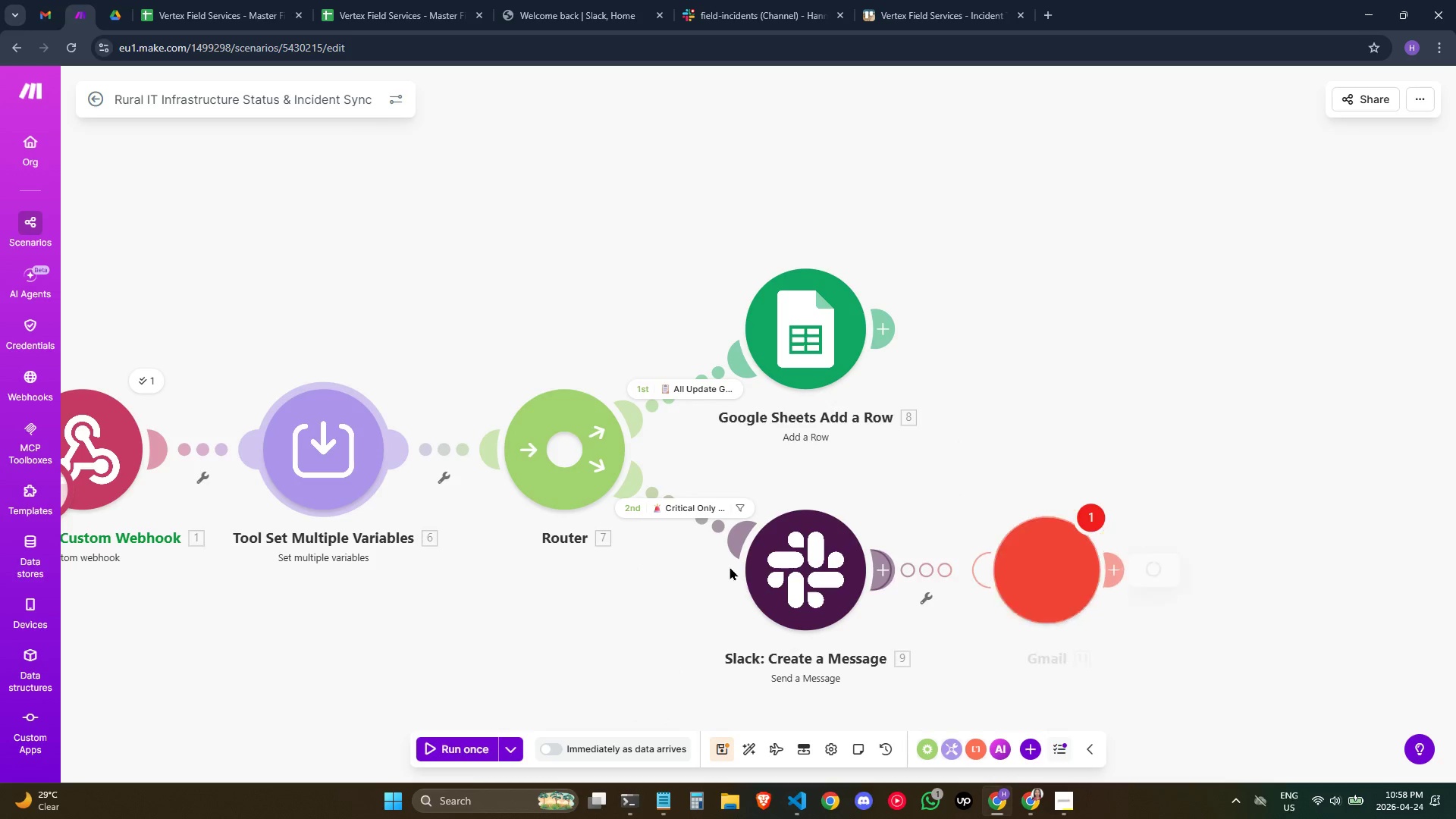 
mouse_move([1056, 512])
 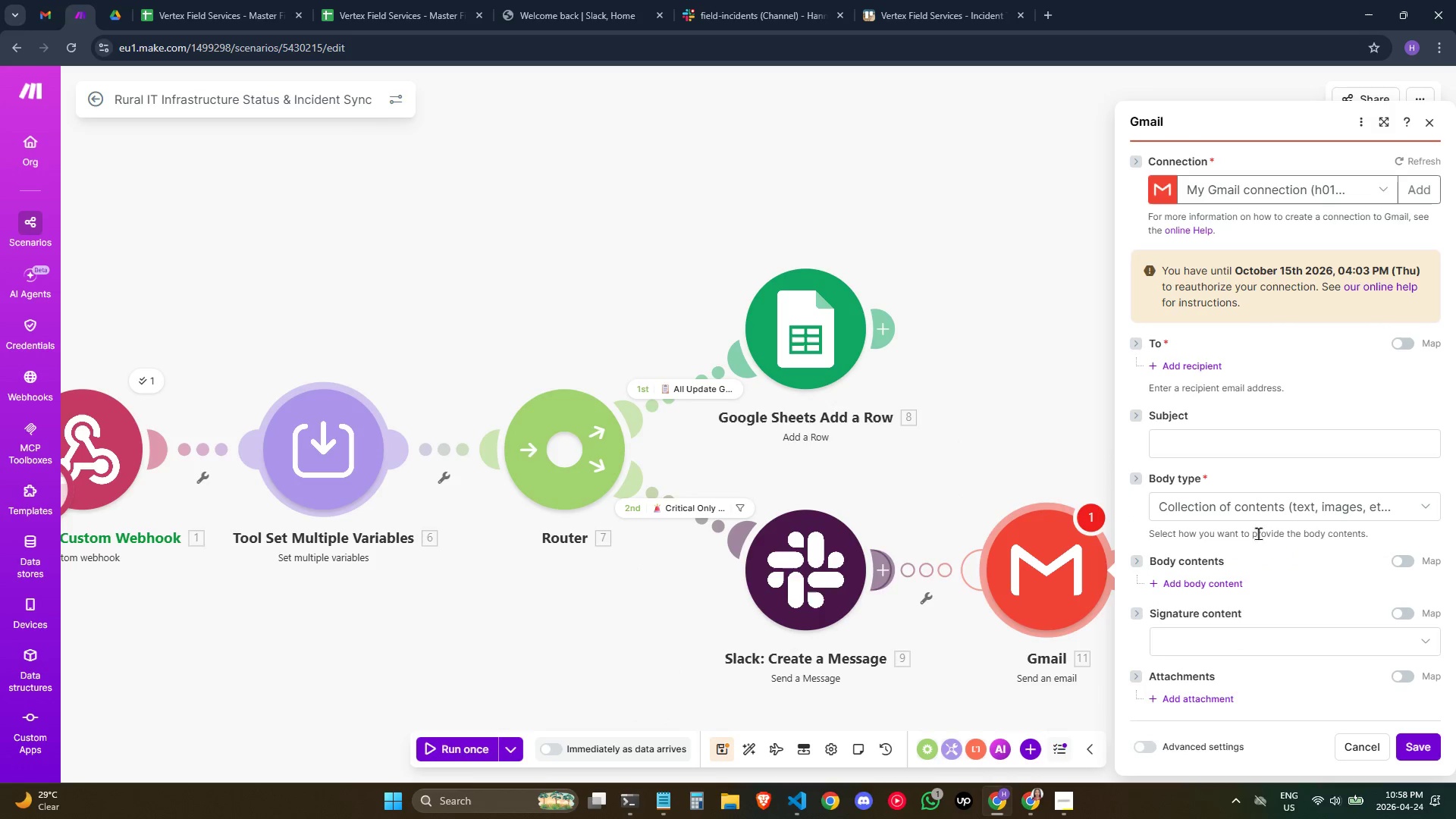 
mouse_move([1271, 414])
 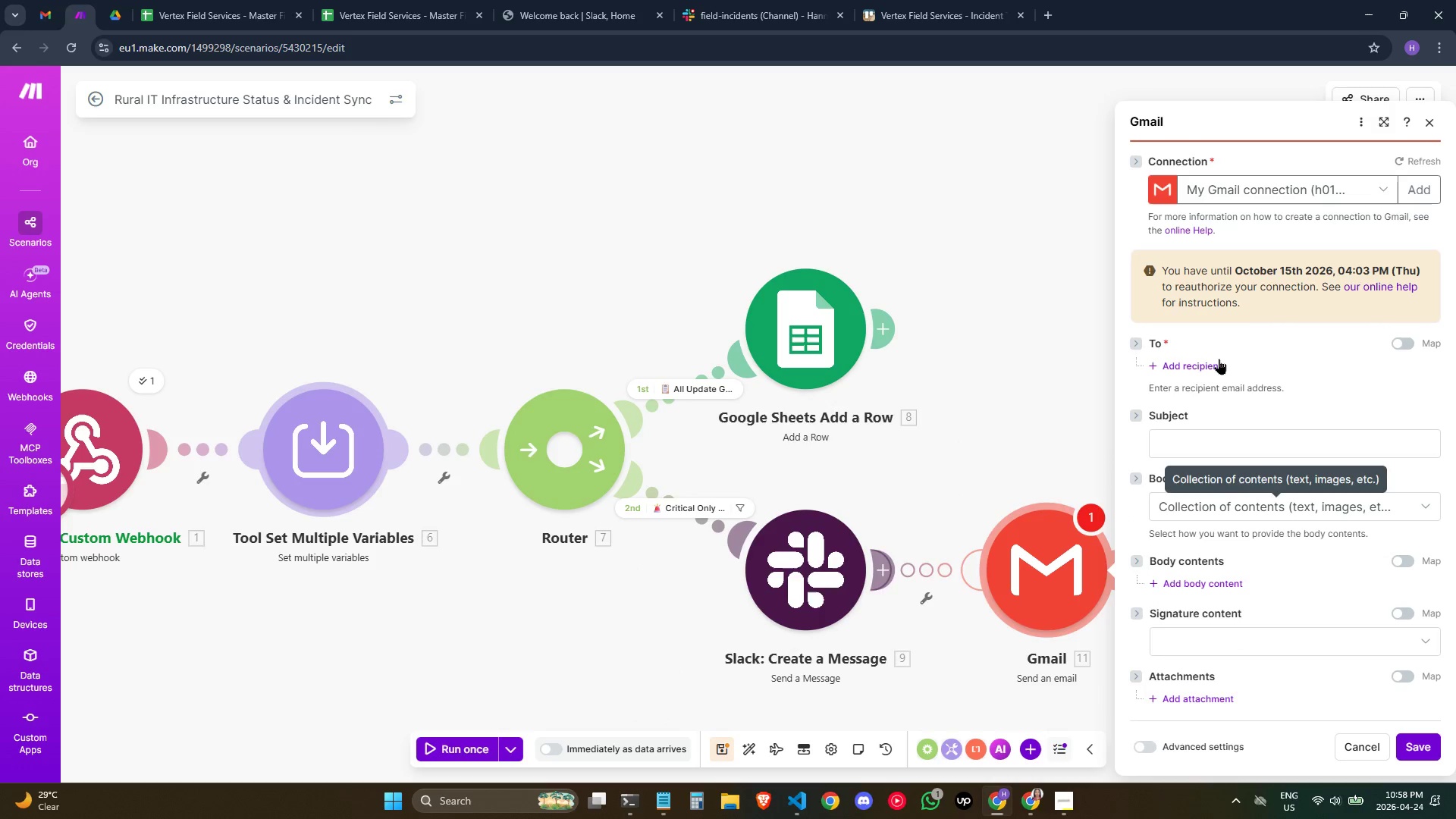 
left_click([1219, 359])
 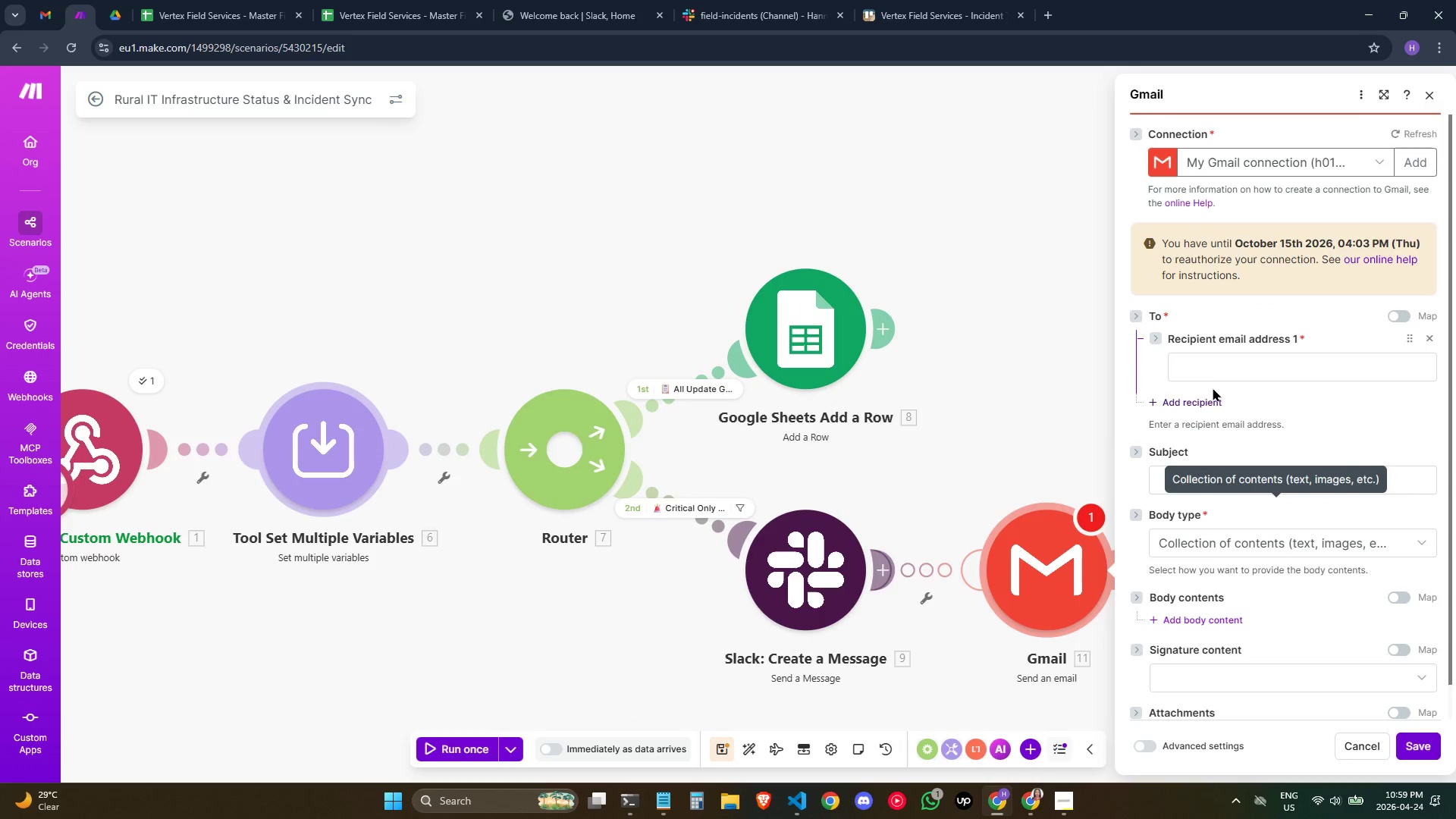 
left_click([1225, 360])
 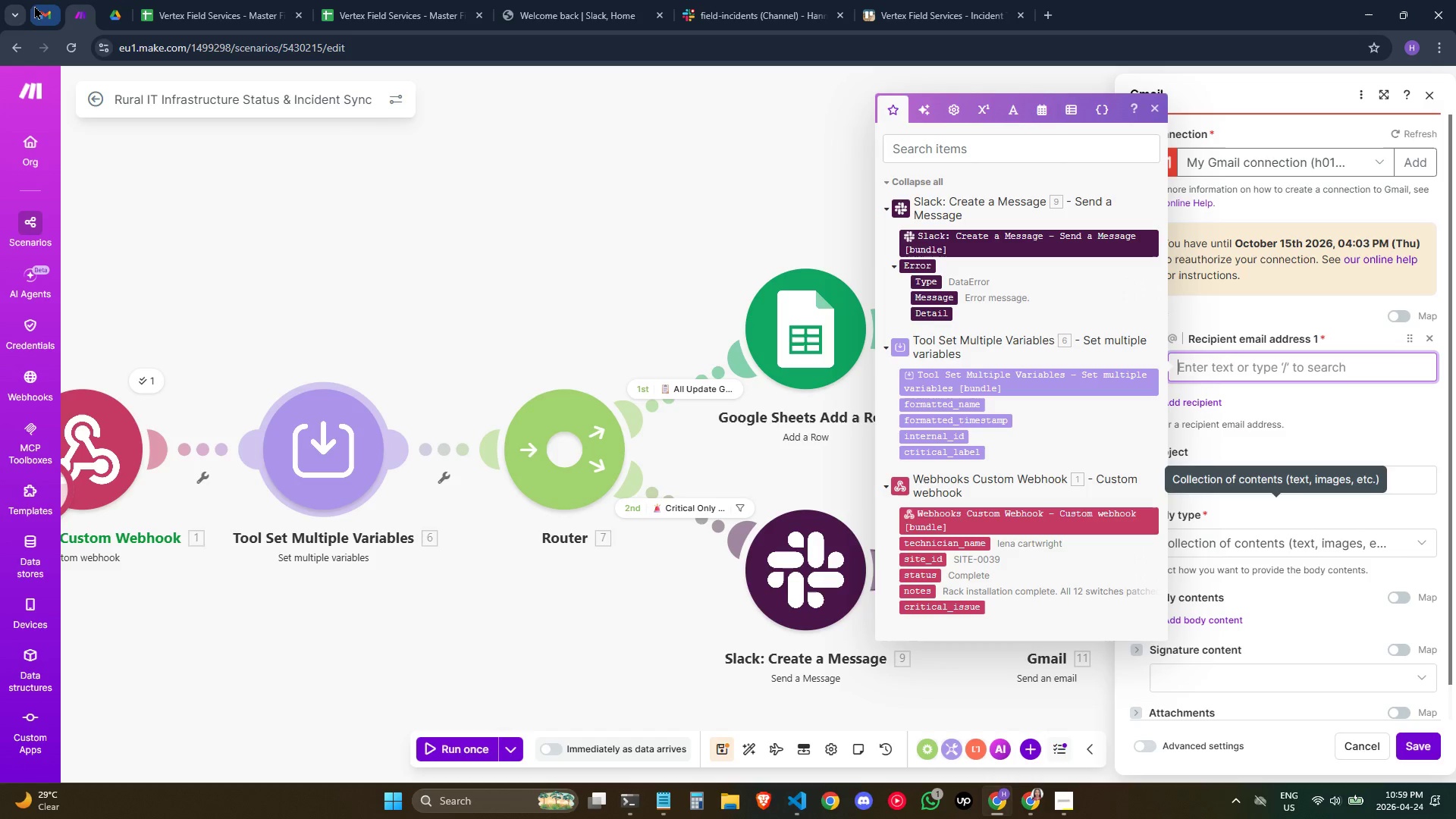 
left_click([45, 0])
 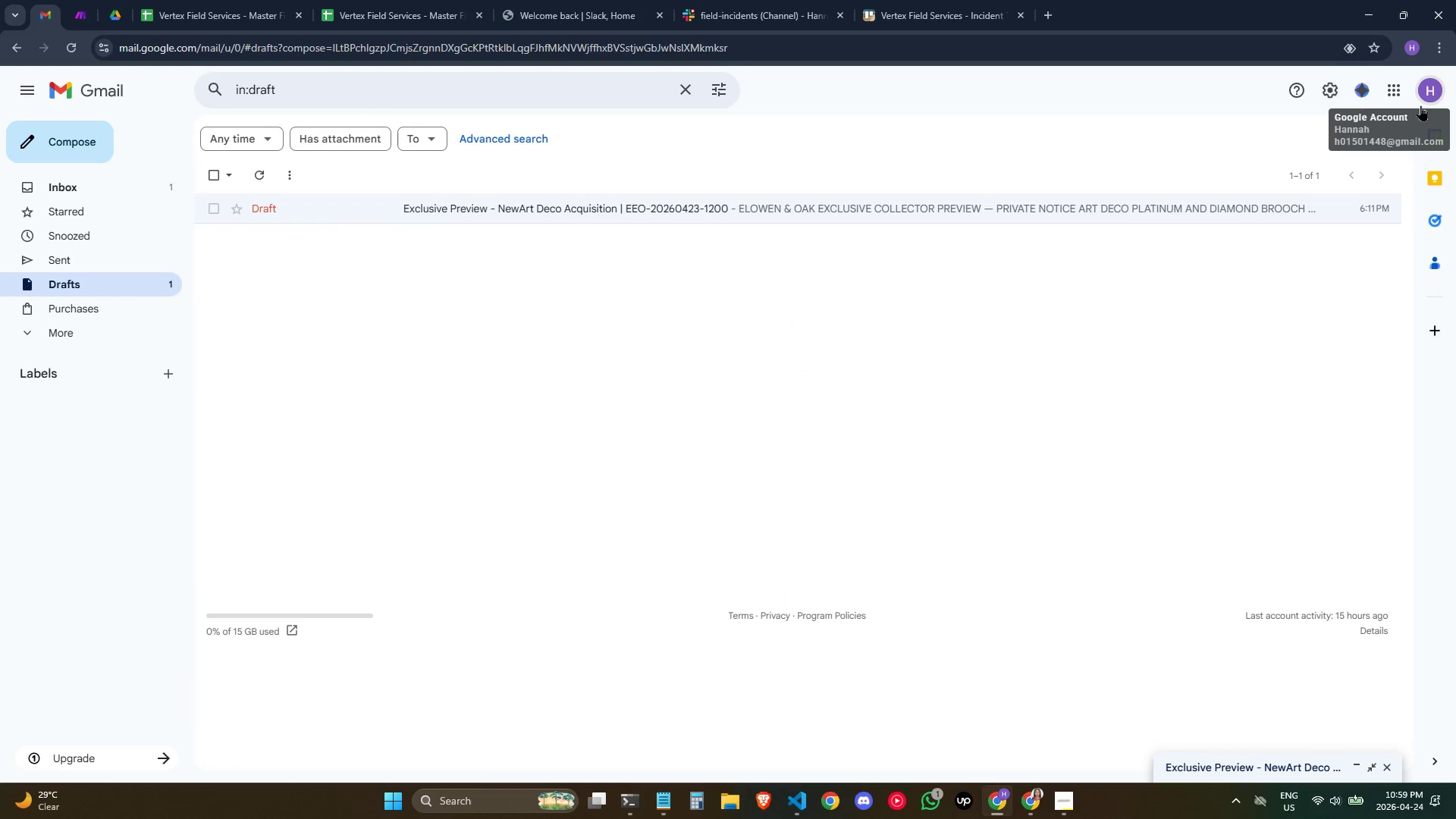 
left_click([1431, 97])
 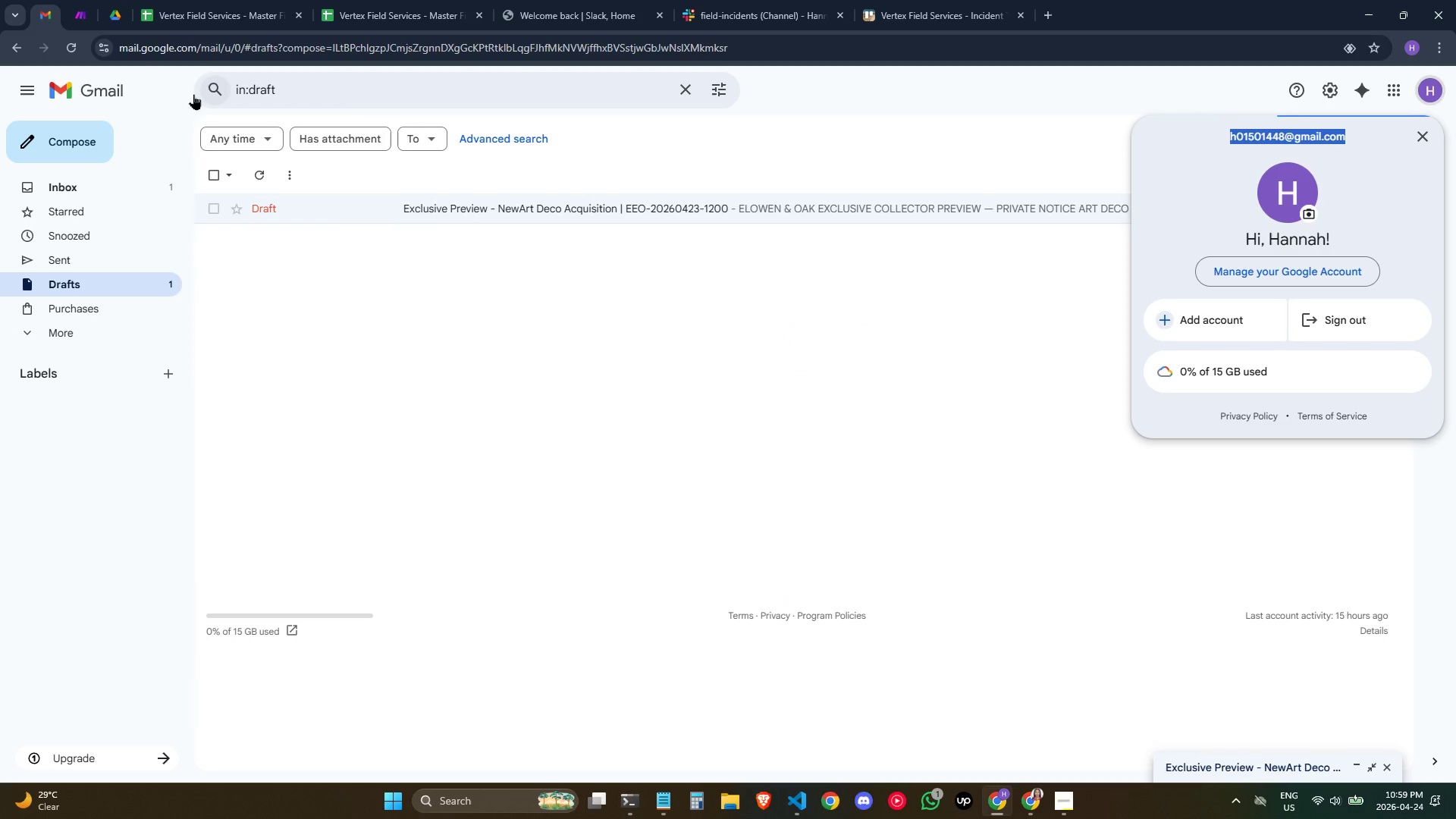 
left_click([114, 82])
 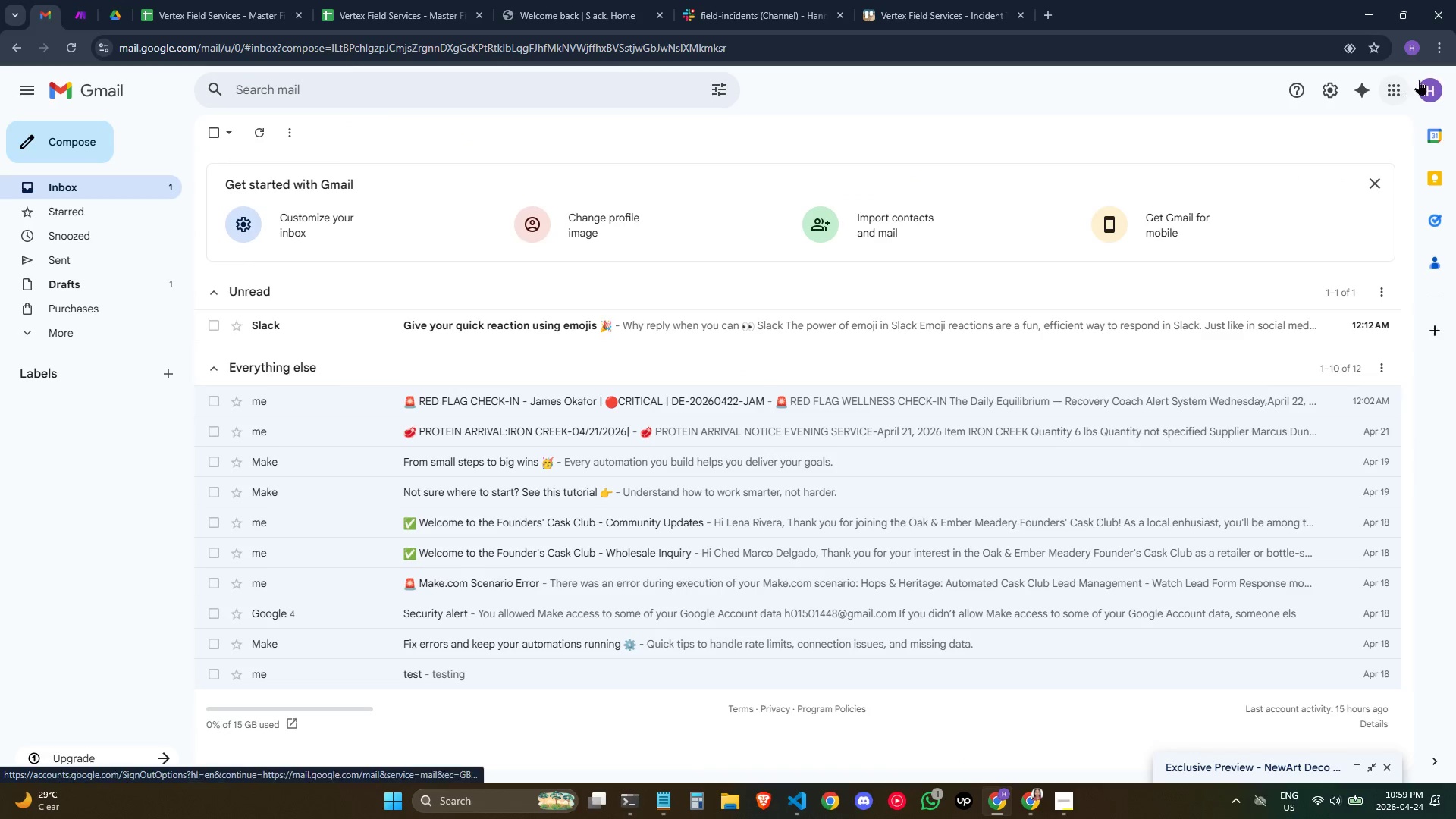 
left_click([1428, 80])
 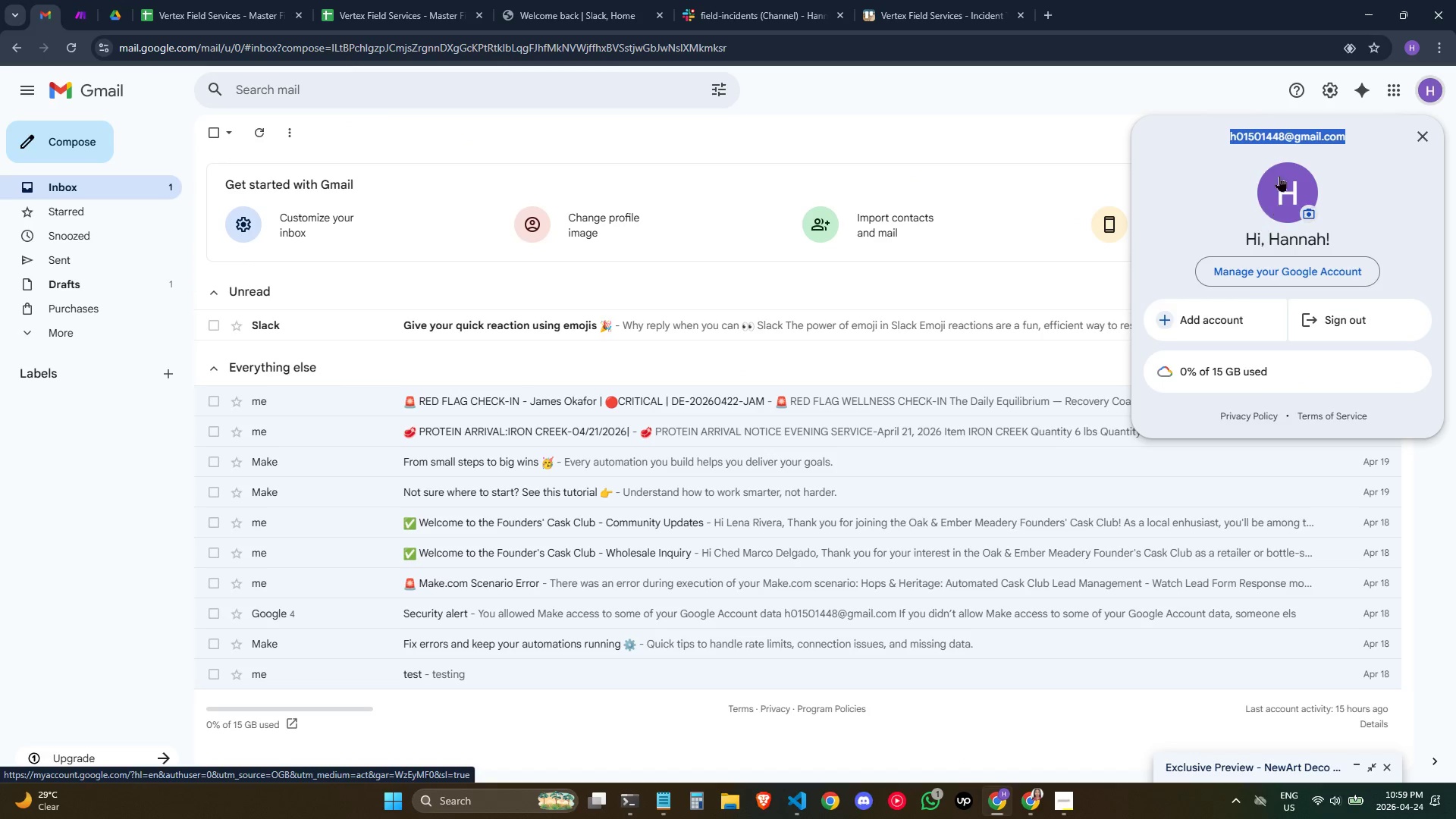 
double_click([1286, 137])
 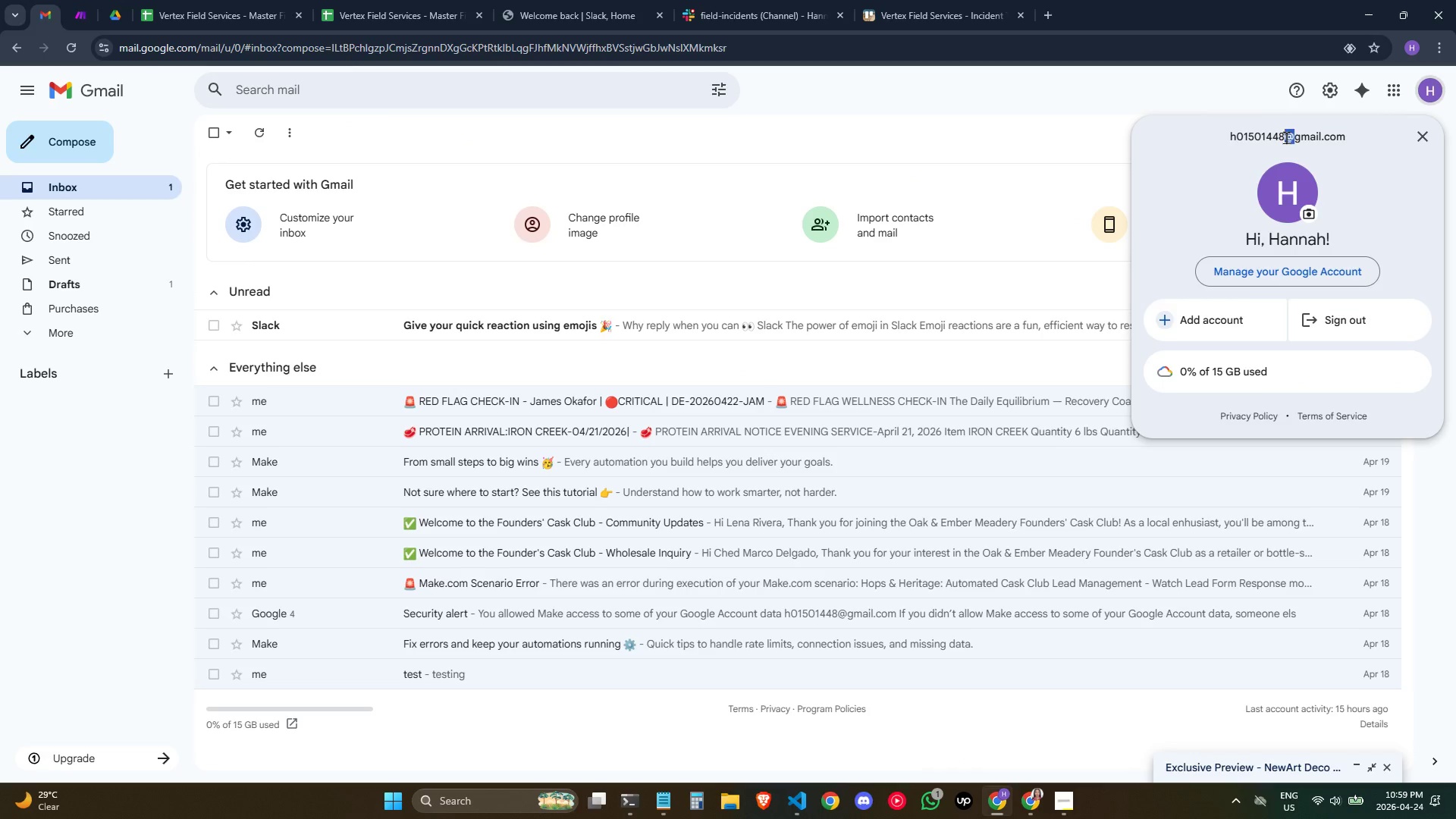 
triple_click([1286, 137])
 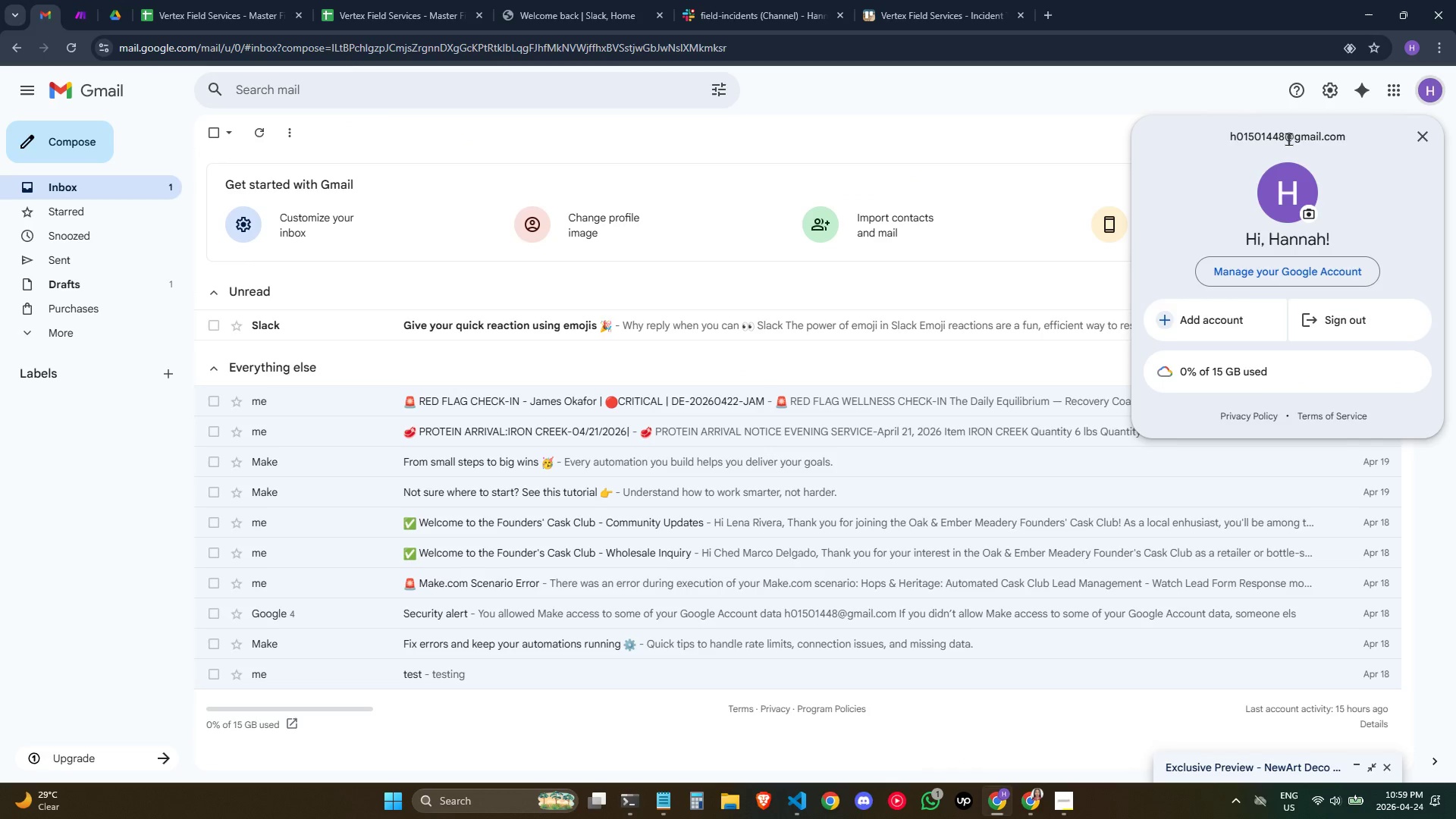 
double_click([1288, 139])
 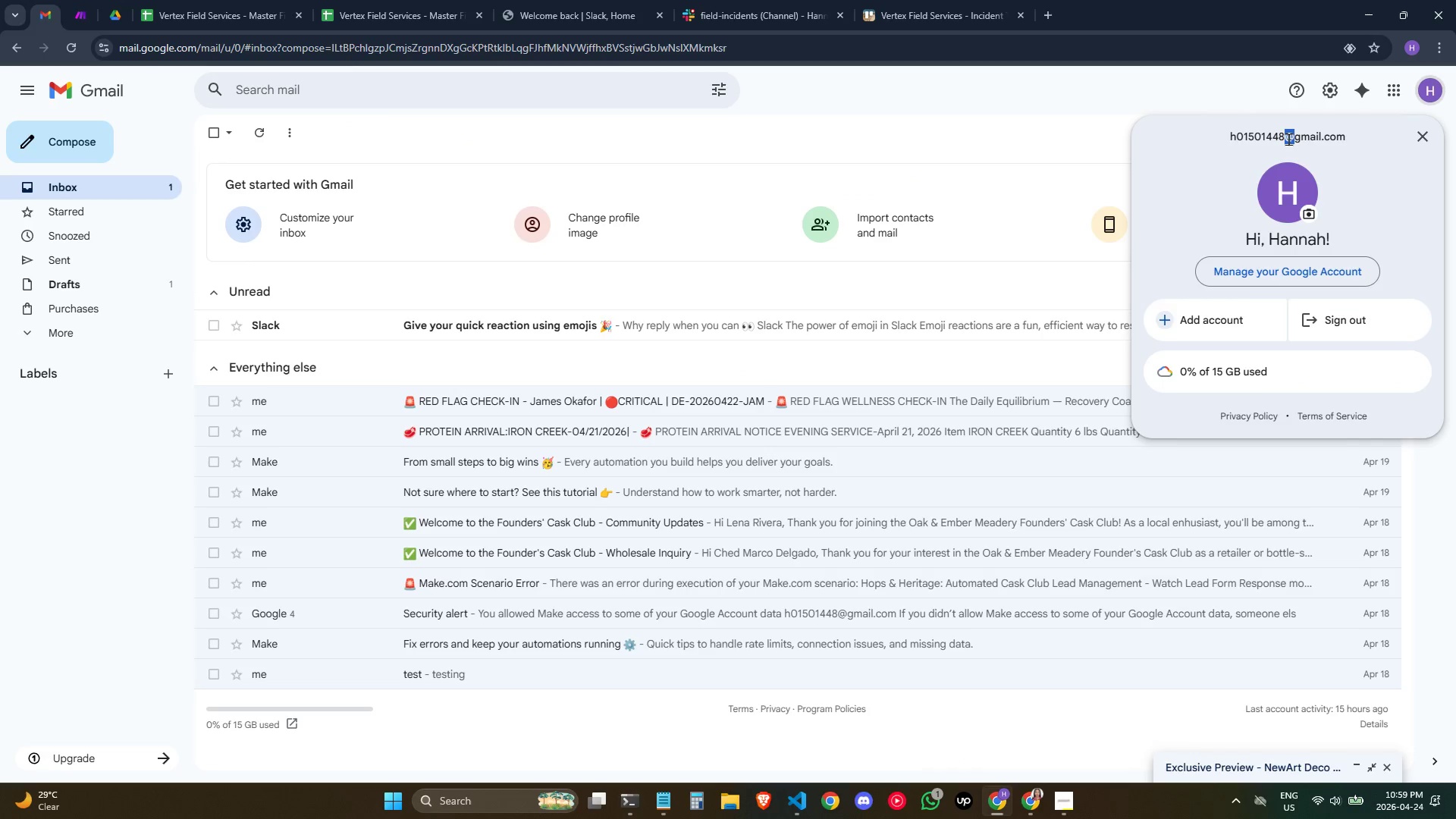 
triple_click([1288, 139])
 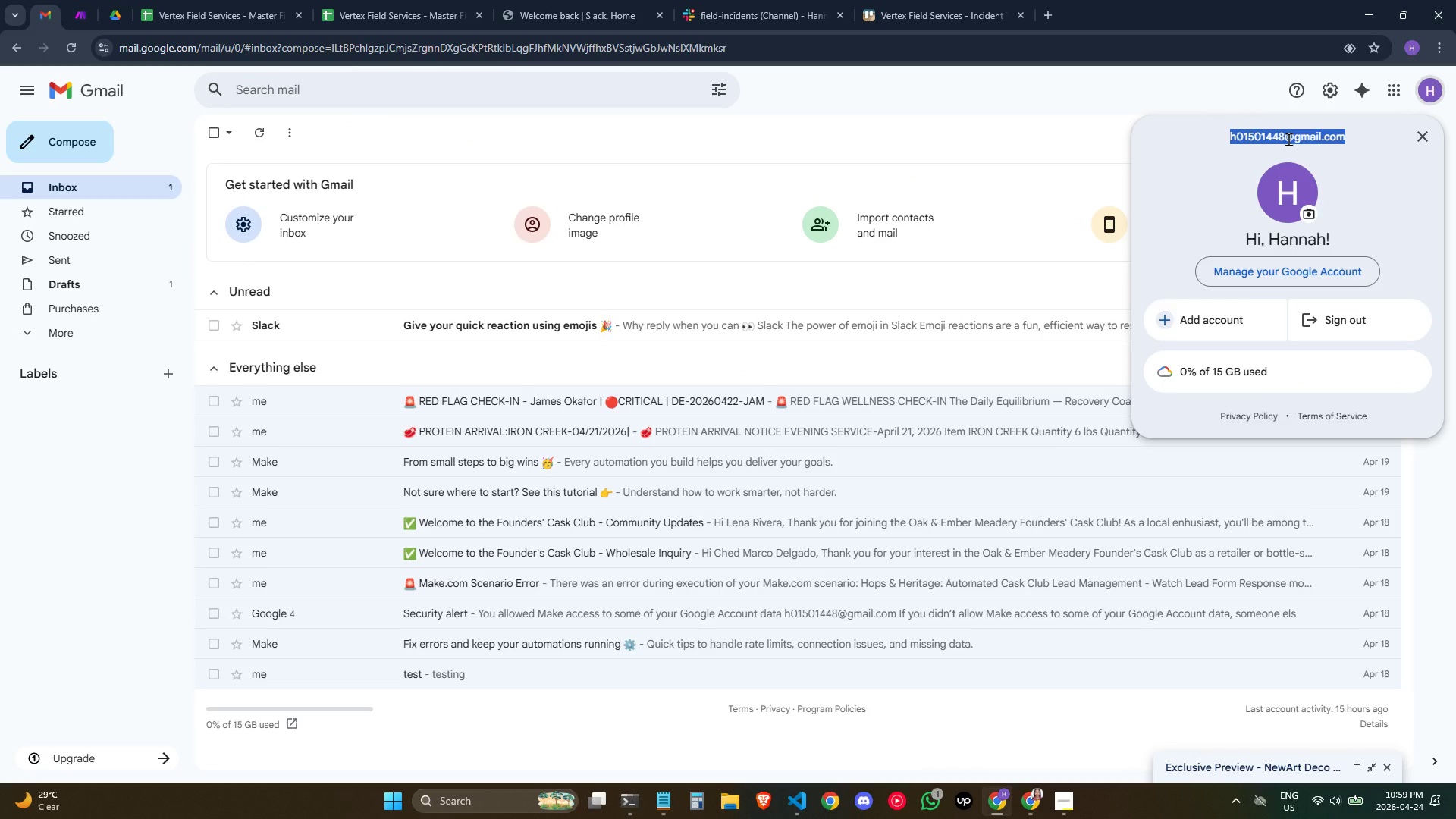 
key(Control+C)
 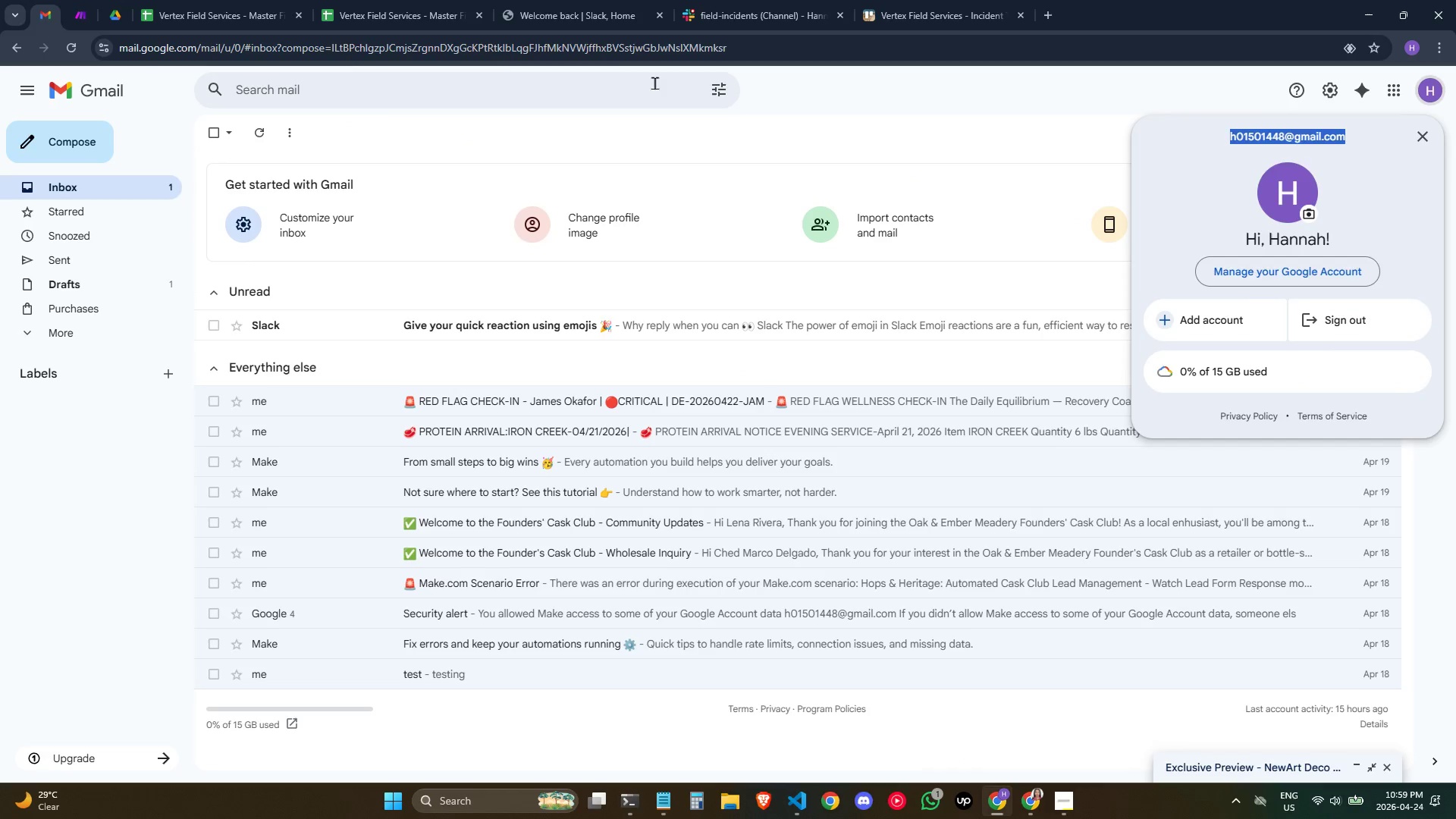 
key(Alt+AltLeft)
 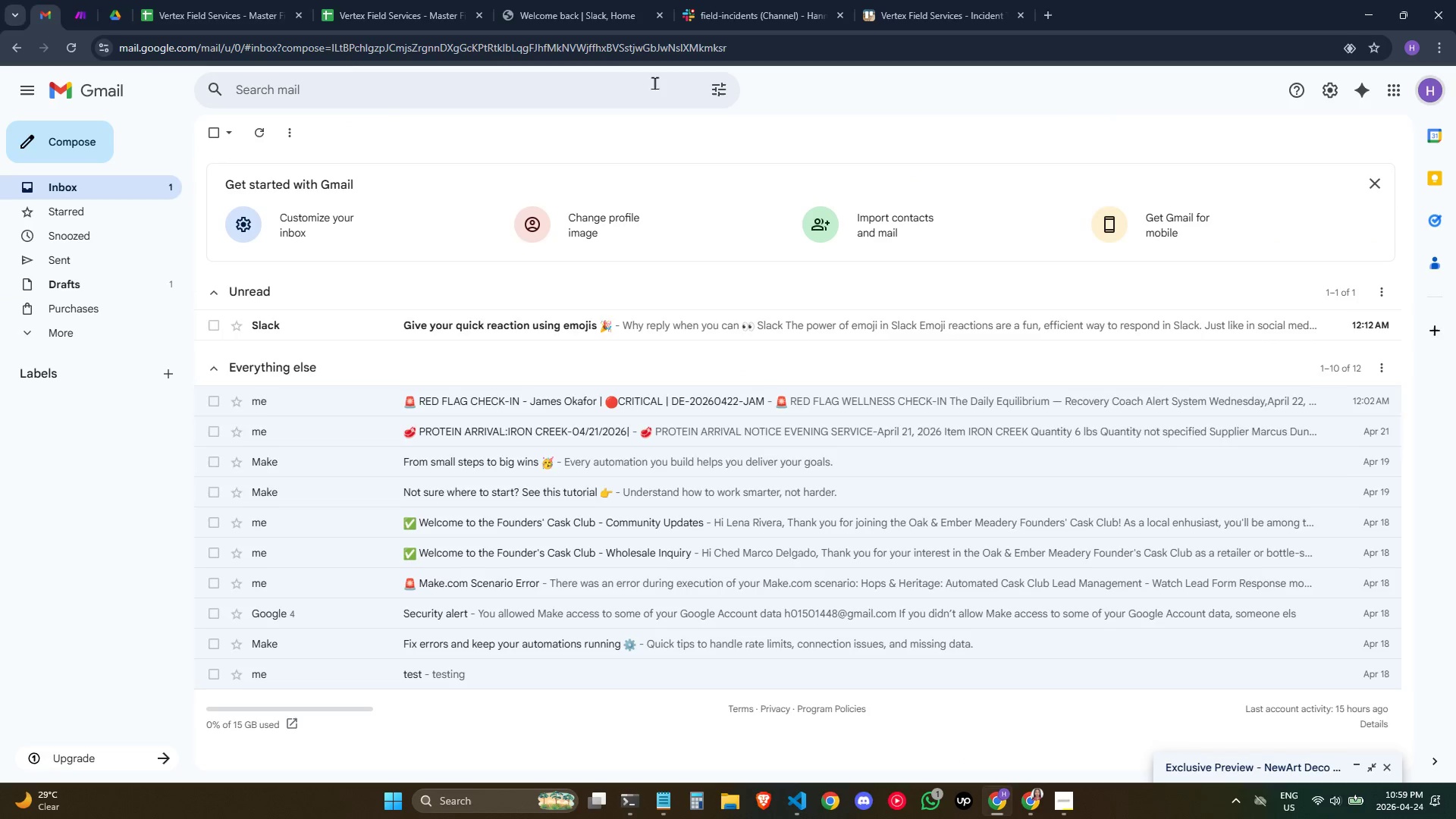 
key(Alt+Tab)
 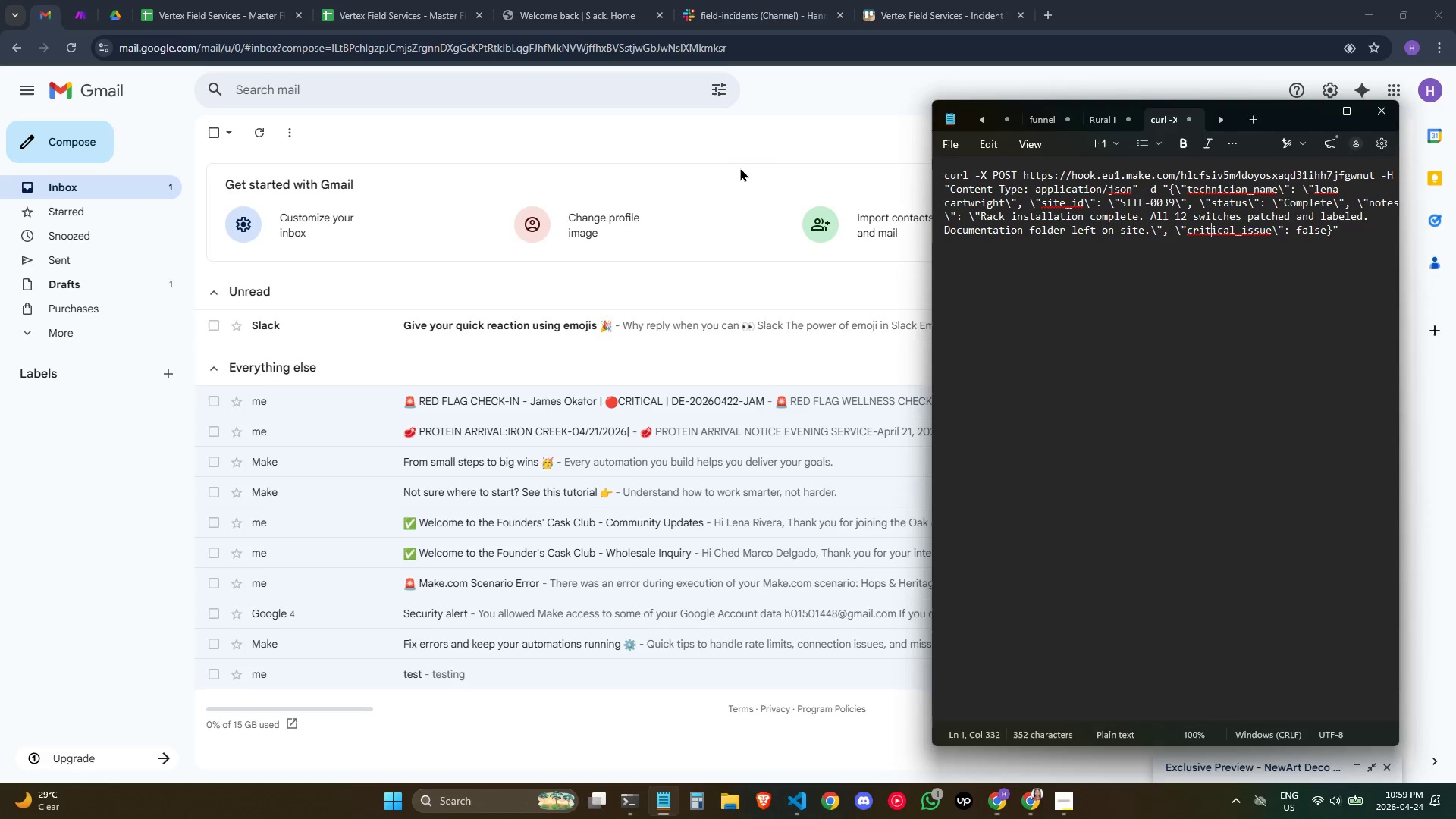 
key(Tab)
 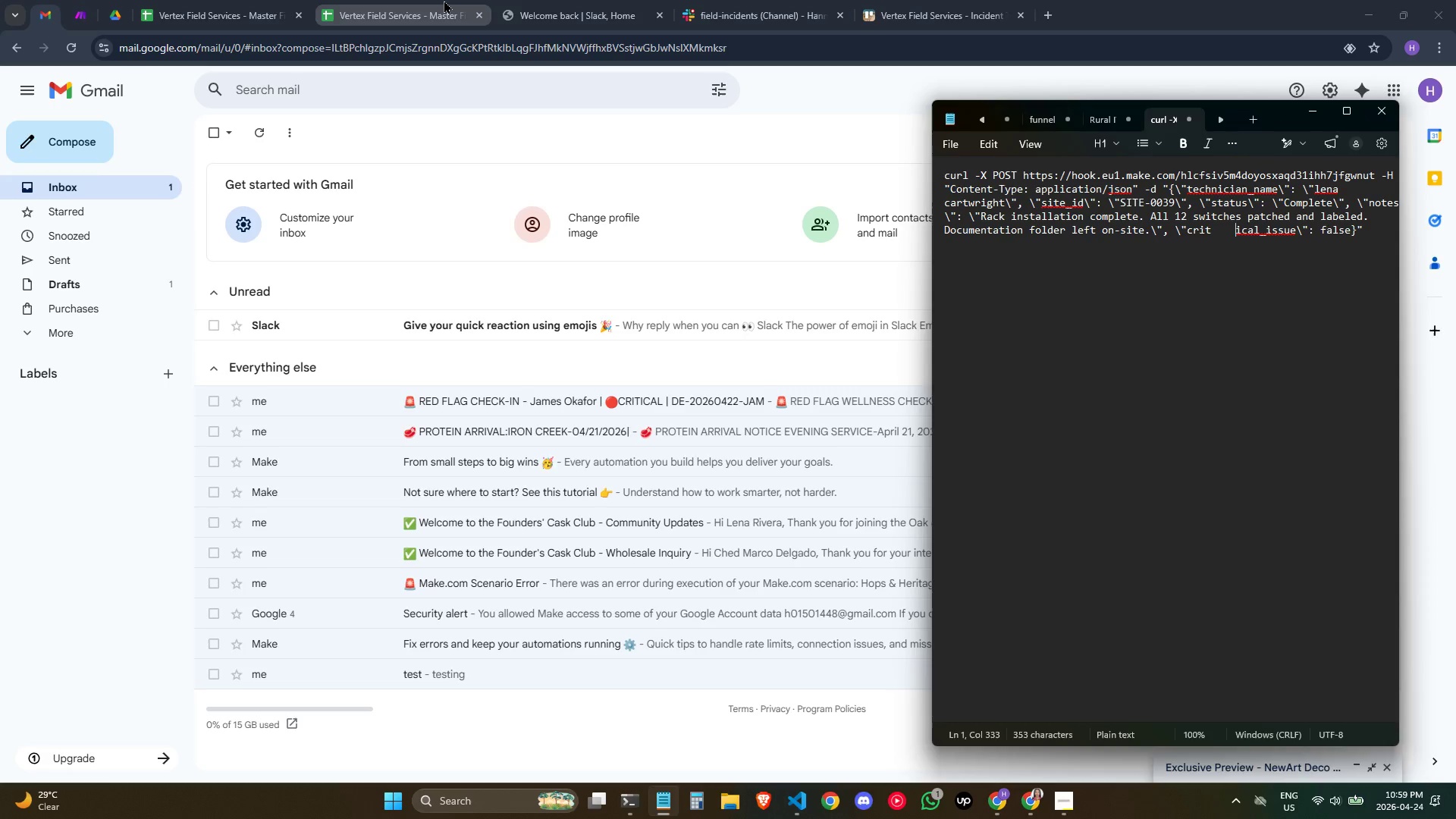 
key(Alt+AltLeft)
 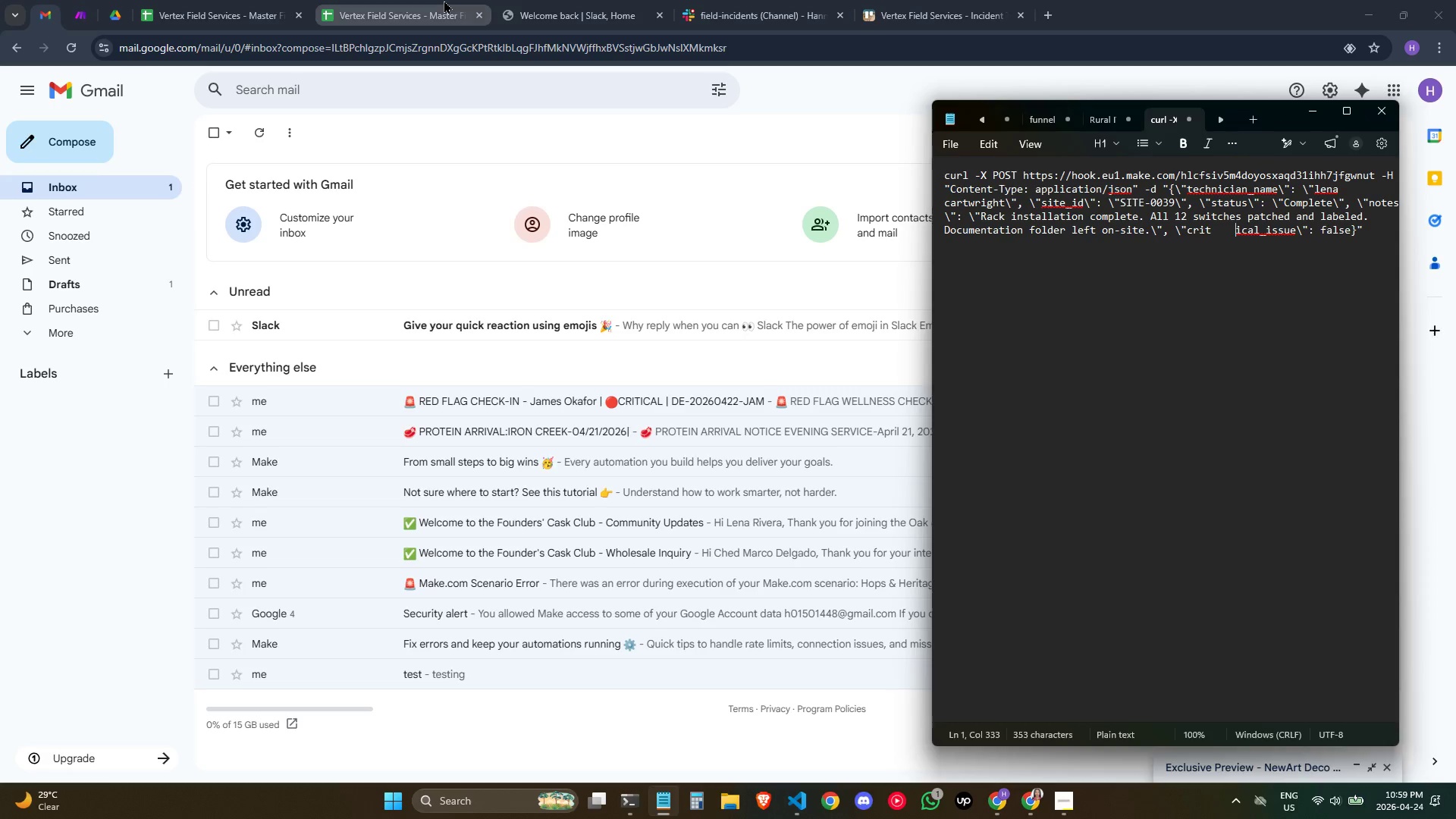 
key(Alt+Tab)
 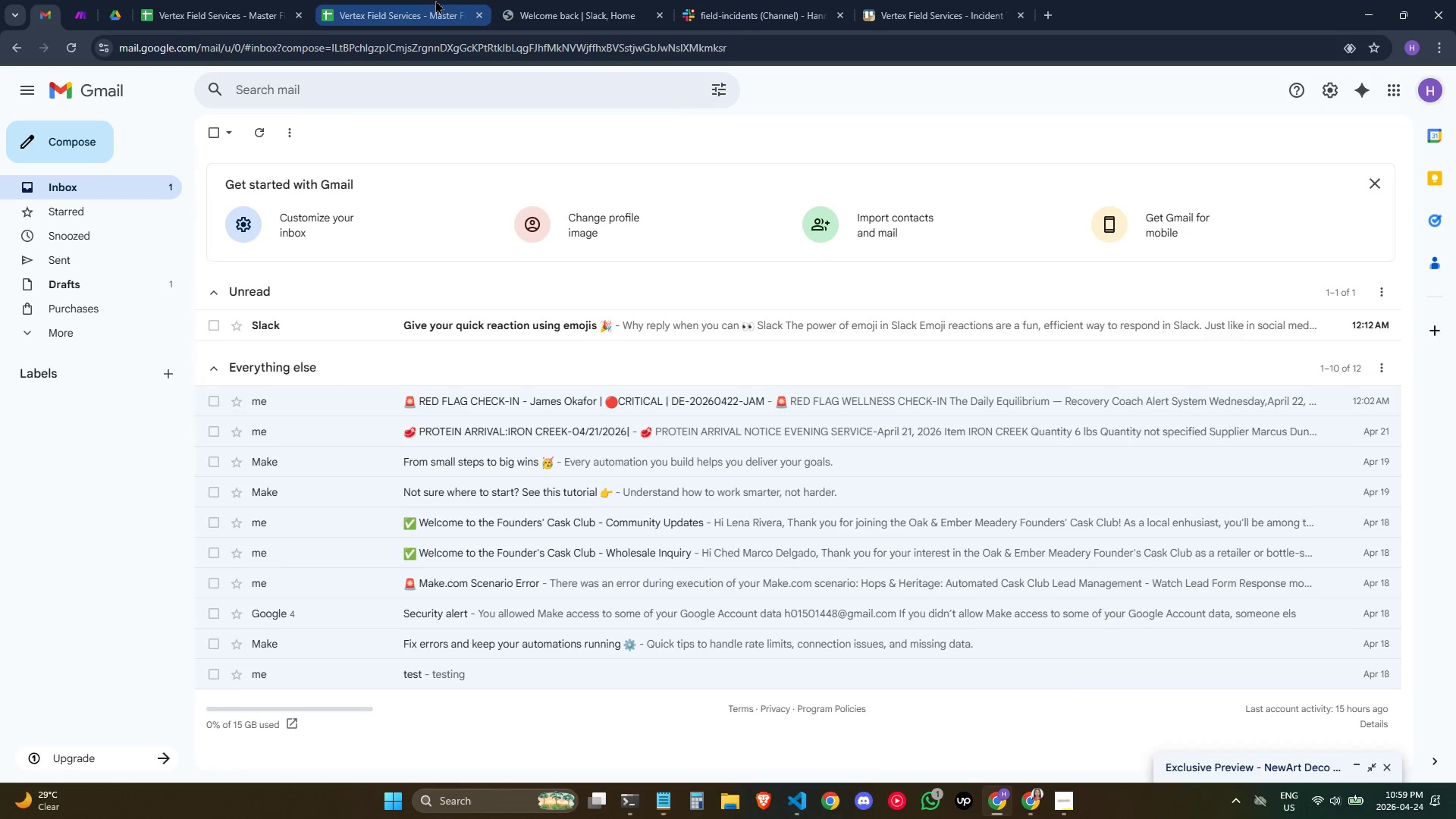 
left_click([435, 0])
 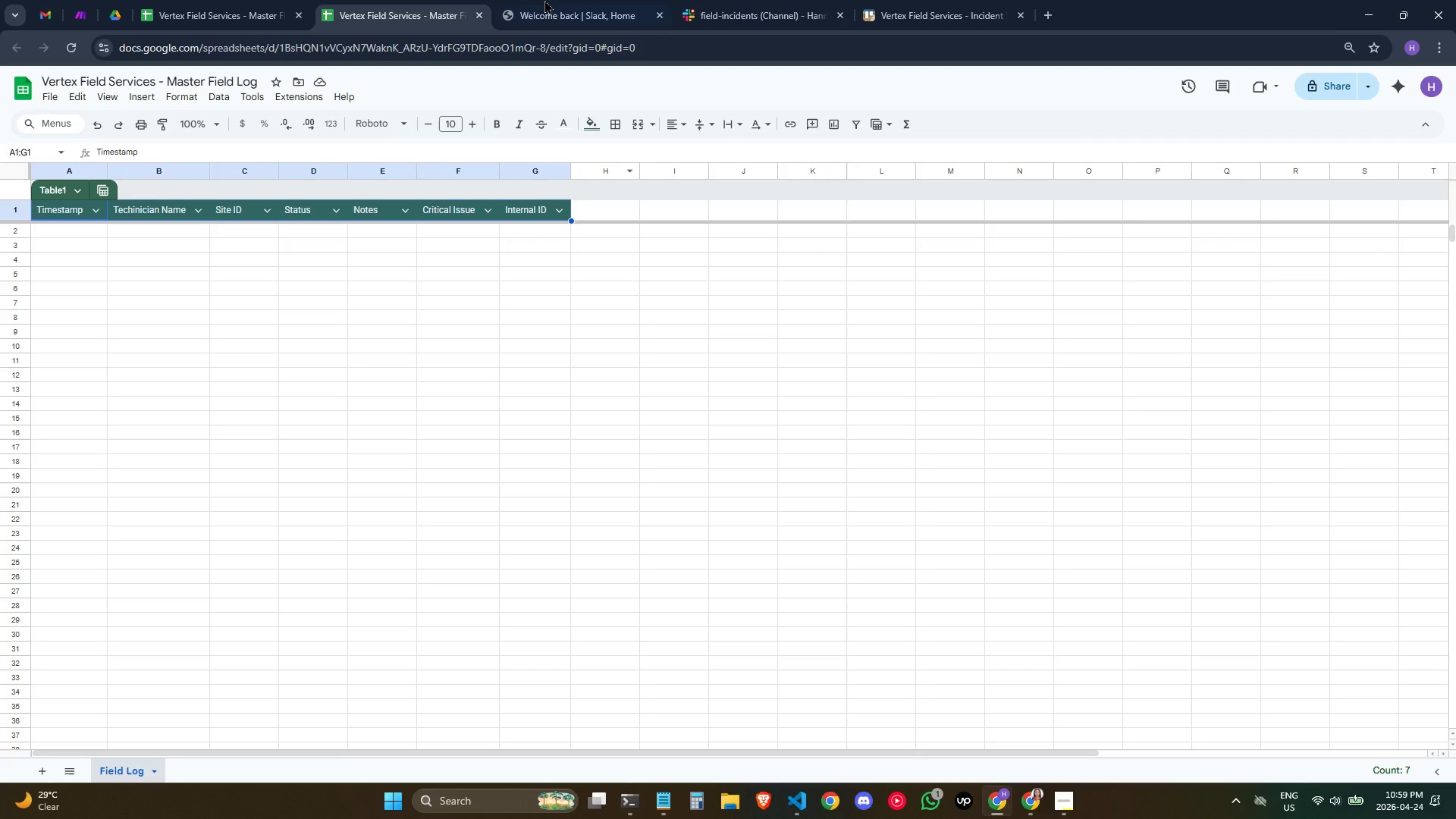 
left_click([550, 0])
 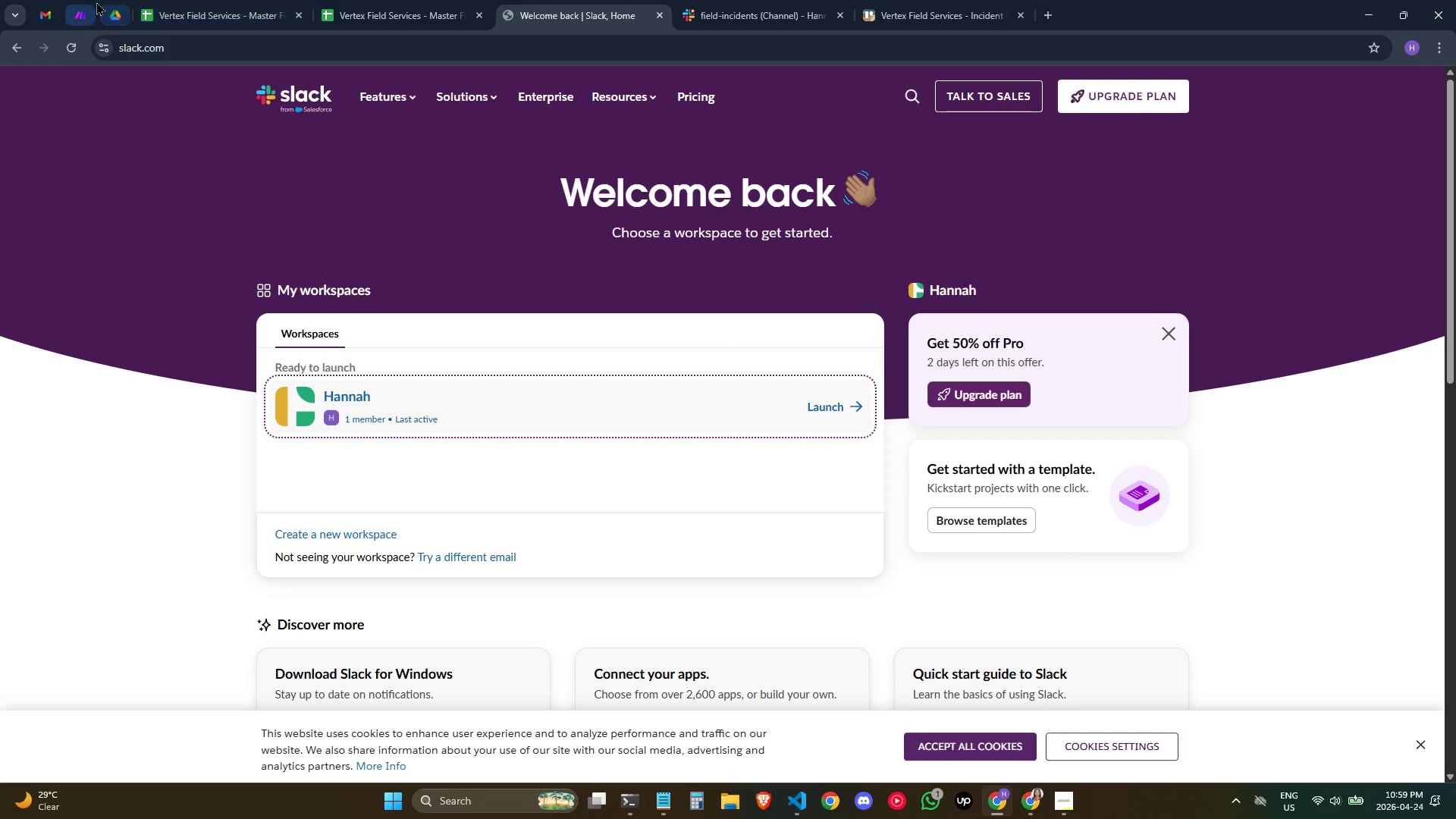 
left_click([96, 2])
 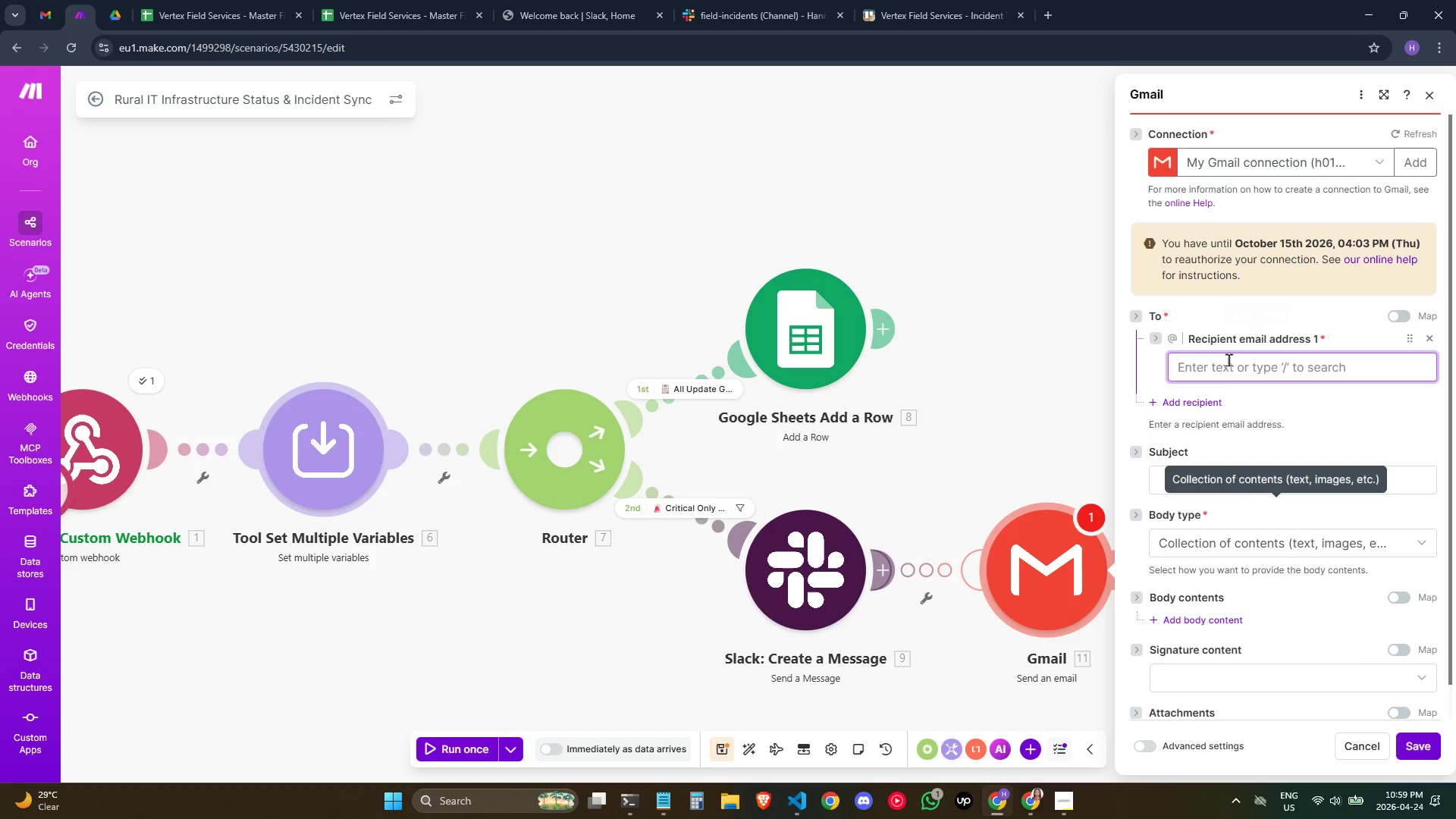 
left_click([1229, 379])
 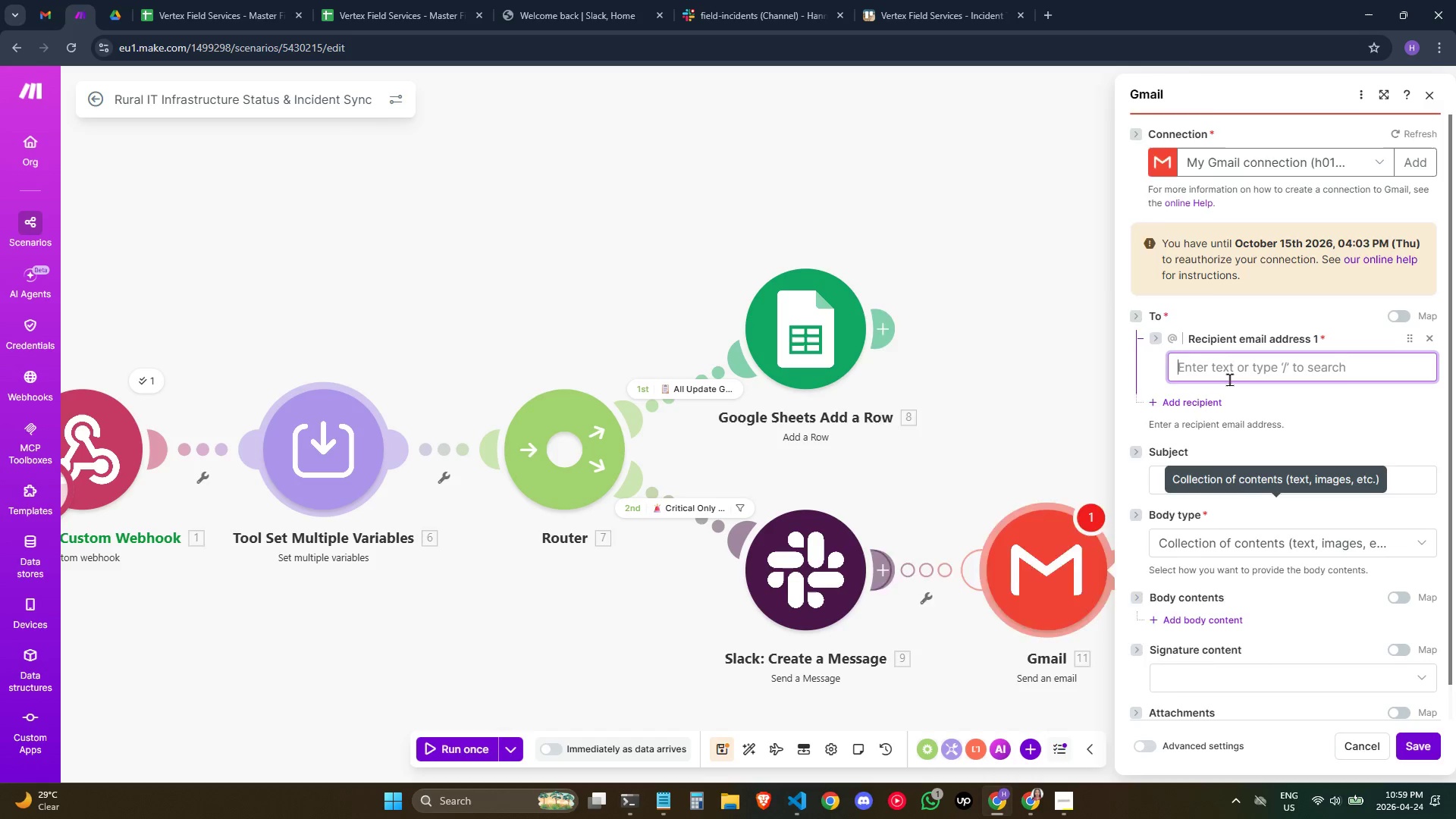 
key(Control+V)
 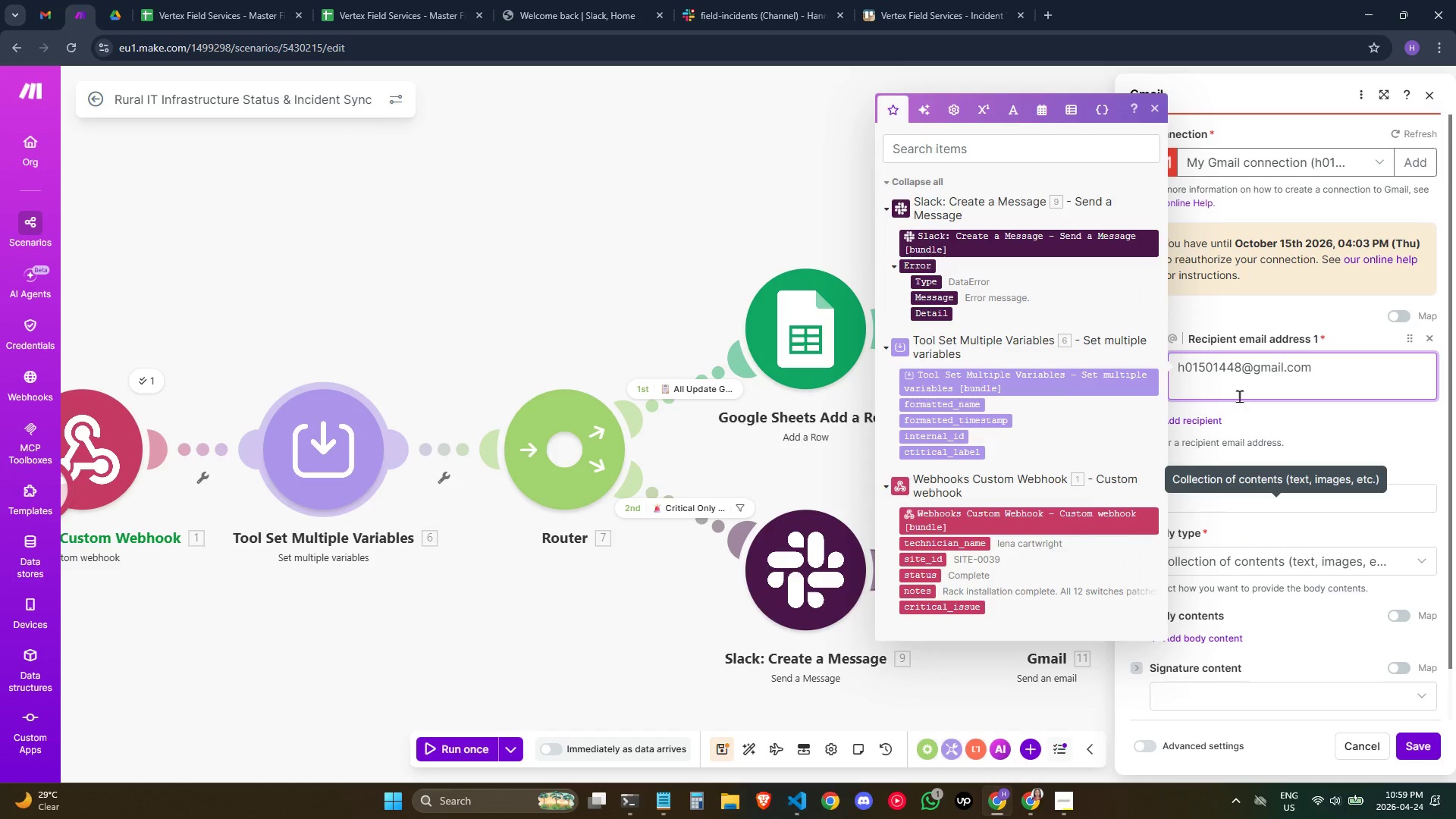 
left_click([1239, 396])
 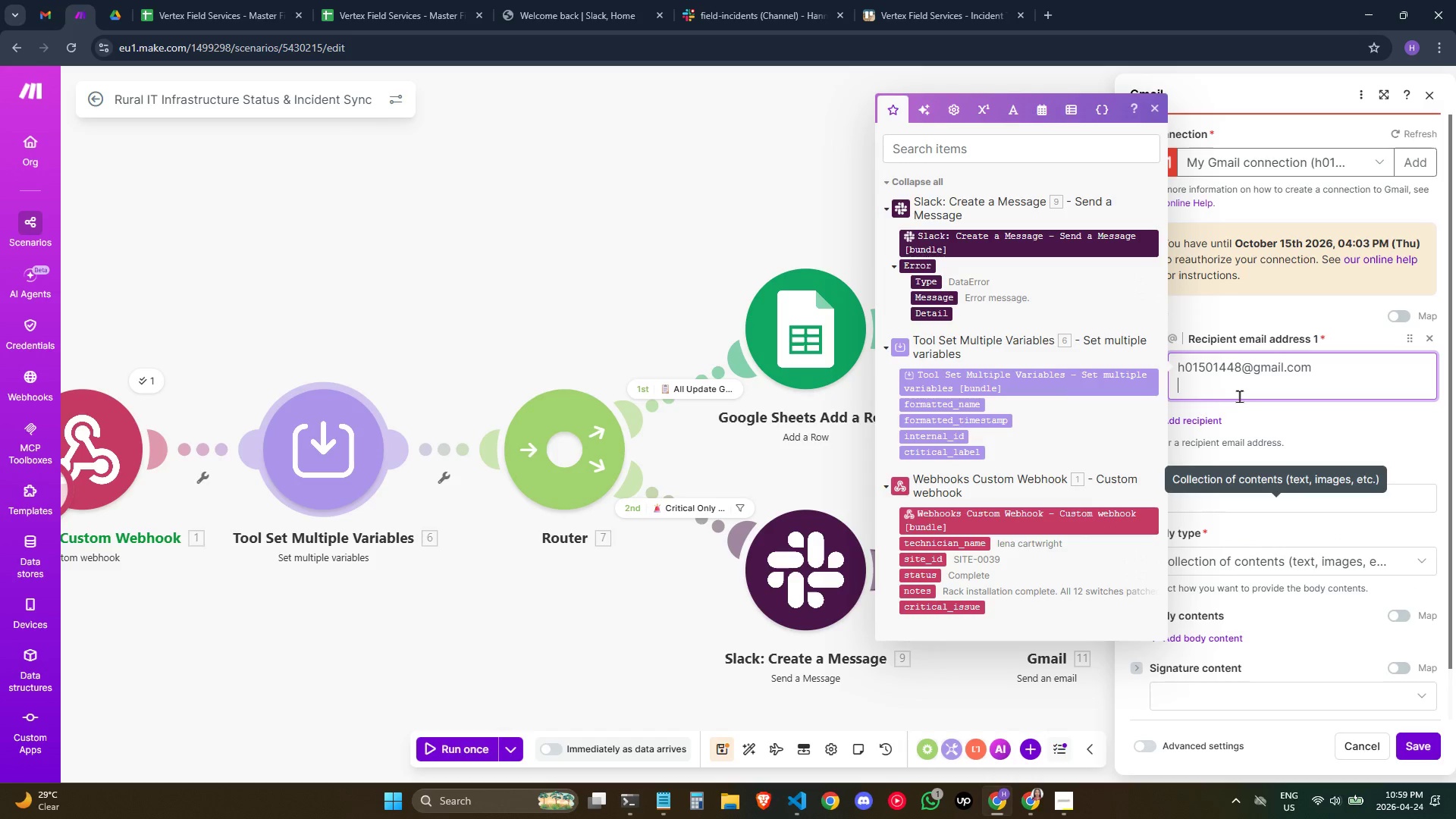 
key(Backspace)
 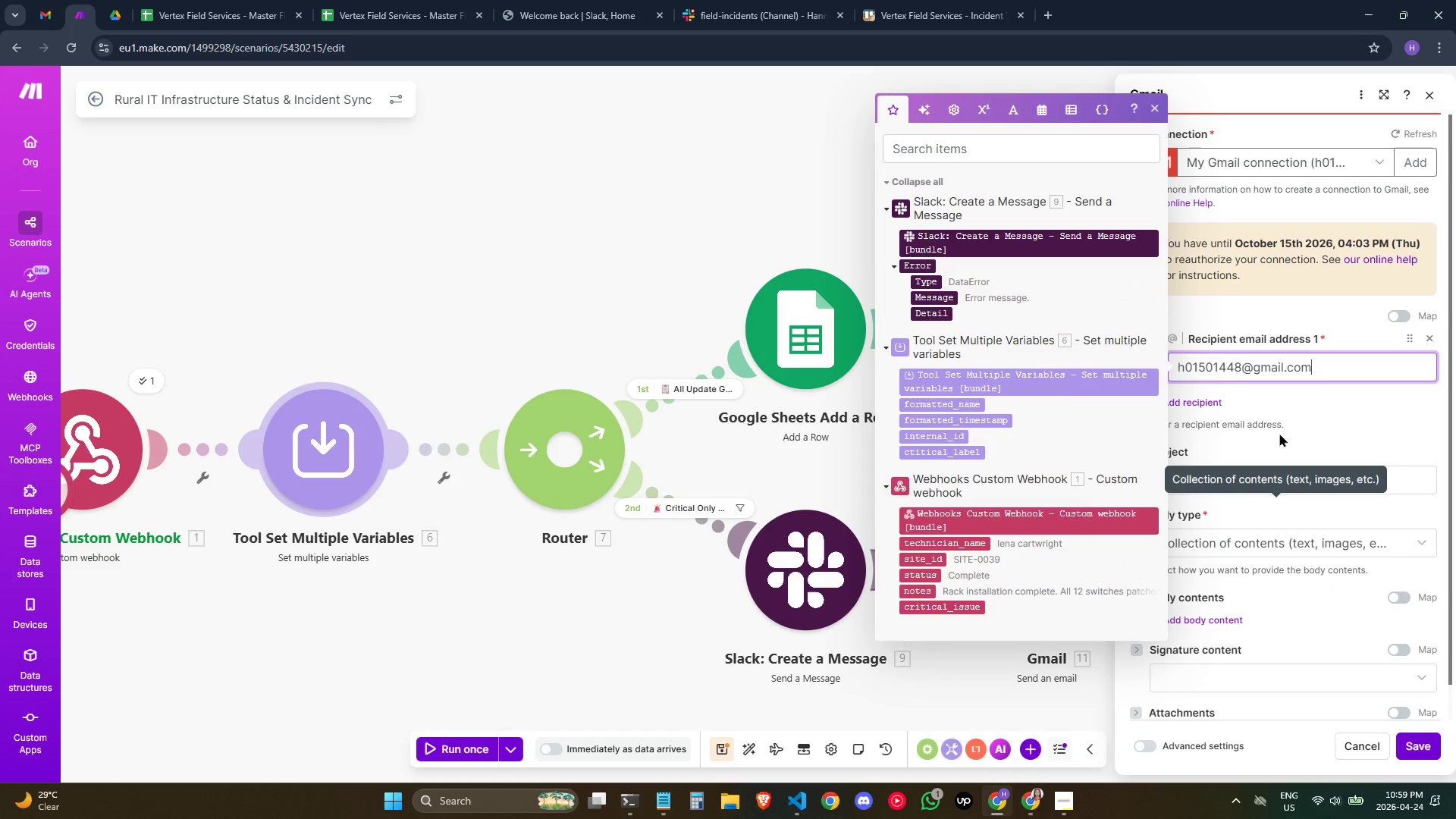 
left_click([1298, 423])
 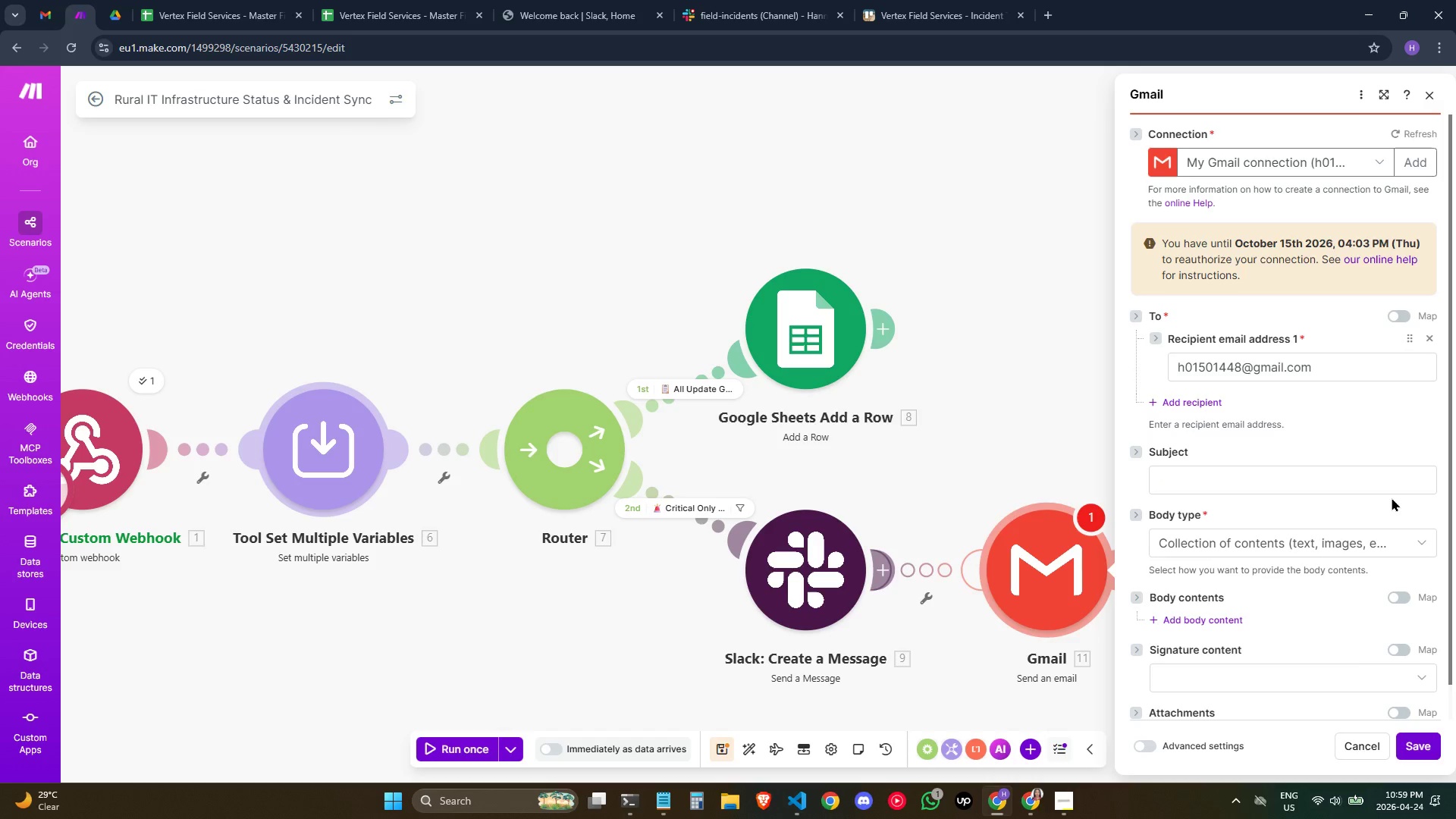 
wait(17.3)
 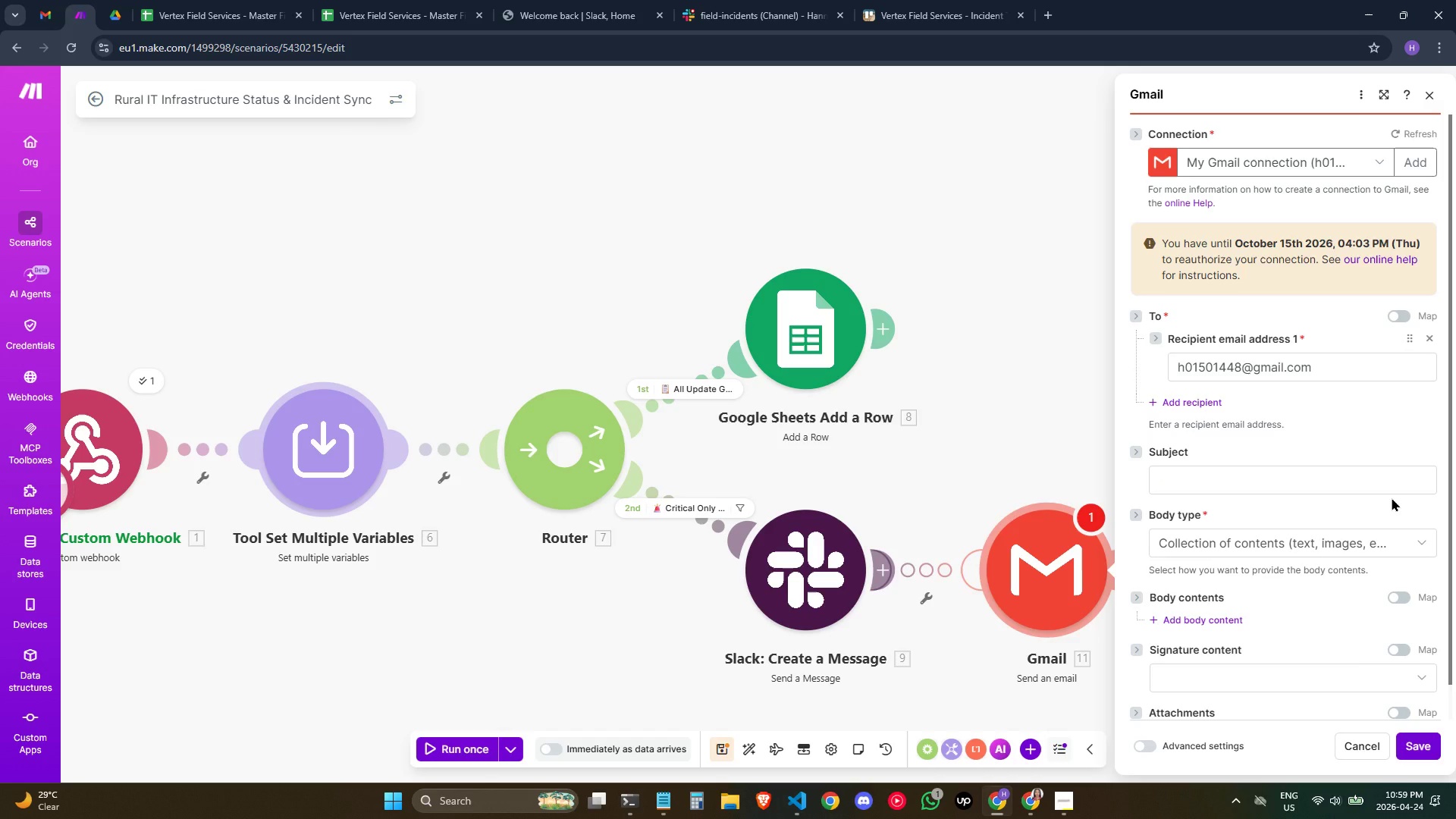 
key(Meta+Semicolon)
 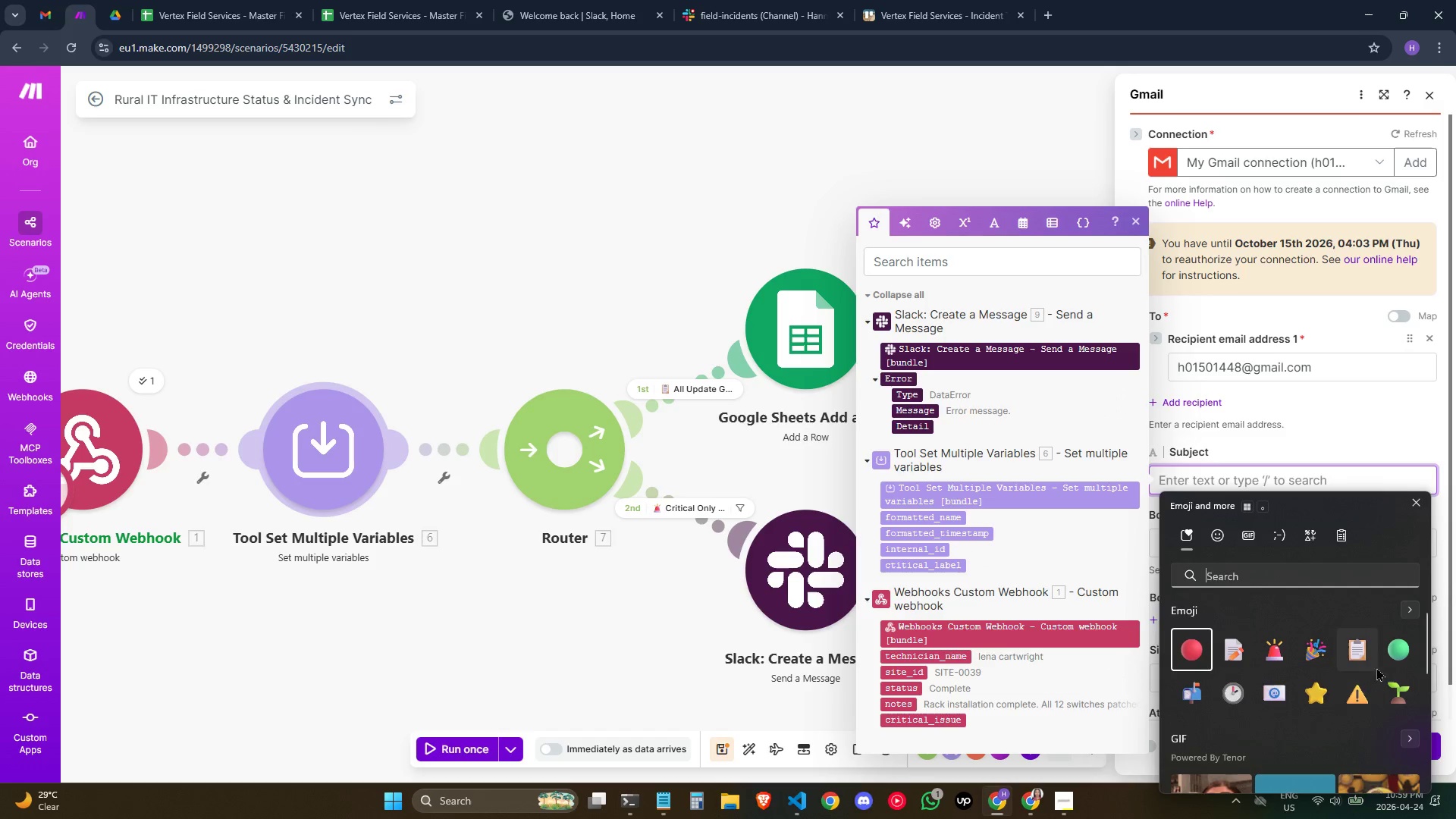 
left_click([1352, 704])
 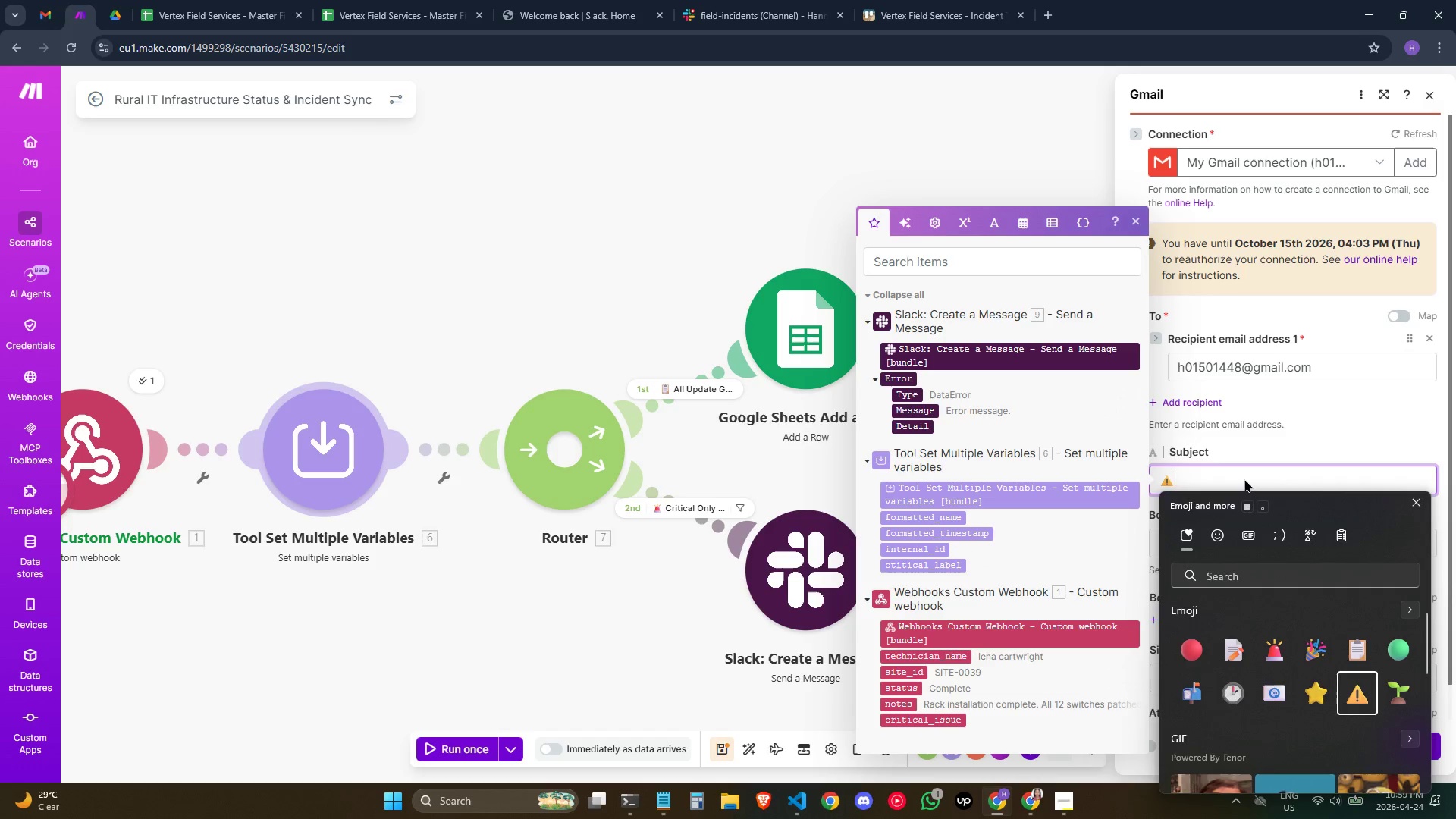 
left_click([1249, 473])
 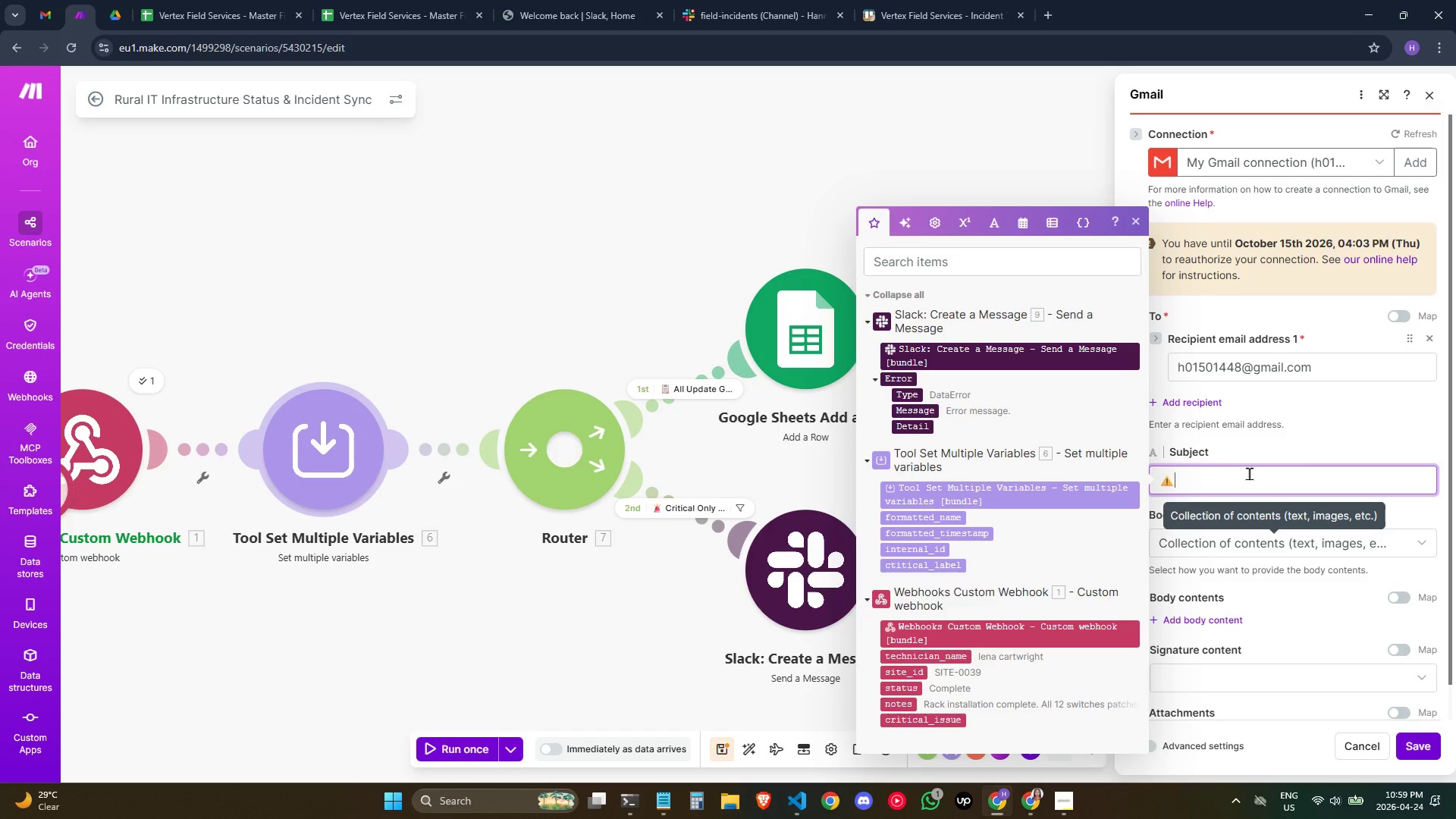 
type(Slack Failed - Critical Field Blockr:)
 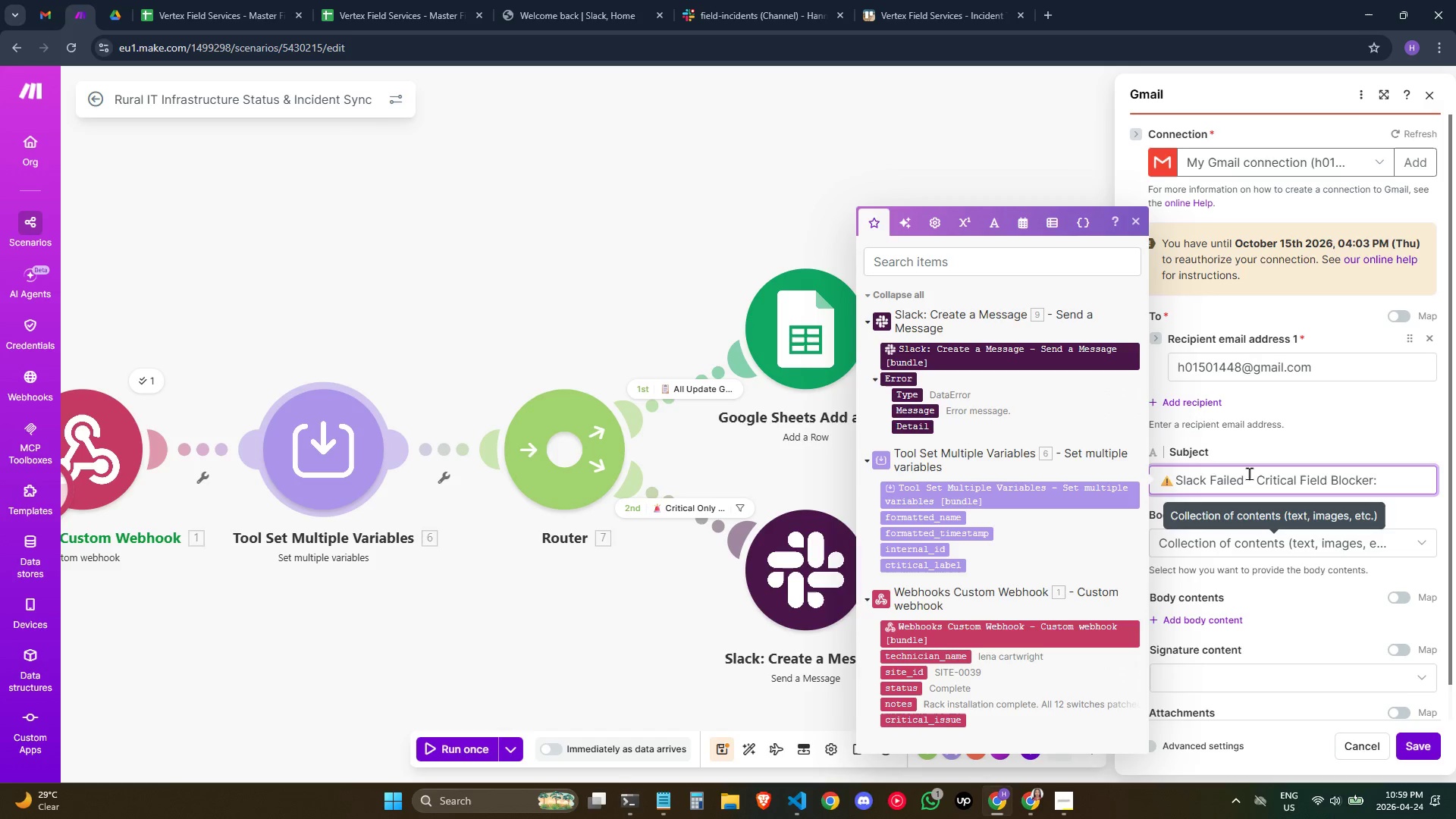 
key(Space)
 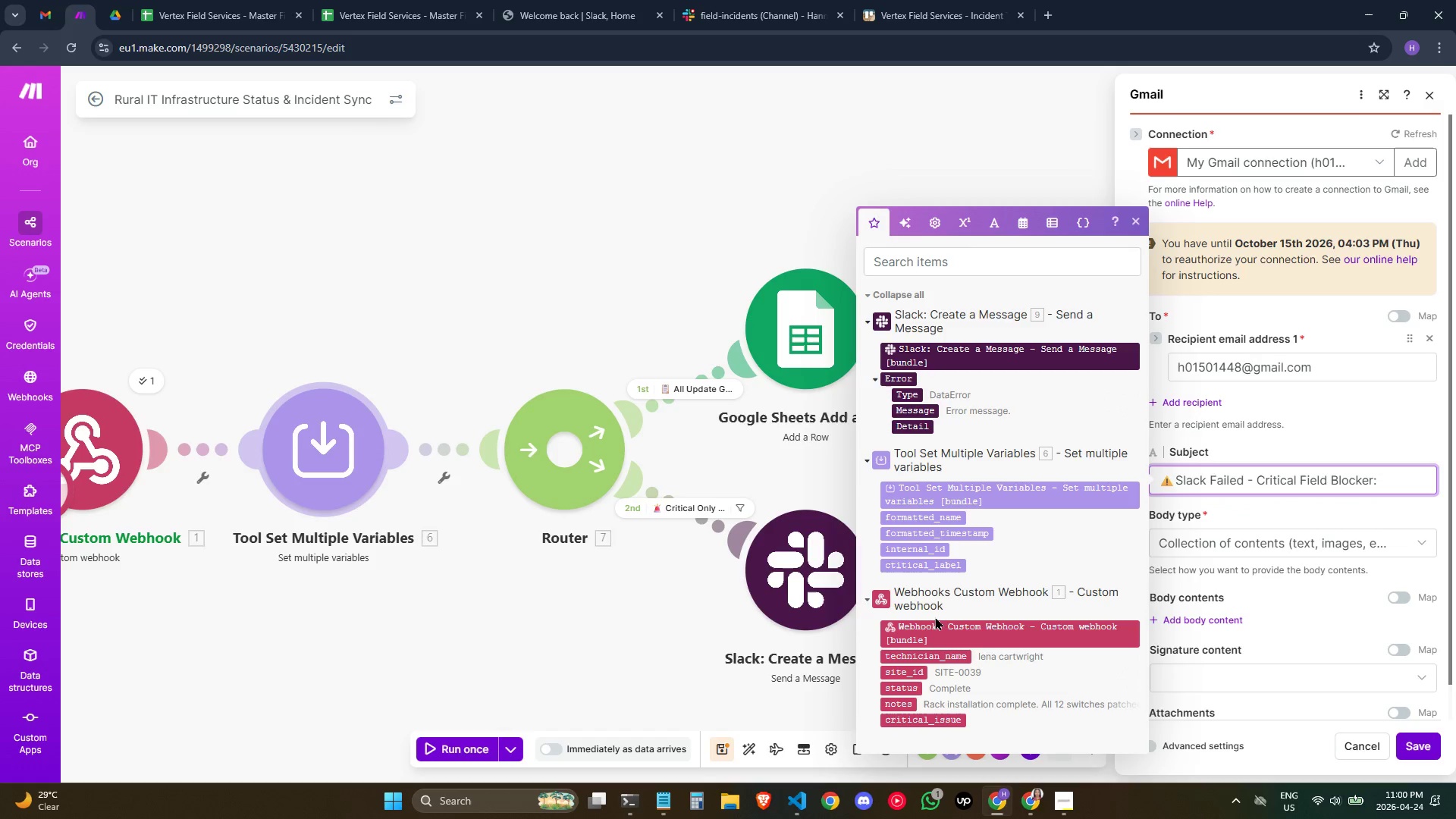 
left_click([907, 671])
 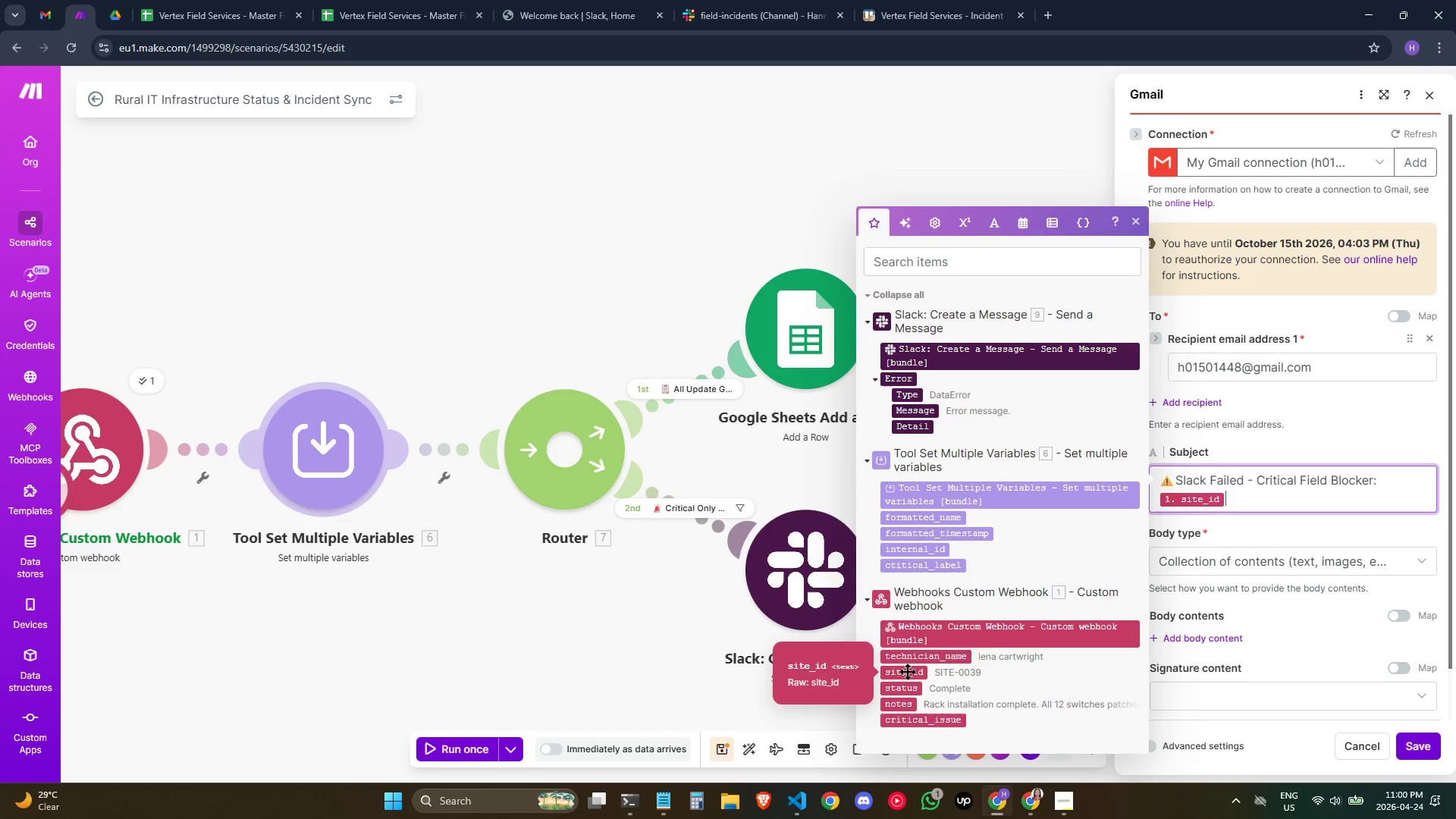 
key(Minus)
 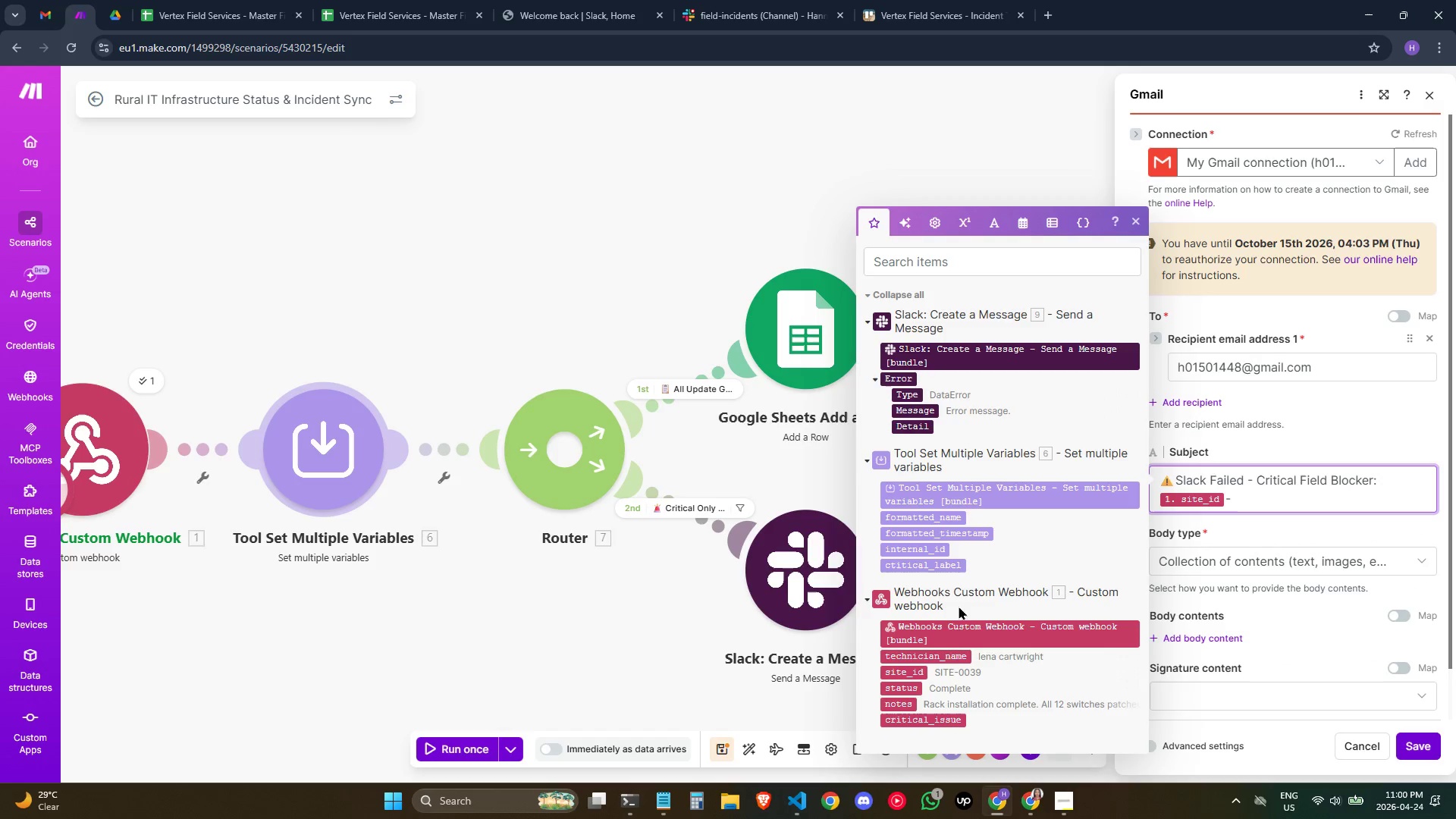 
mouse_move([946, 518])
 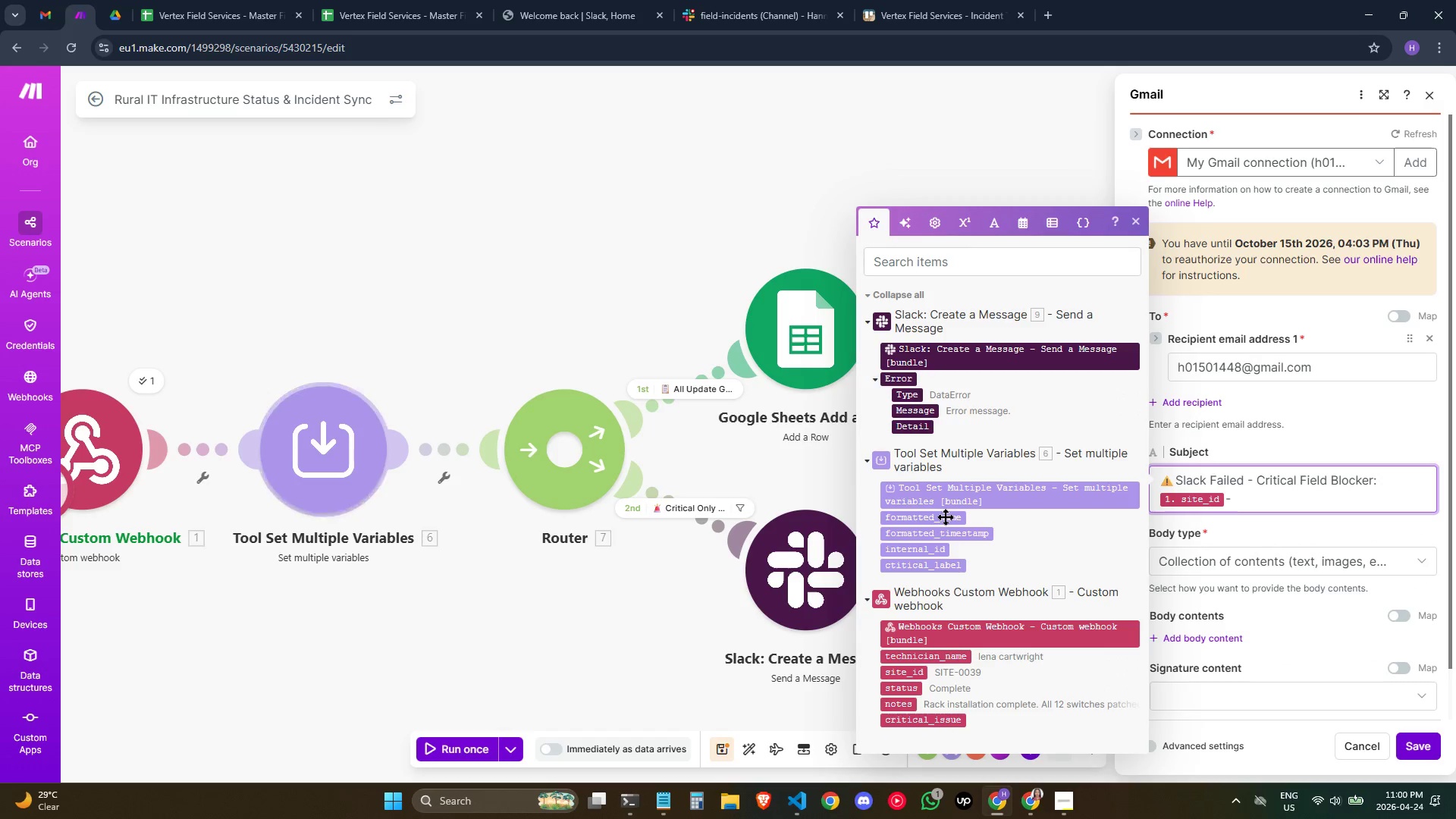 
left_click([945, 516])
 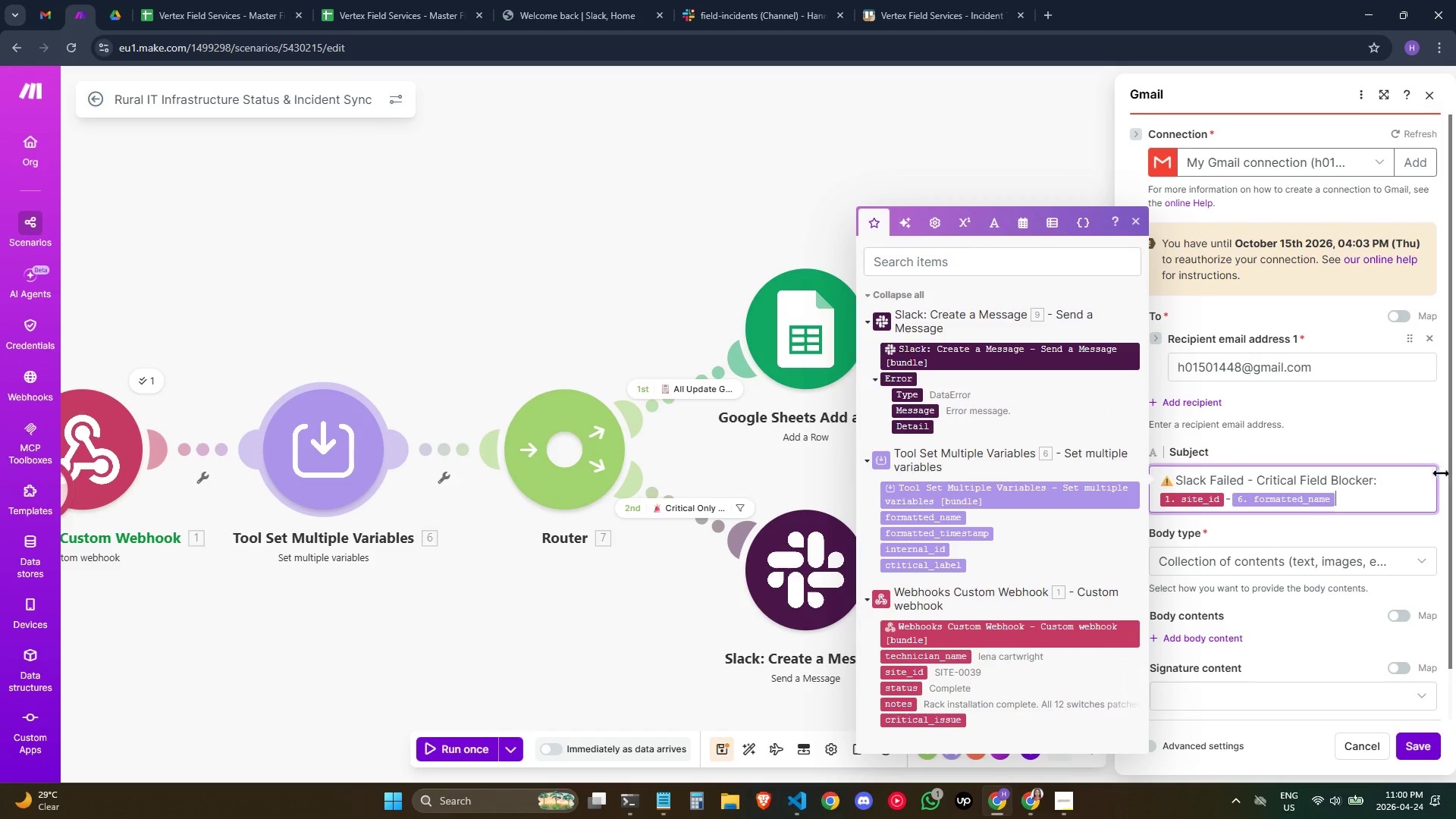 
scroll: coordinate [1407, 494], scroll_direction: down, amount: 1.0
 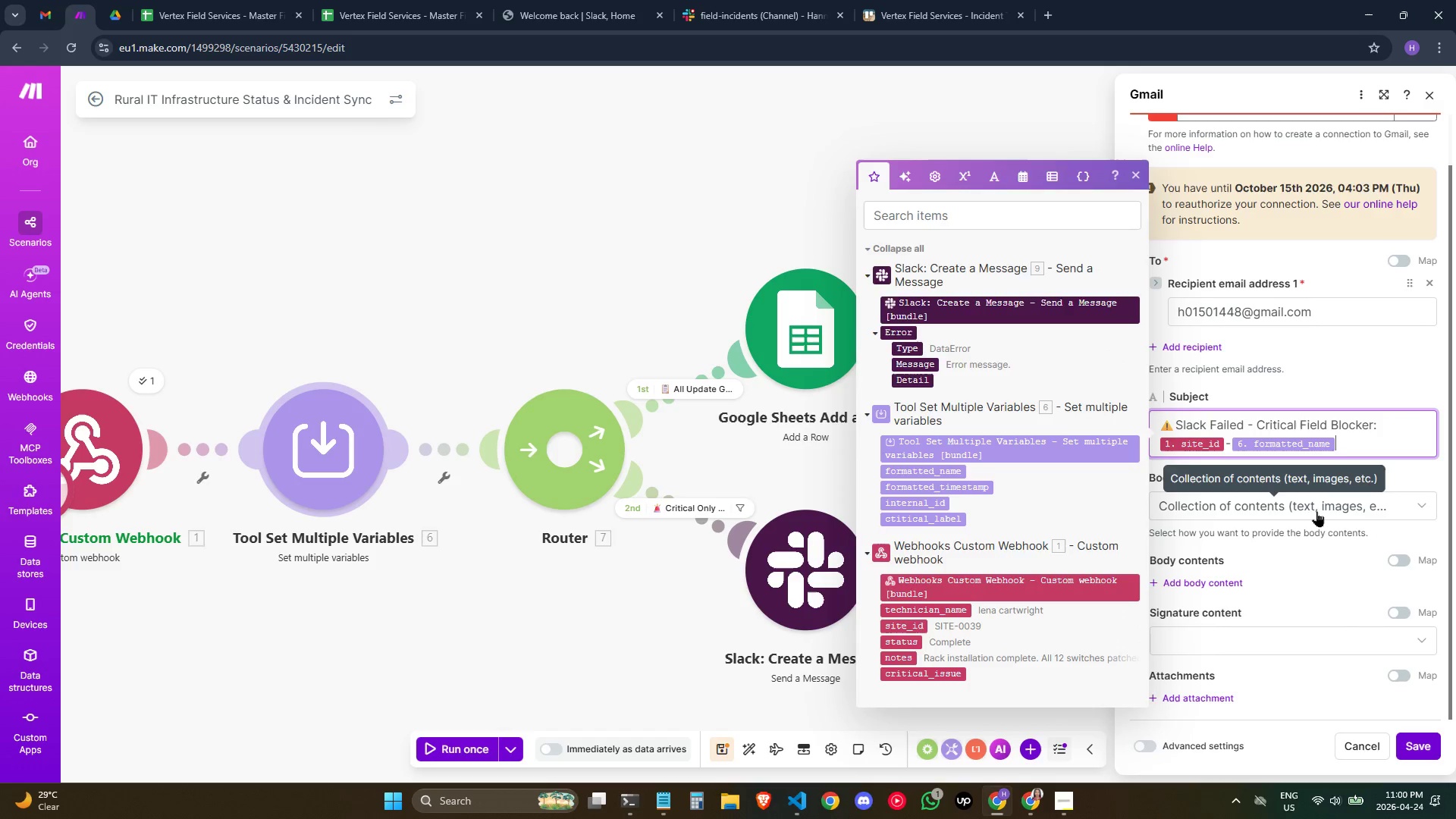 
left_click([1316, 511])
 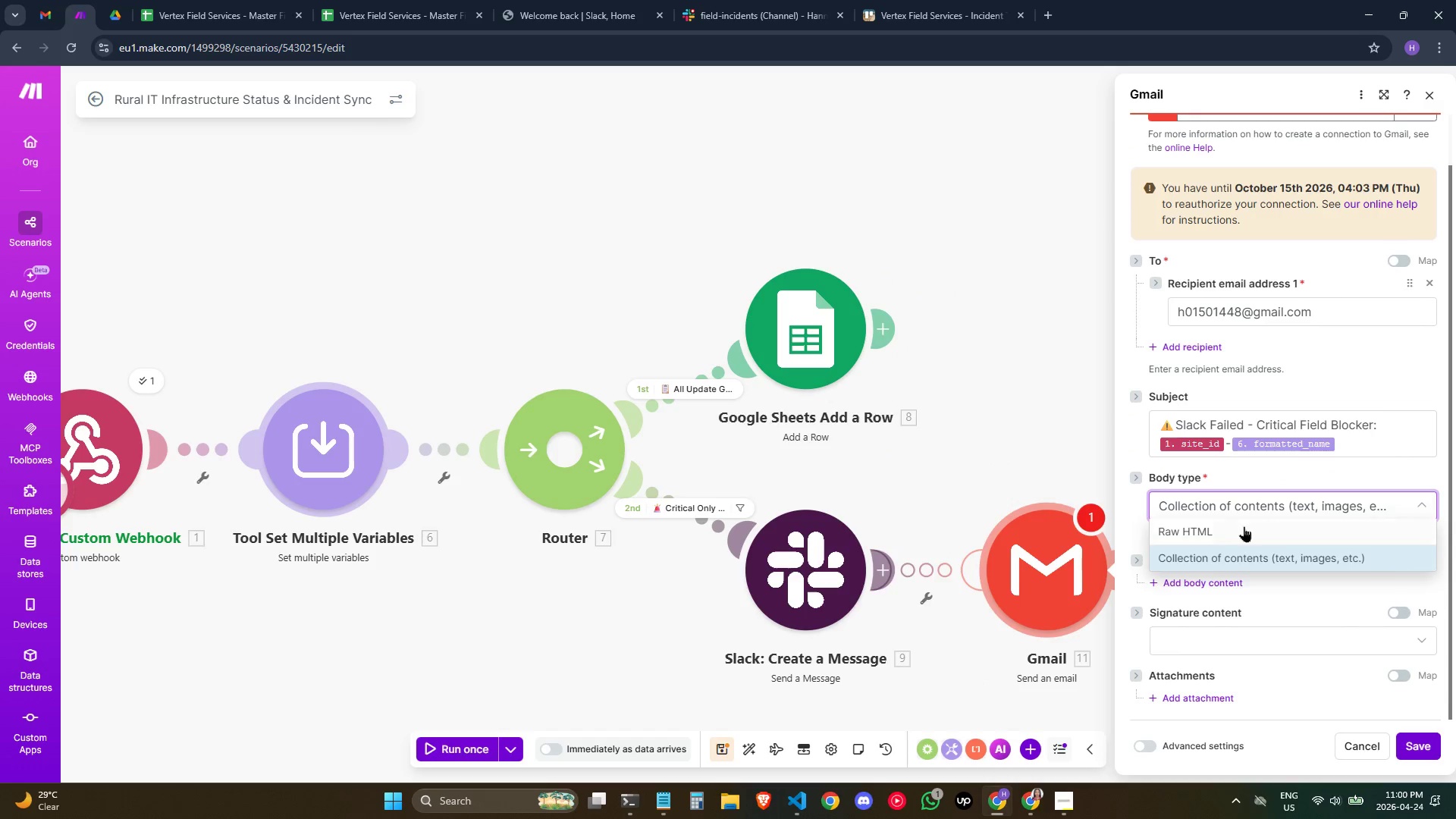 
left_click([1232, 527])
 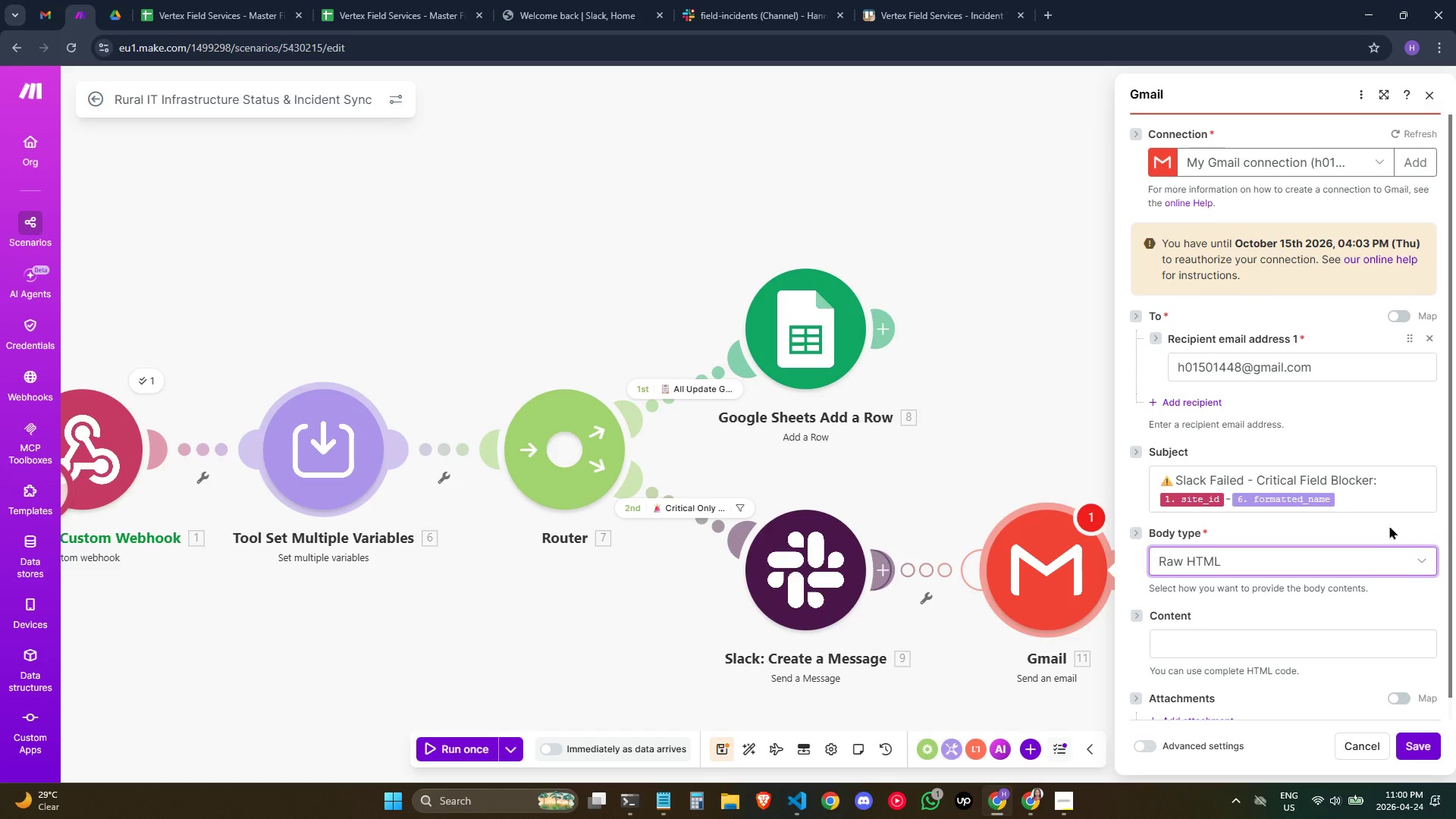 
scroll: coordinate [1238, 491], scroll_direction: down, amount: 2.0
 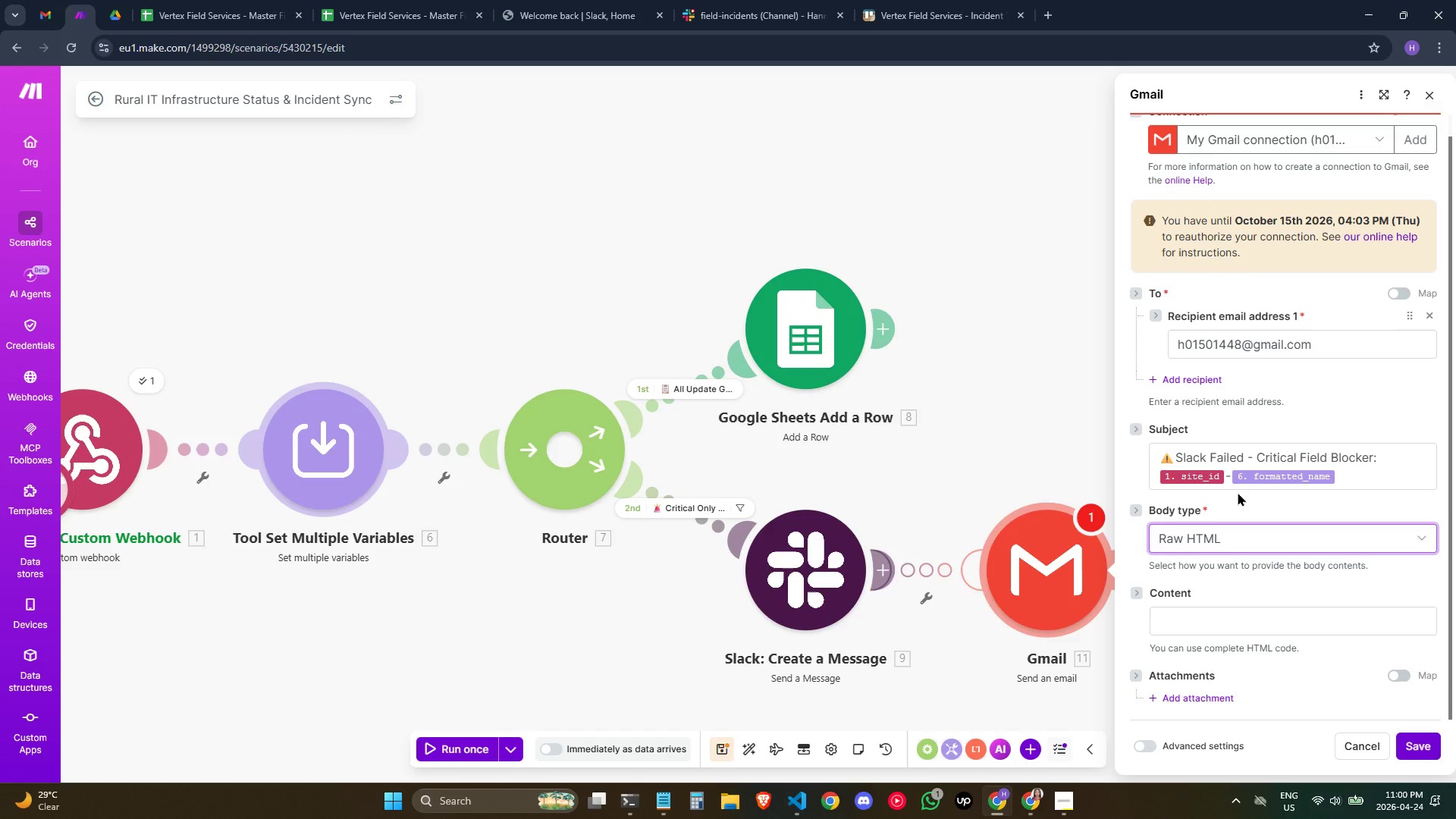 
wait(16.64)
 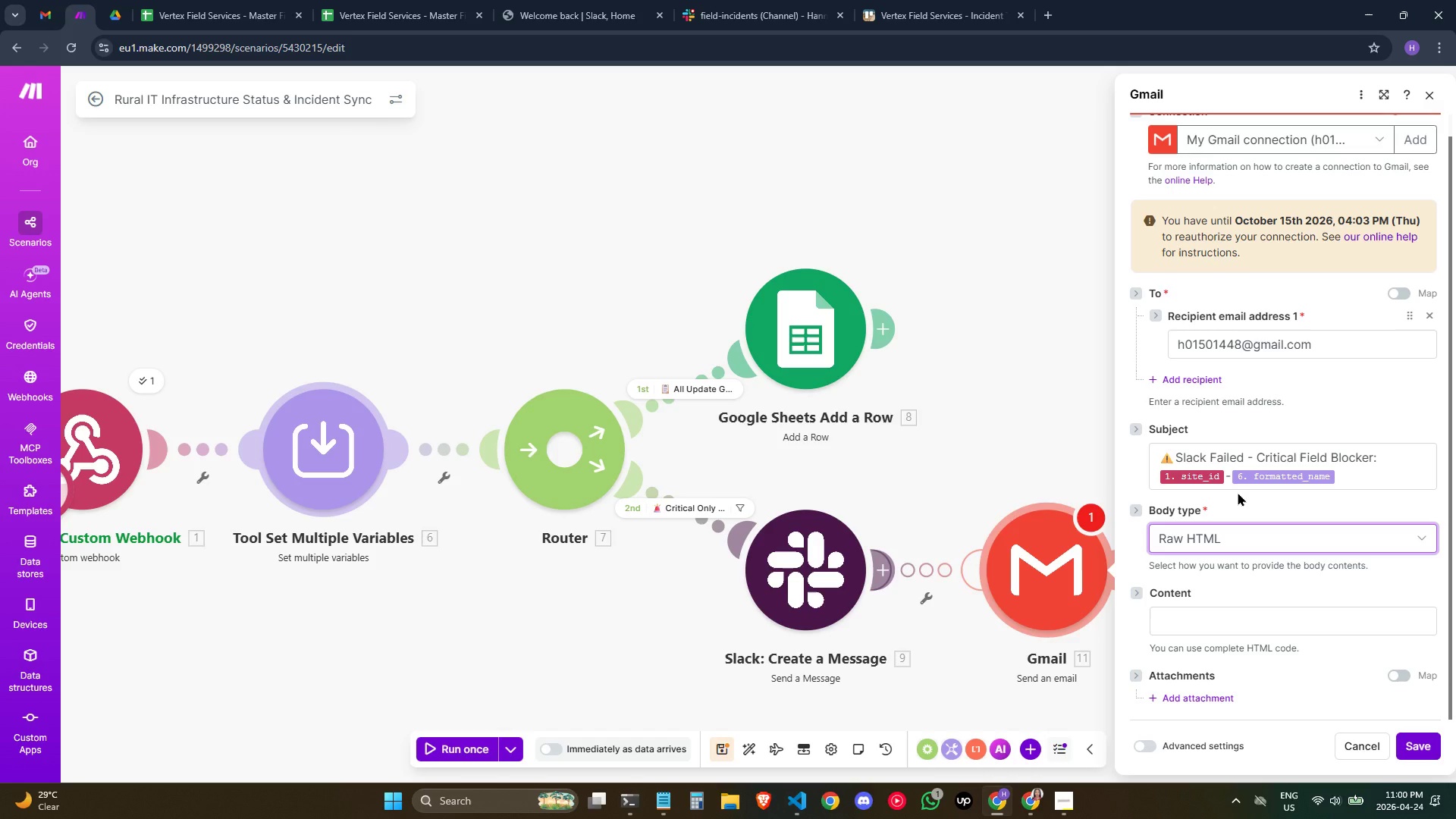 
scroll: coordinate [1219, 584], scroll_direction: down, amount: 1.0
 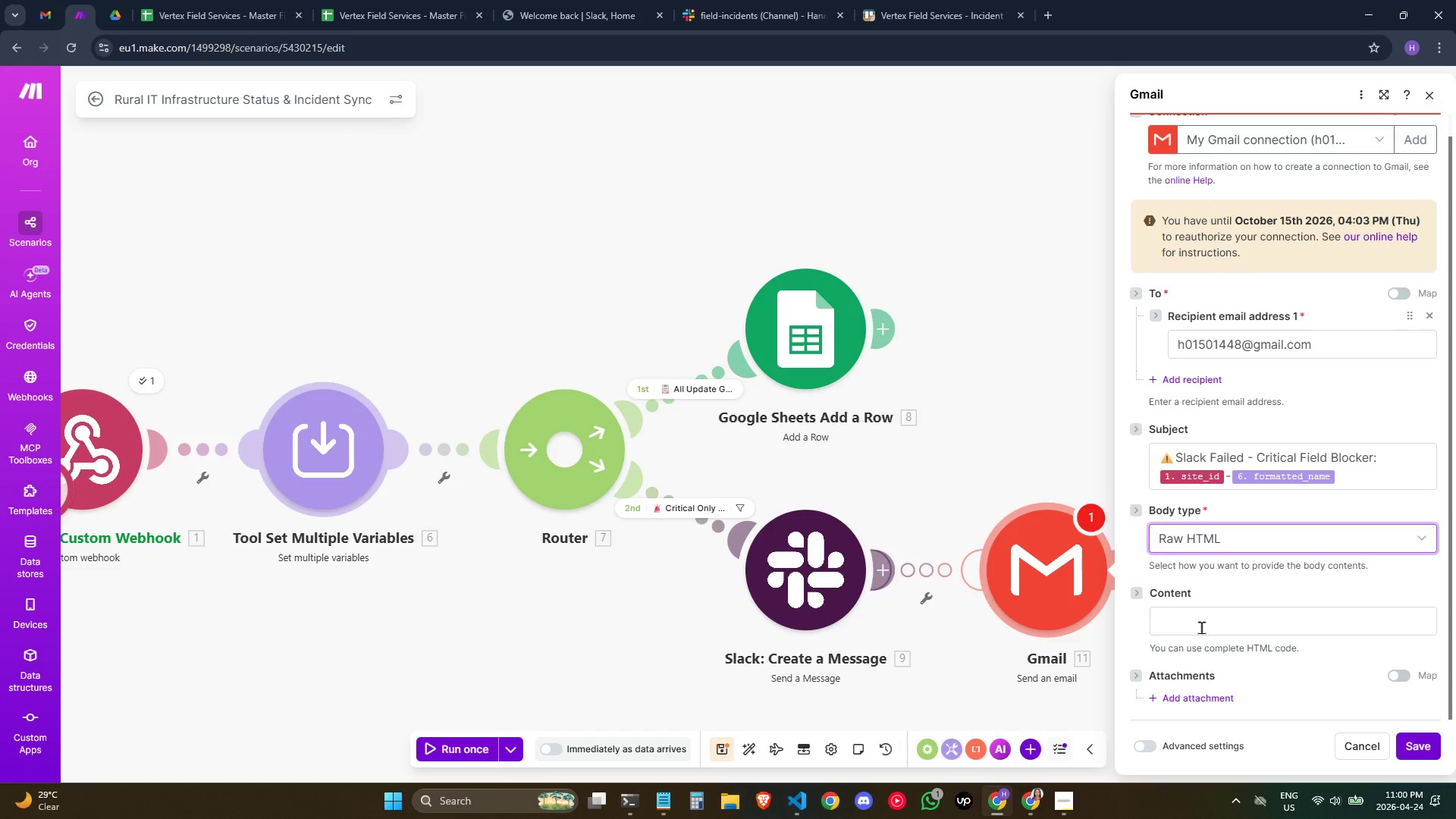 
left_click([1200, 627])
 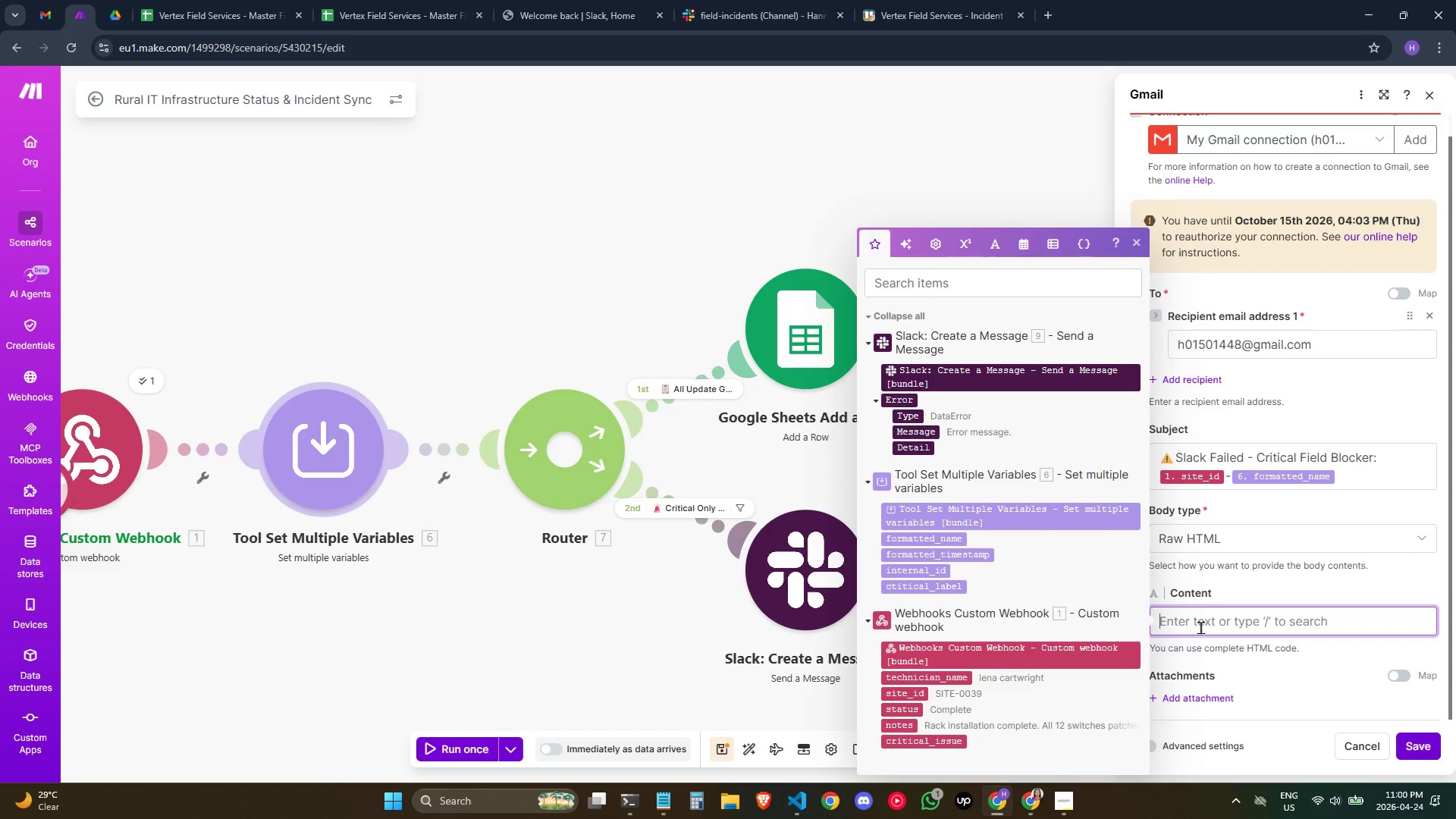 
type(xml)
 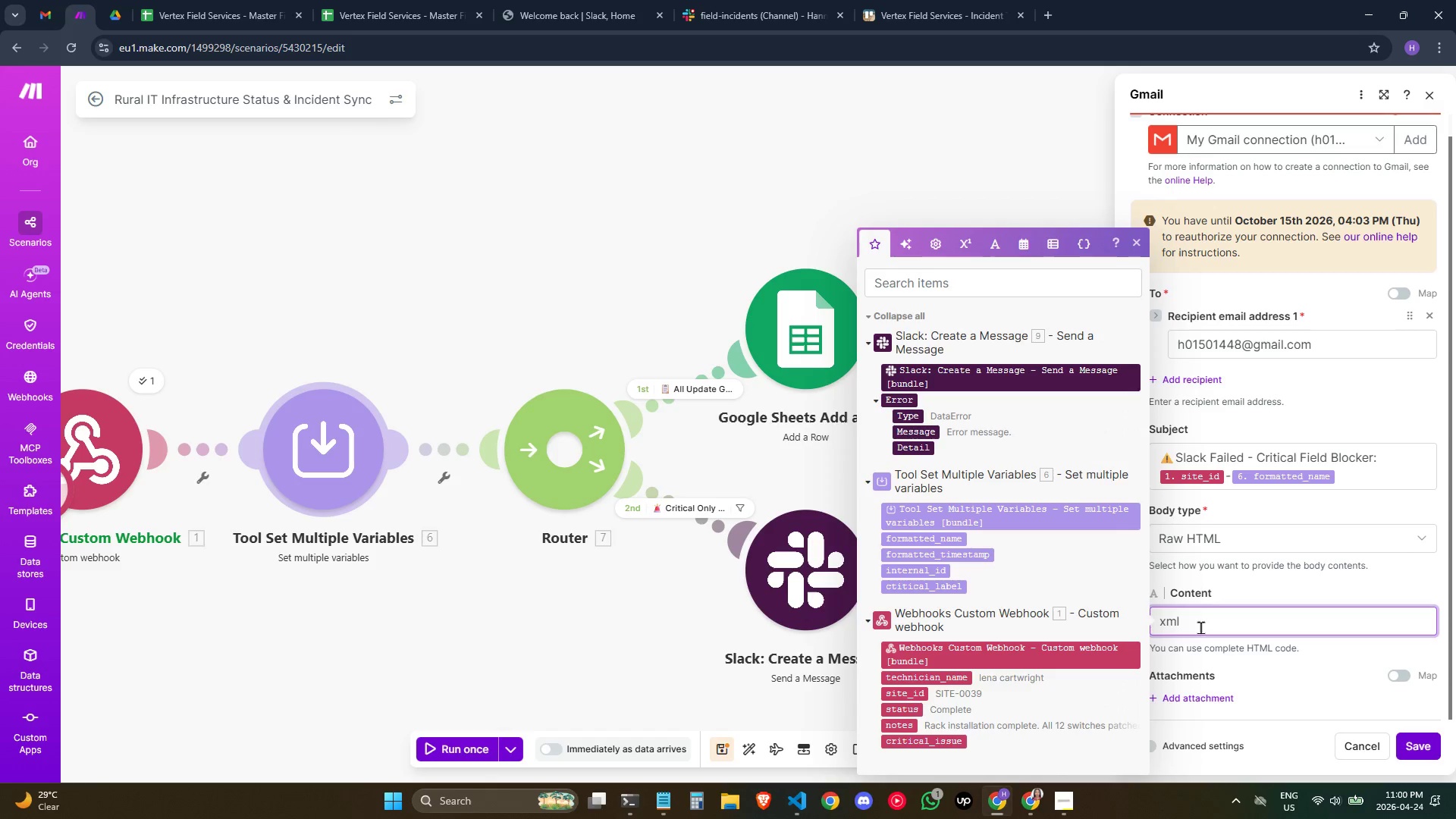 
type(<!DOC)
 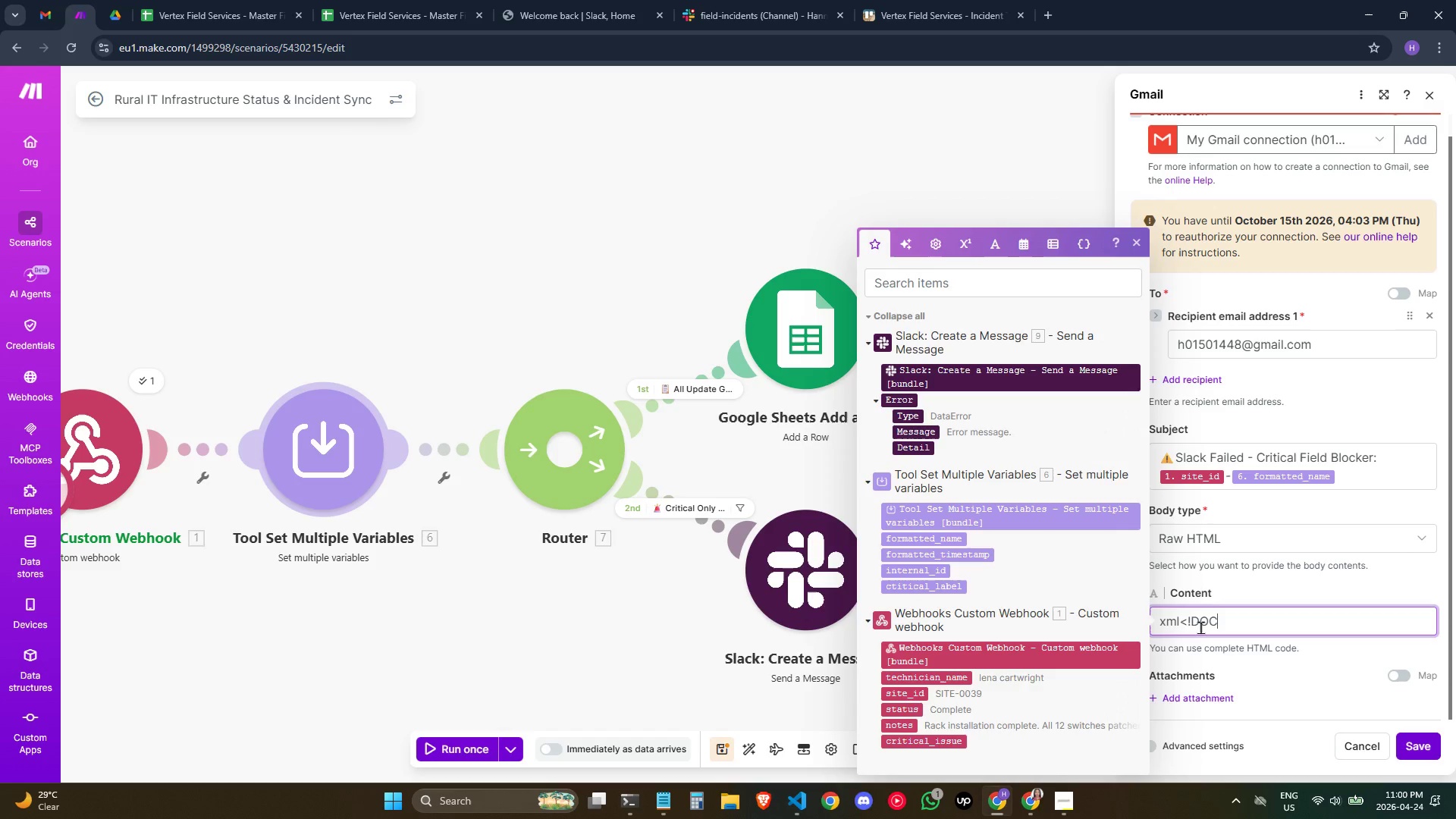 
wait(8.14)
 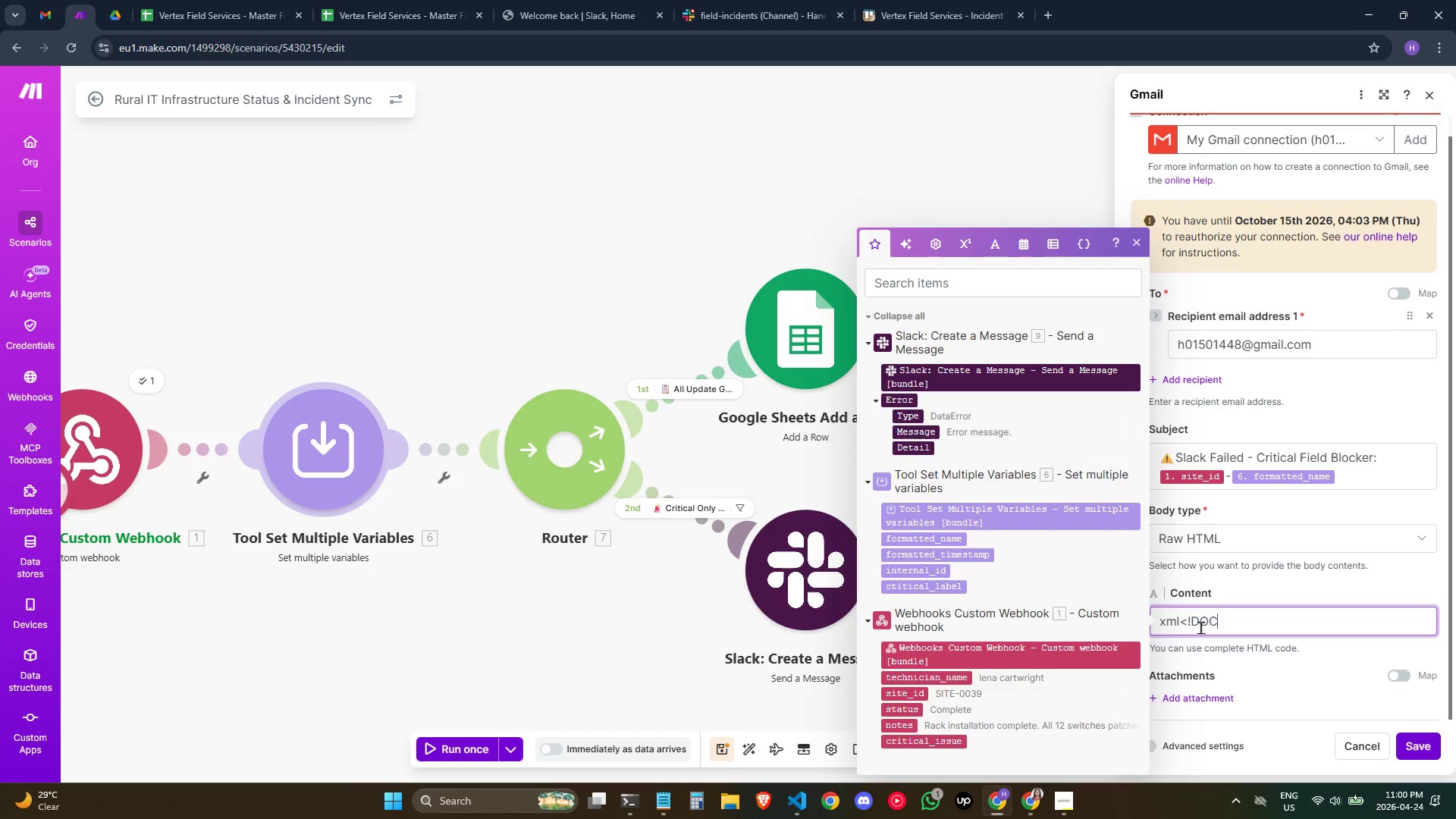 
mouse_move([948, 504])
 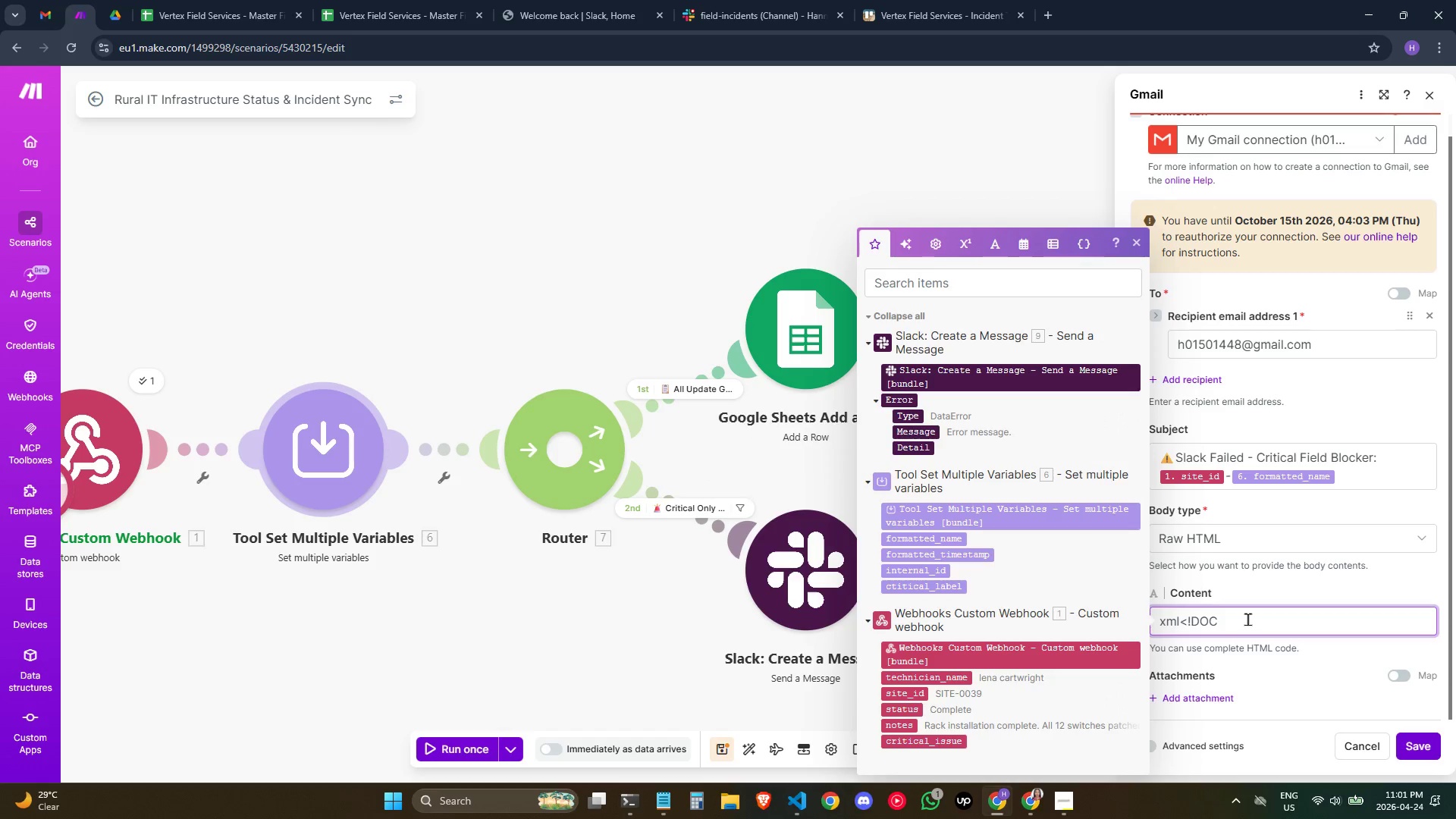 
wait(5.68)
 